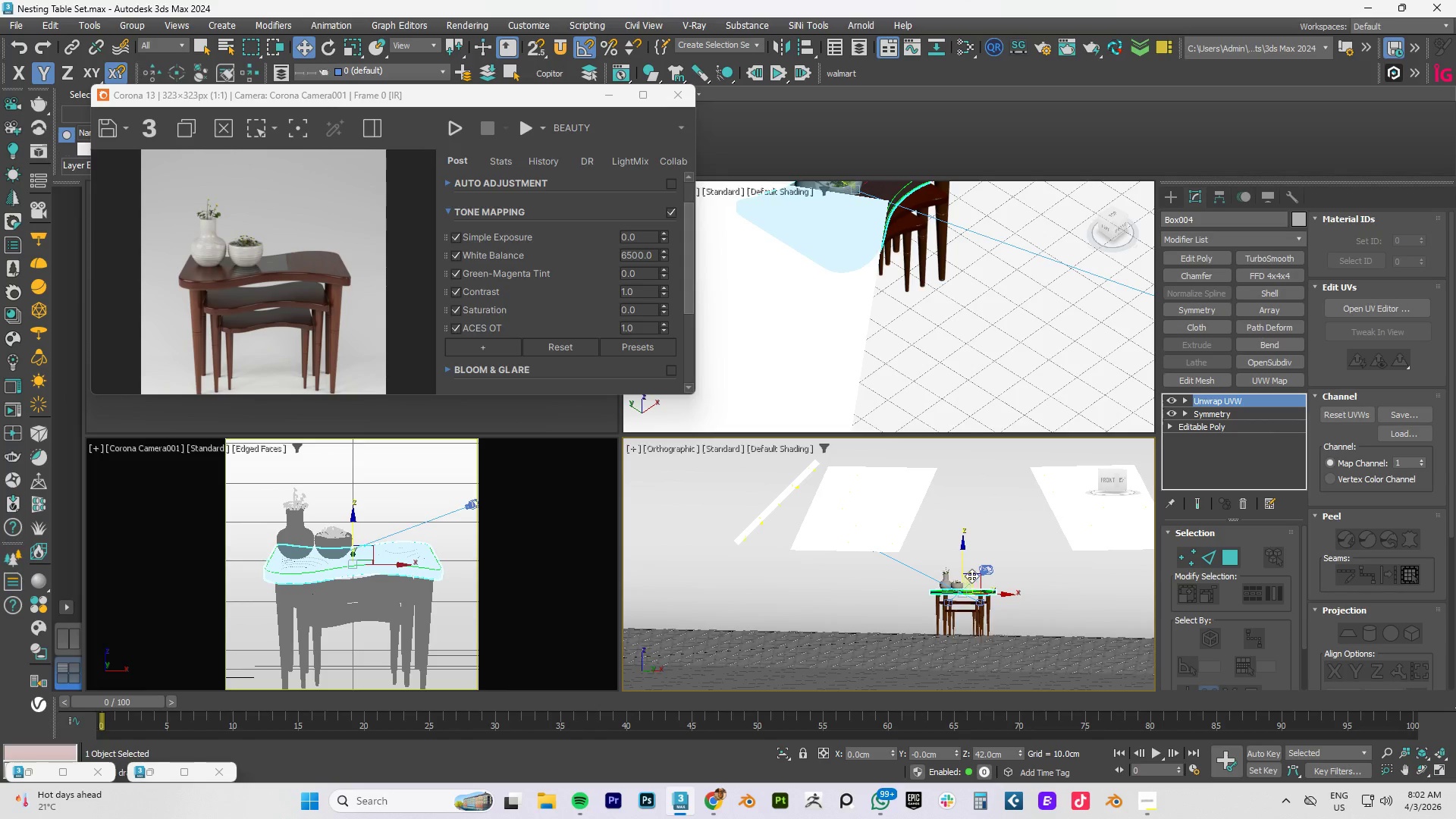 
left_click([764, 548])
 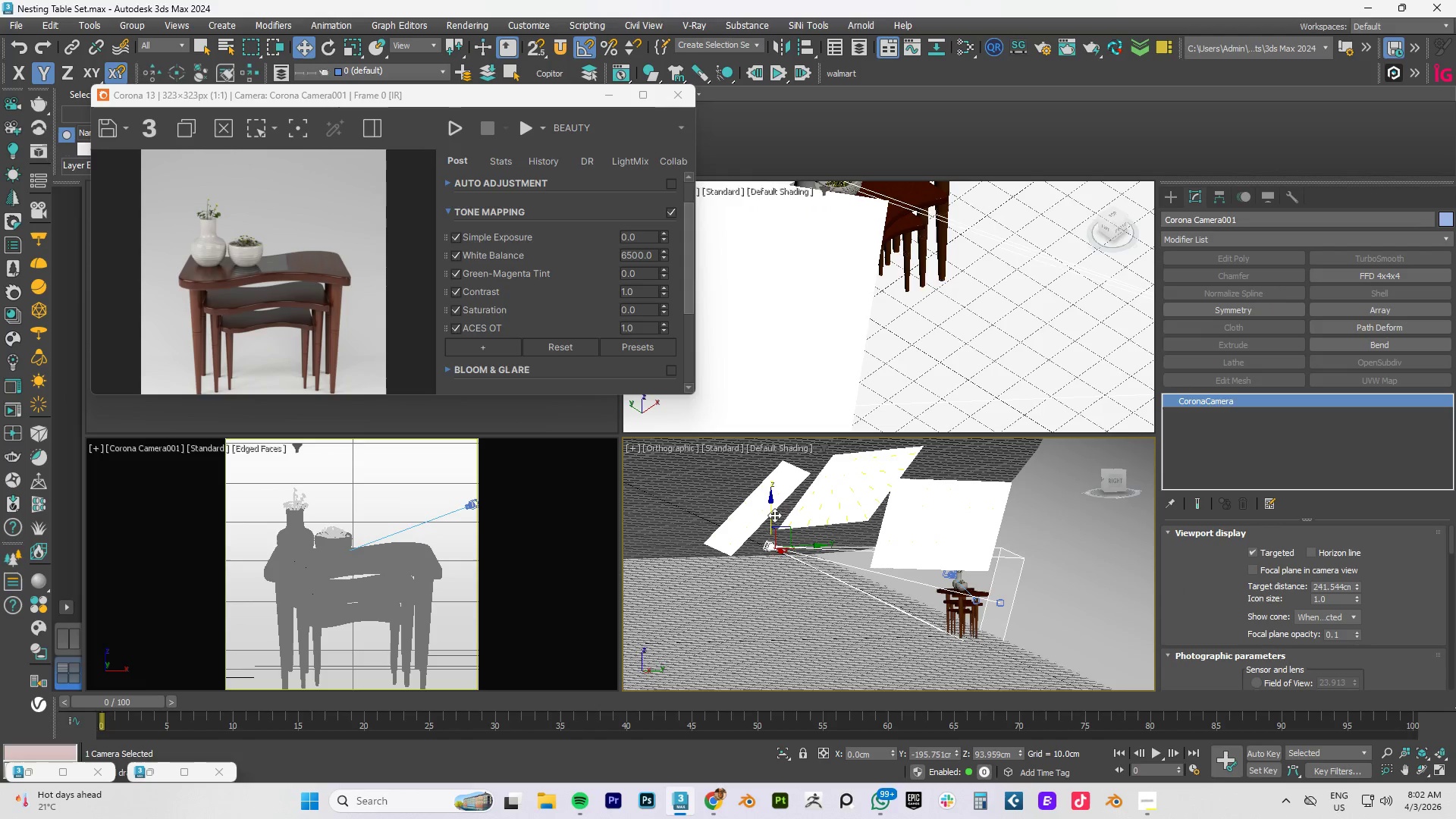 
left_click_drag(start_coordinate=[771, 510], to_coordinate=[769, 544])
 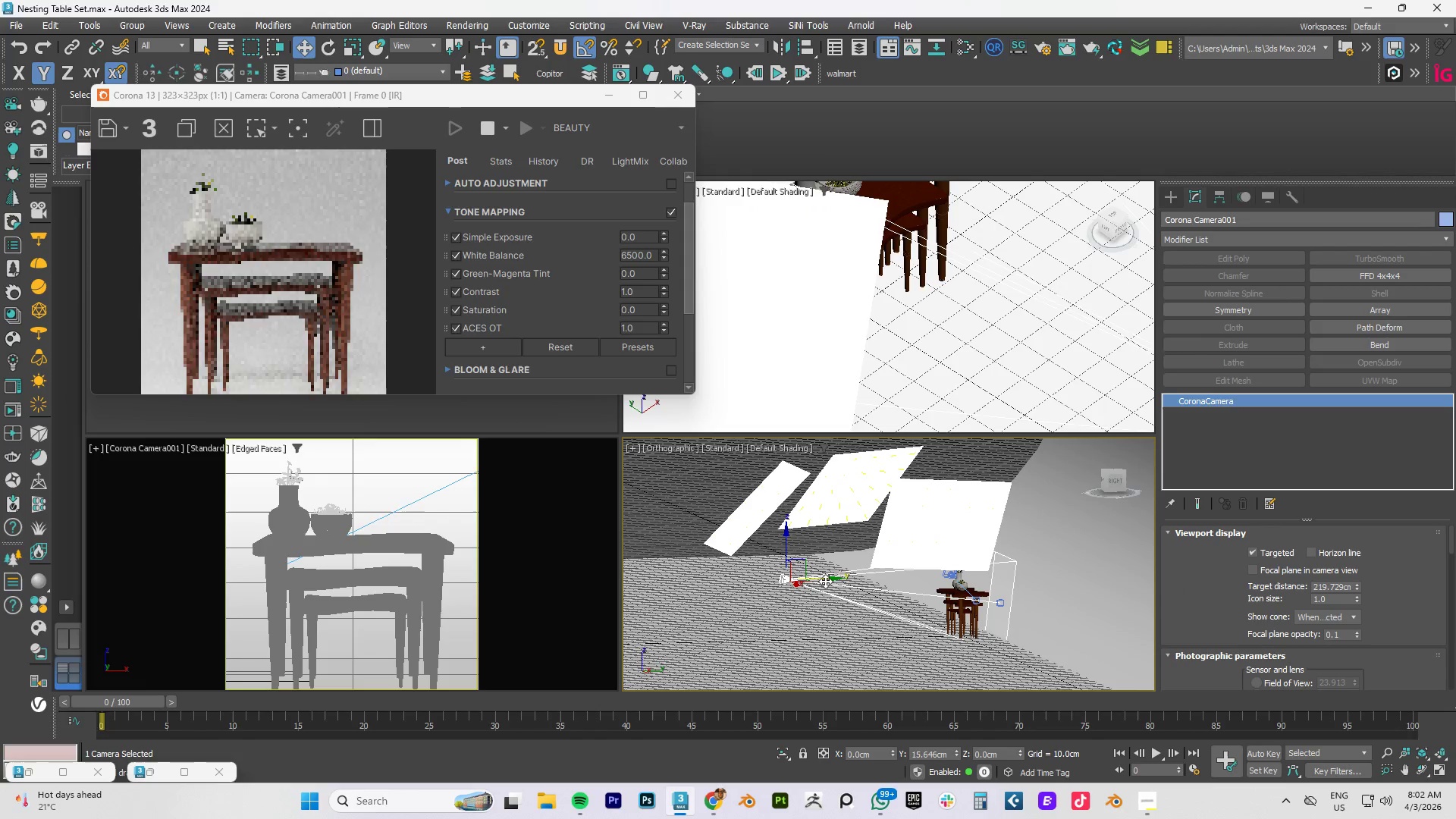 
wait(8.45)
 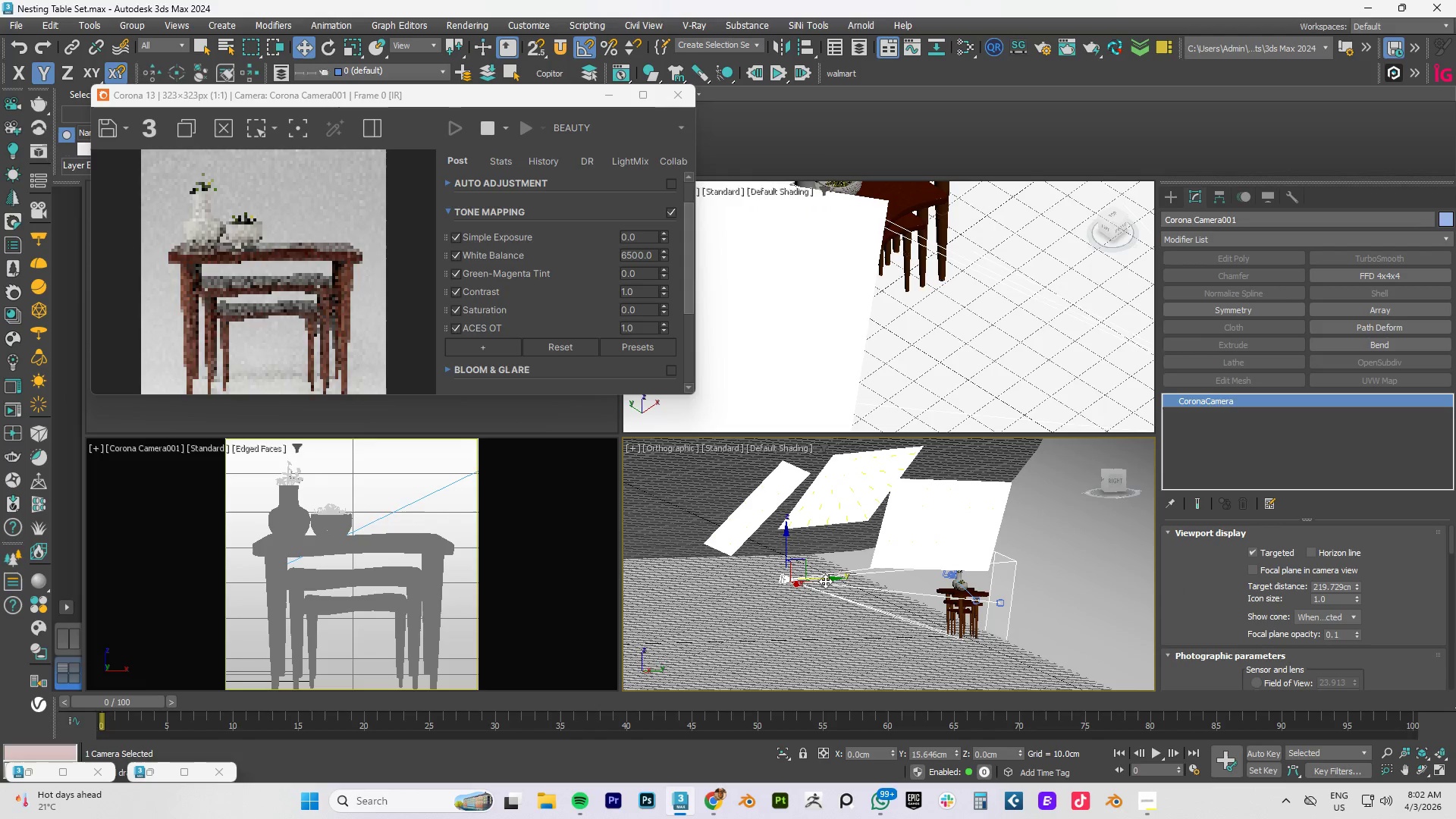 
scroll: coordinate [1225, 633], scroll_direction: down, amount: 7.0
 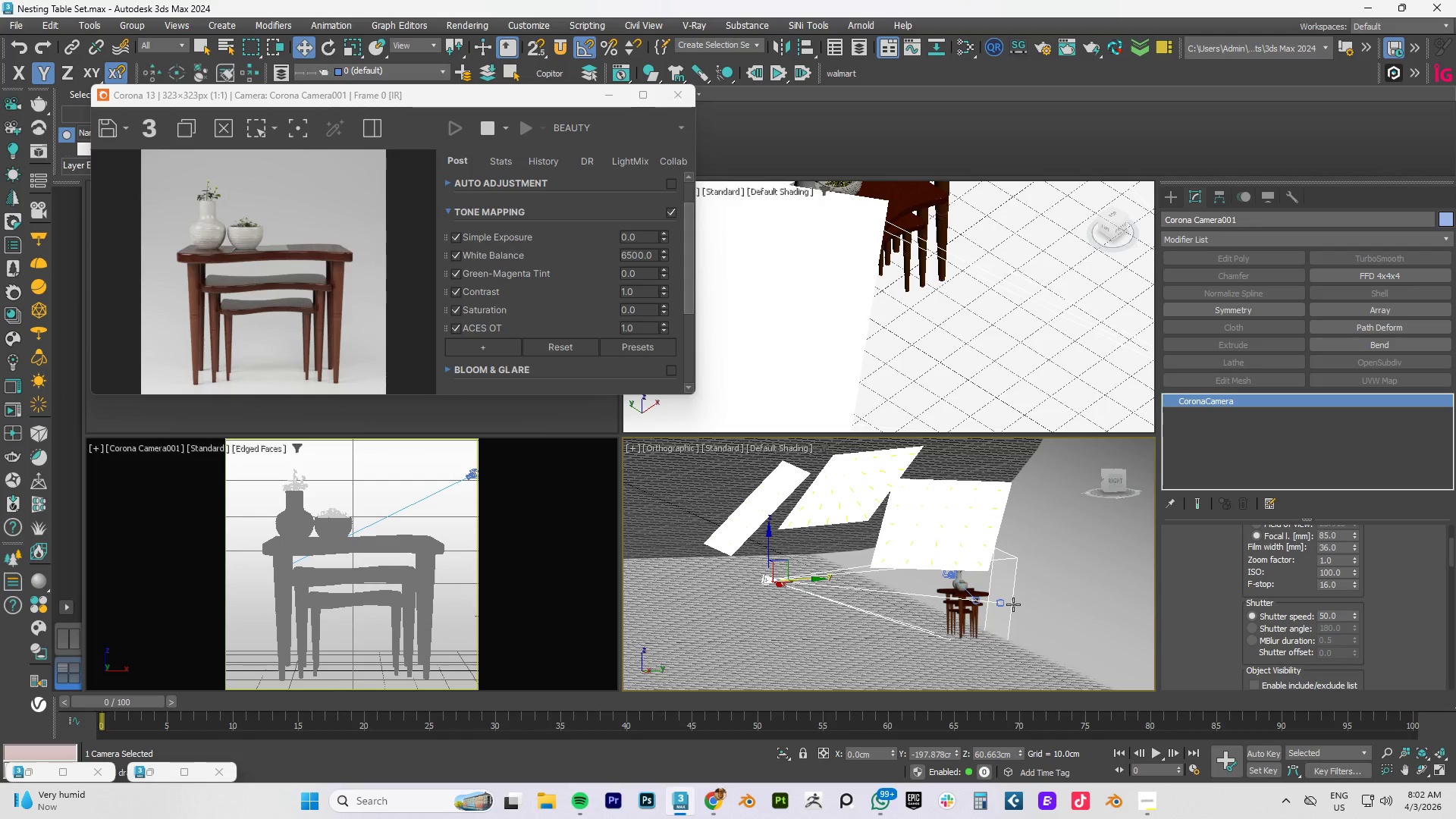 
scroll: coordinate [996, 603], scroll_direction: up, amount: 3.0
 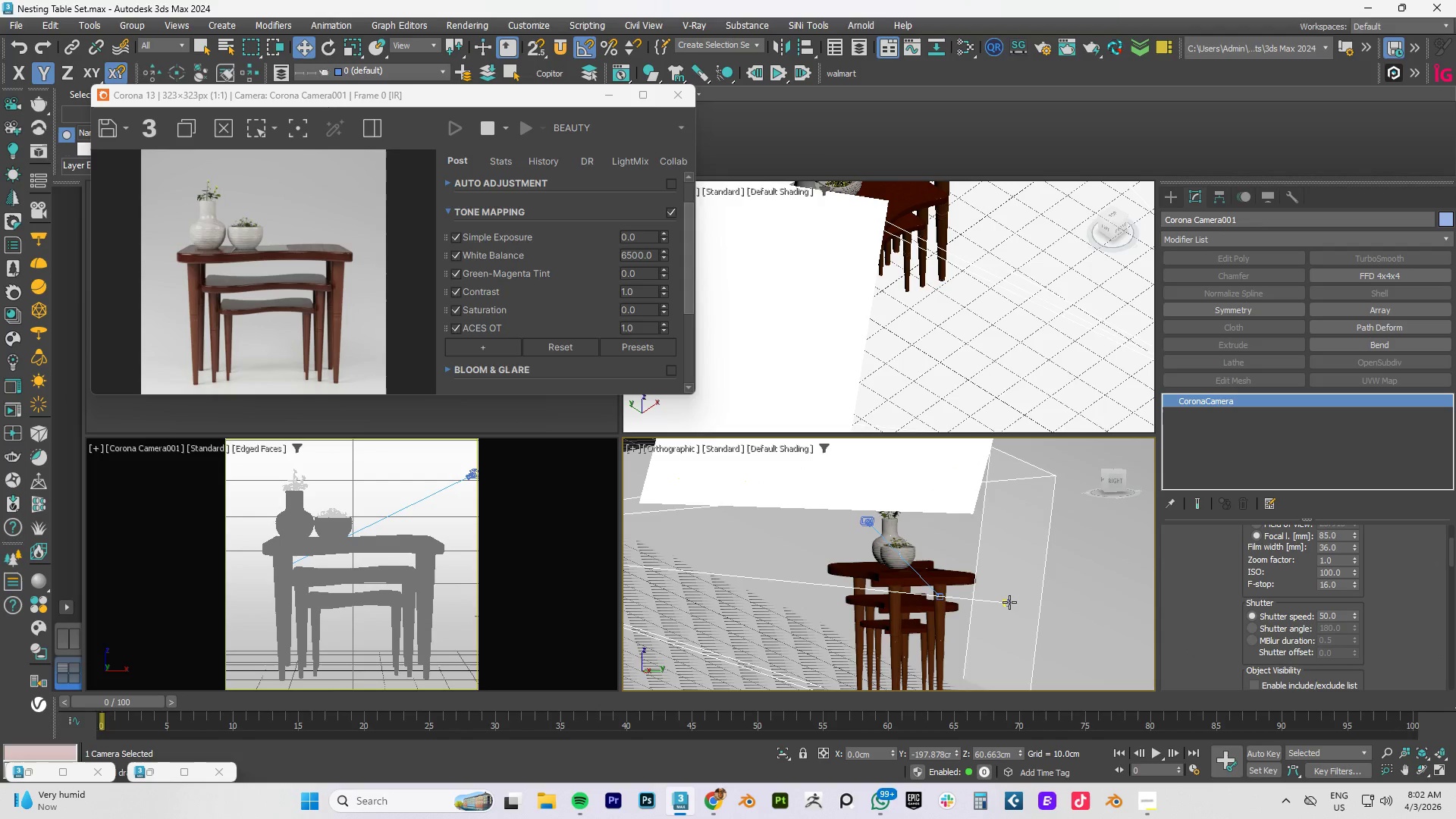 
left_click([1009, 602])
 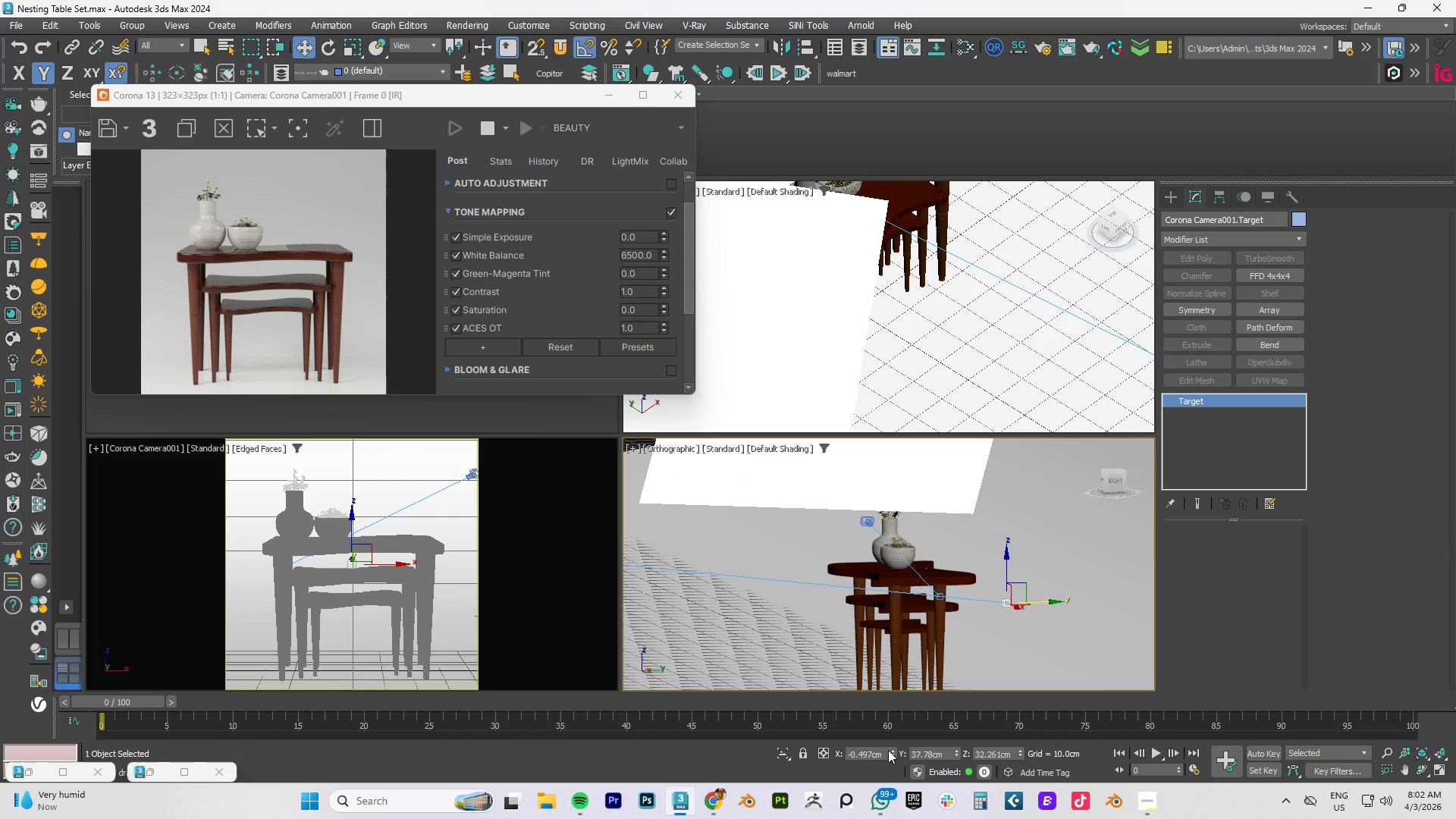 
right_click([892, 751])
 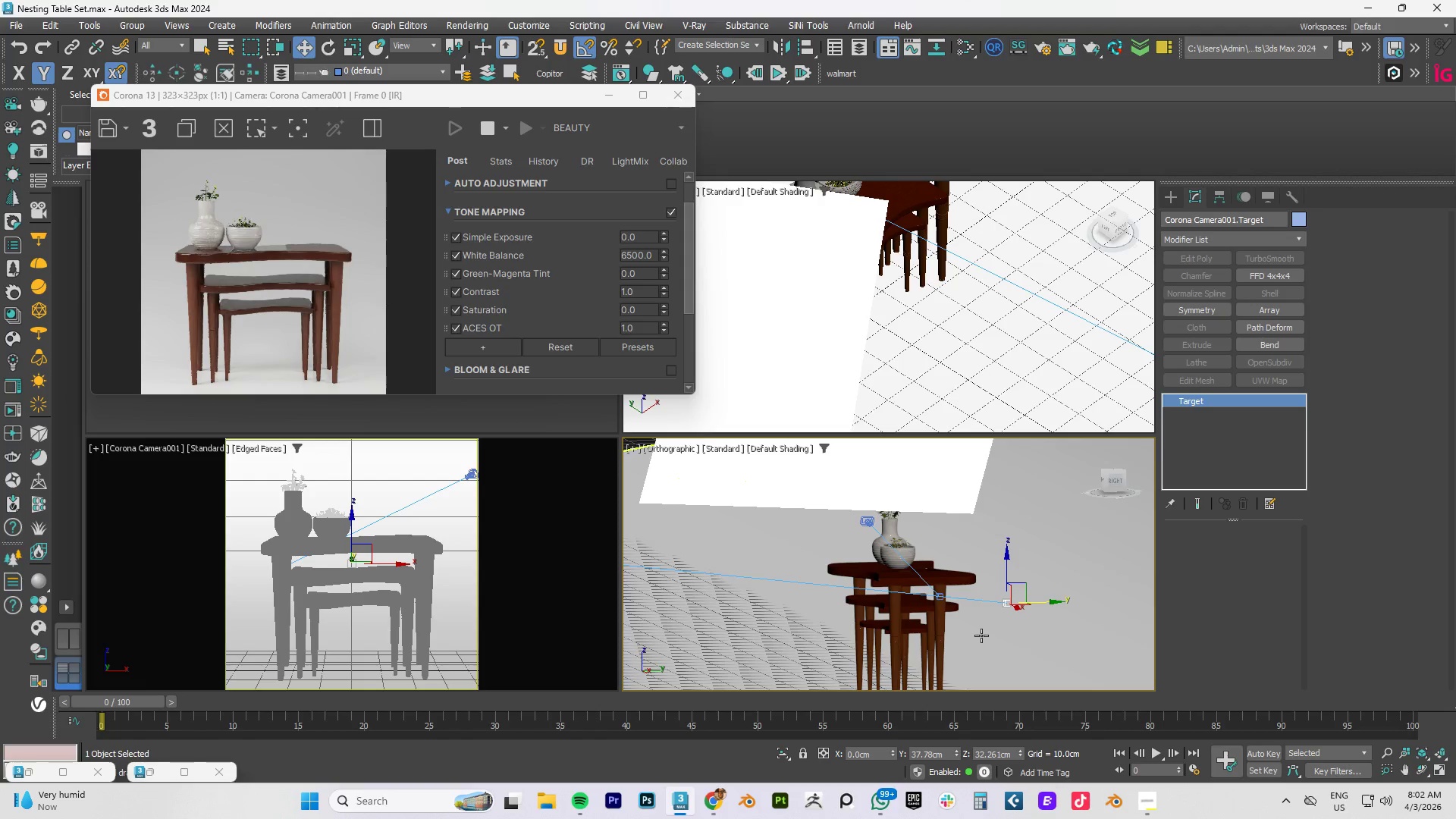 
scroll: coordinate [981, 635], scroll_direction: down, amount: 3.0
 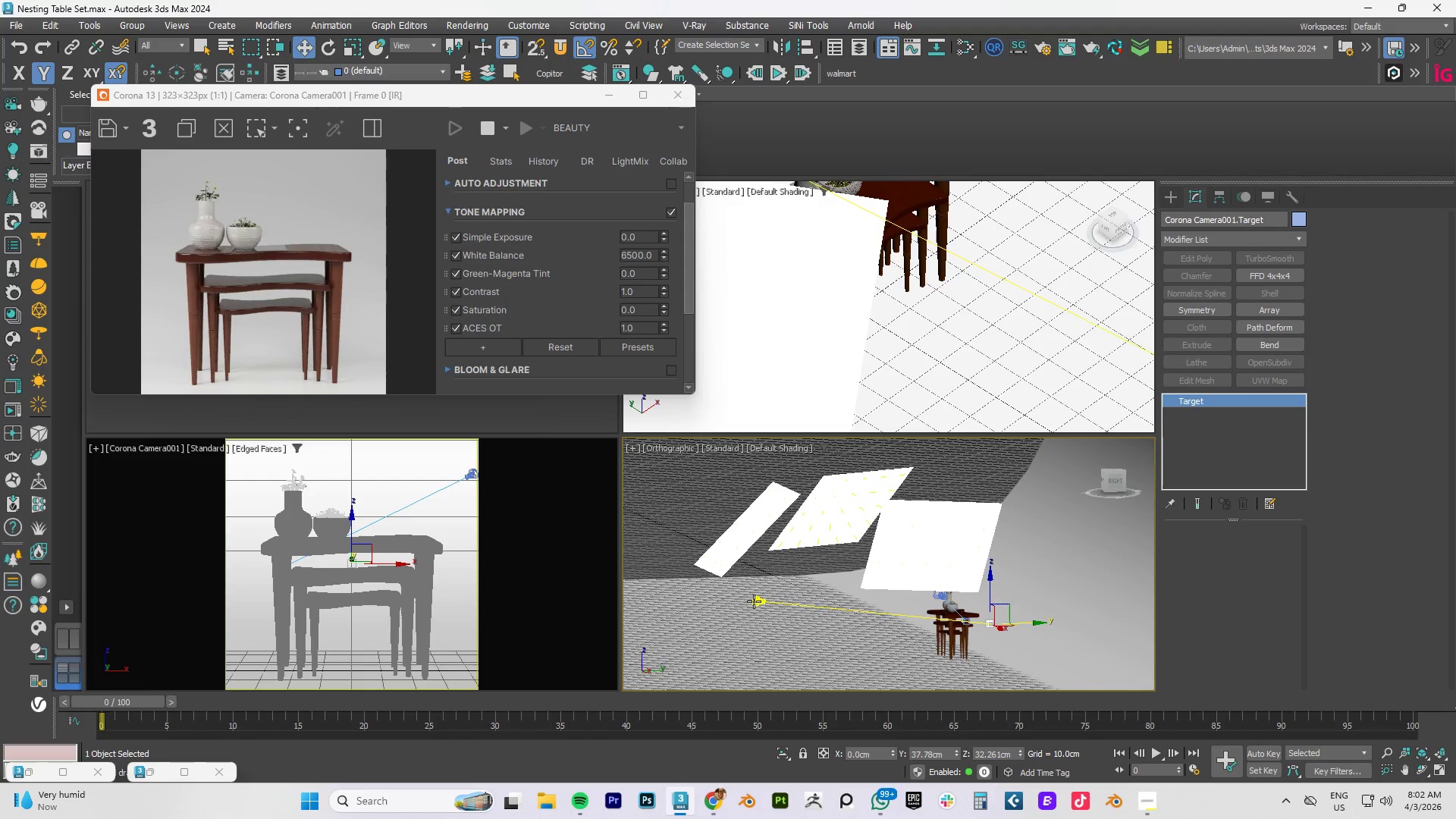 
left_click([754, 601])
 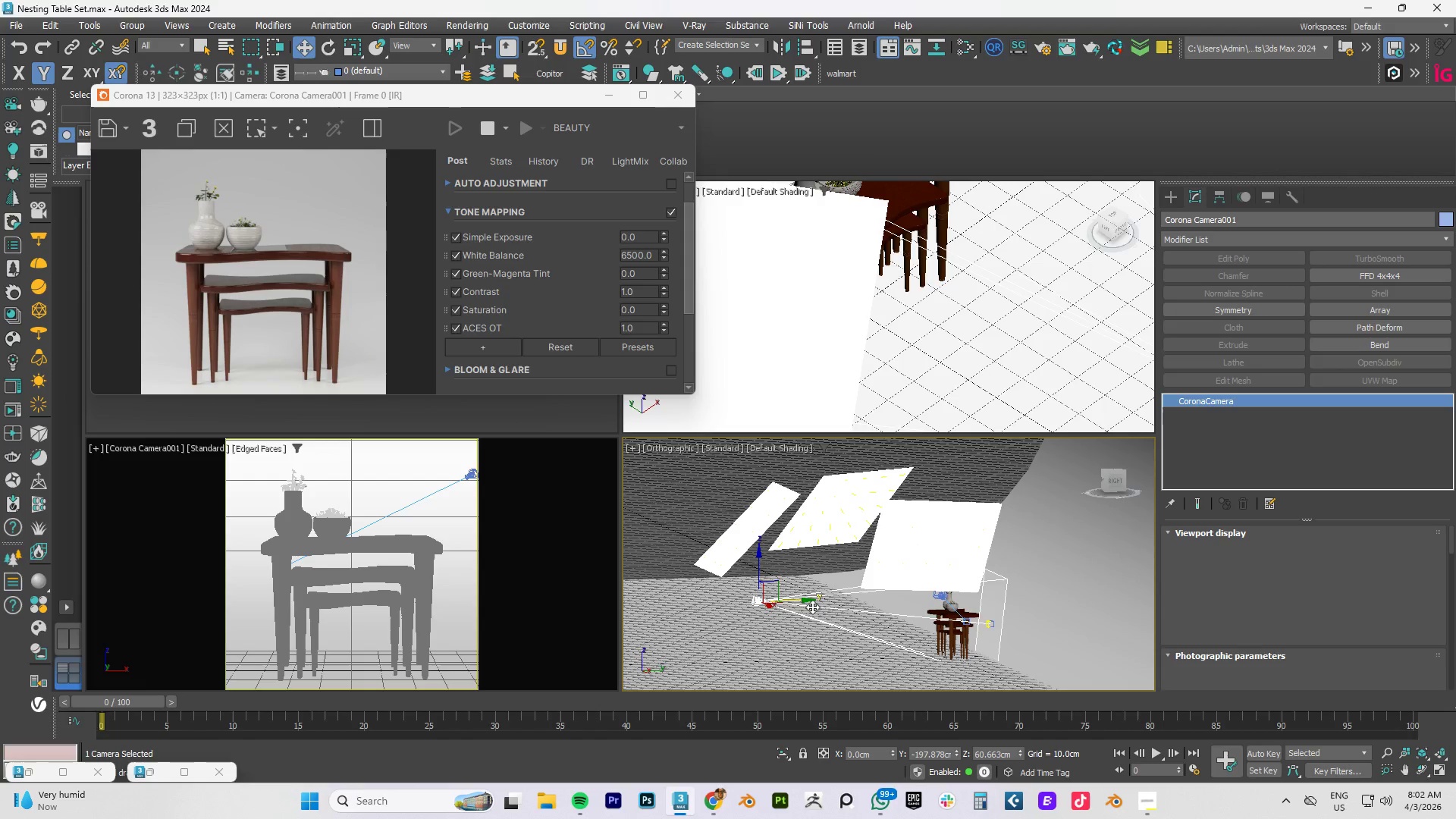 
left_click_drag(start_coordinate=[808, 604], to_coordinate=[804, 603])
 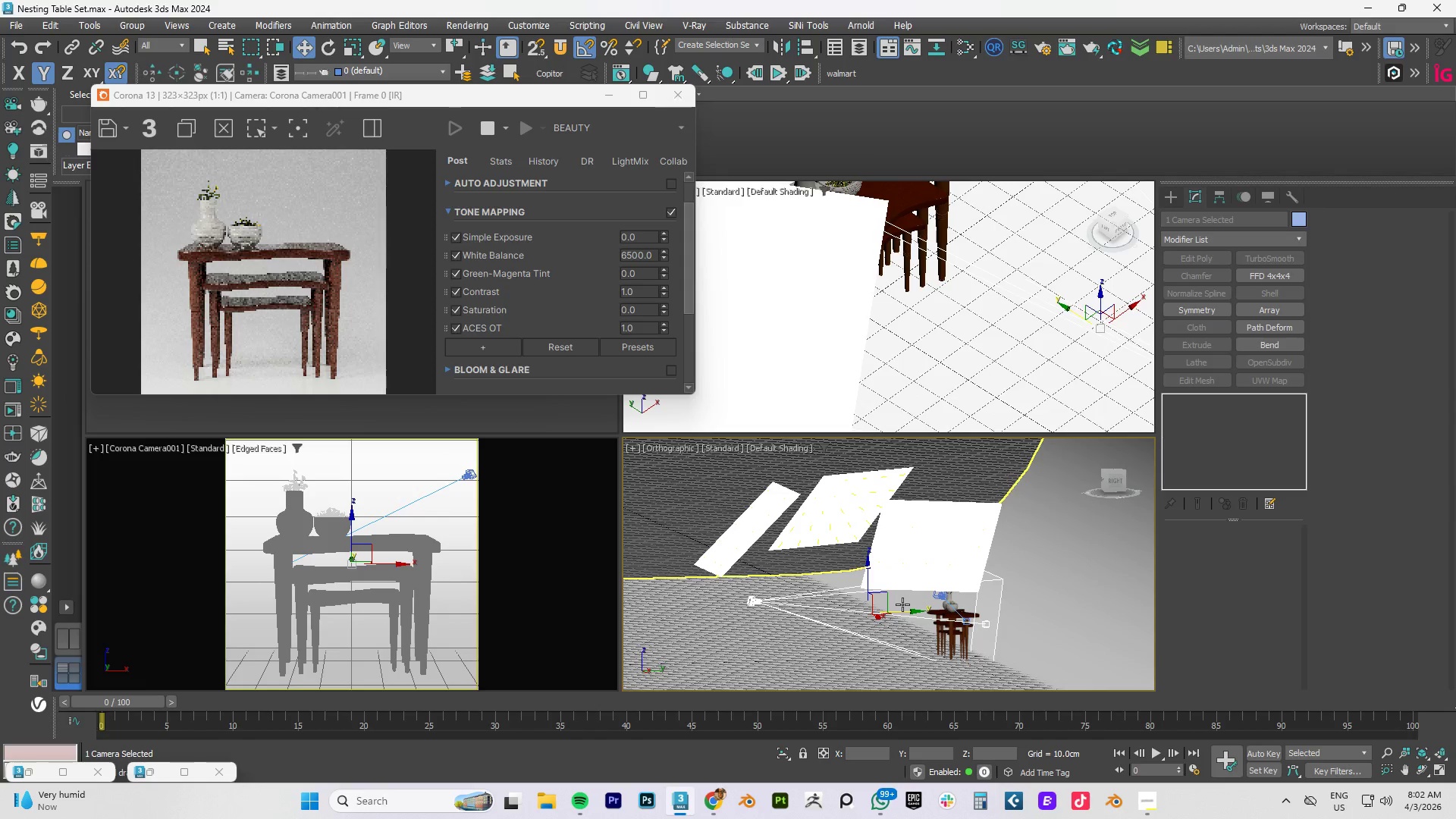 
hold_key(key=AltLeft, duration=1.25)
 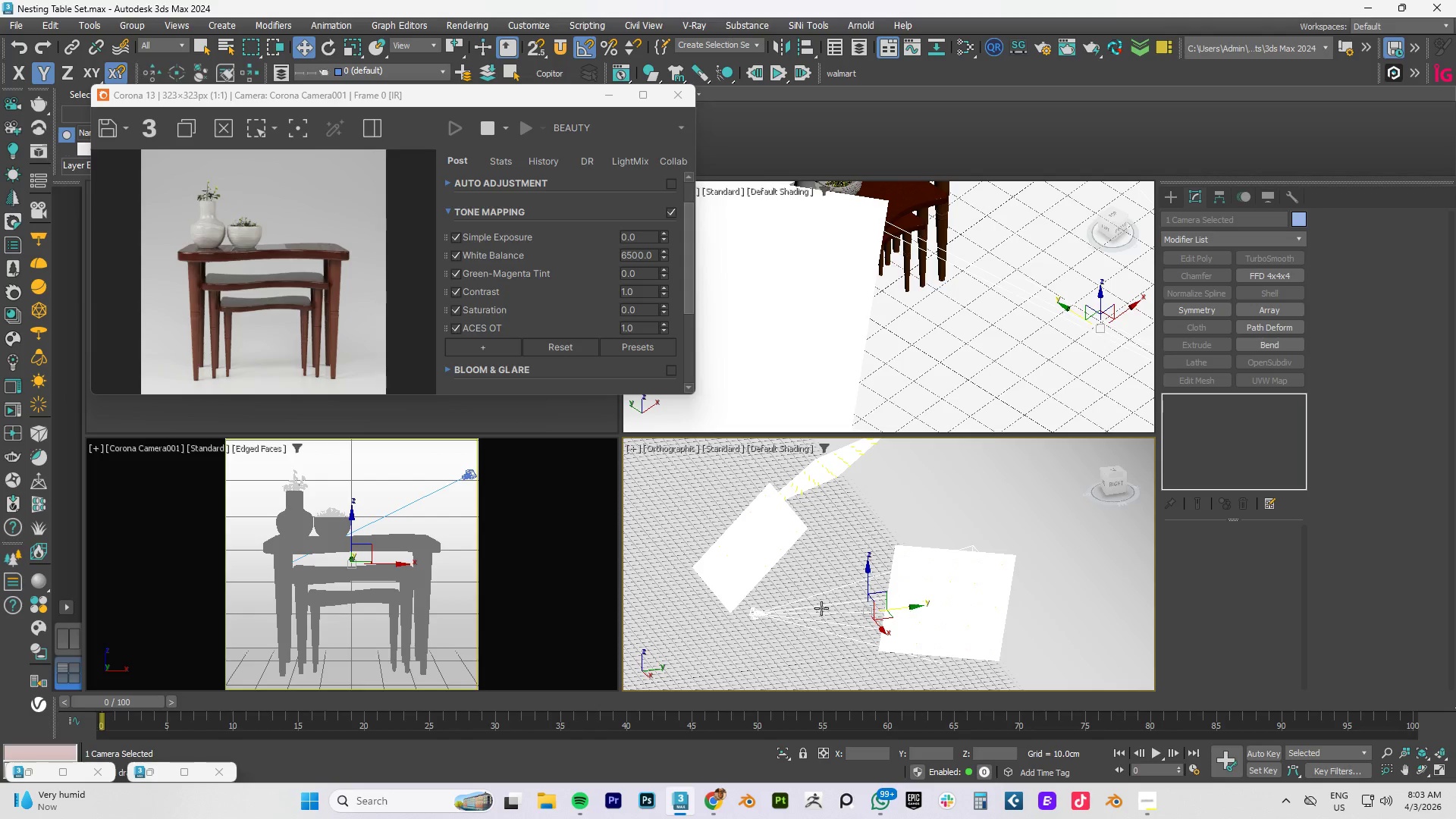 
left_click([761, 613])
 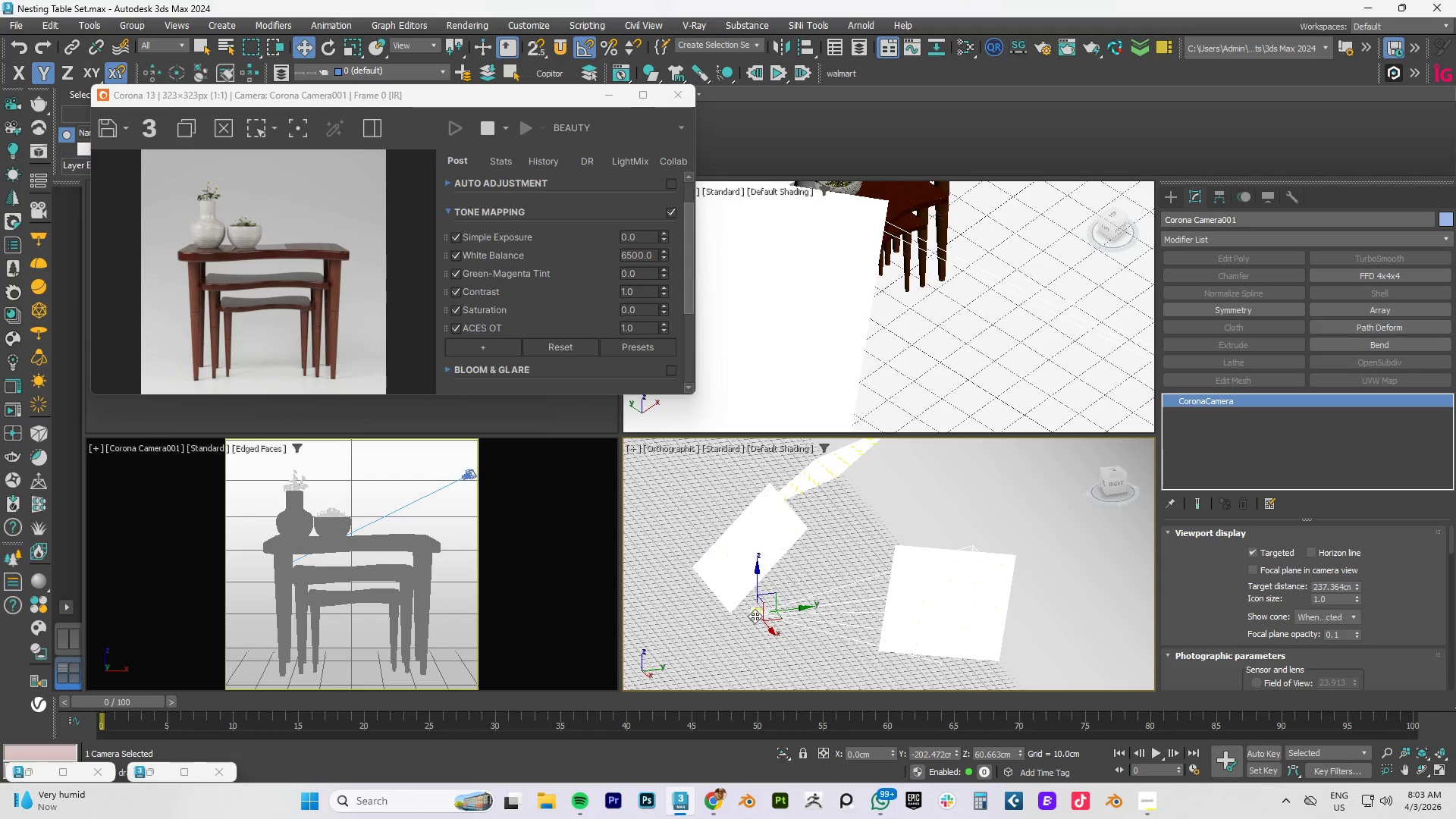 
scroll: coordinate [1216, 619], scroll_direction: down, amount: 27.0
 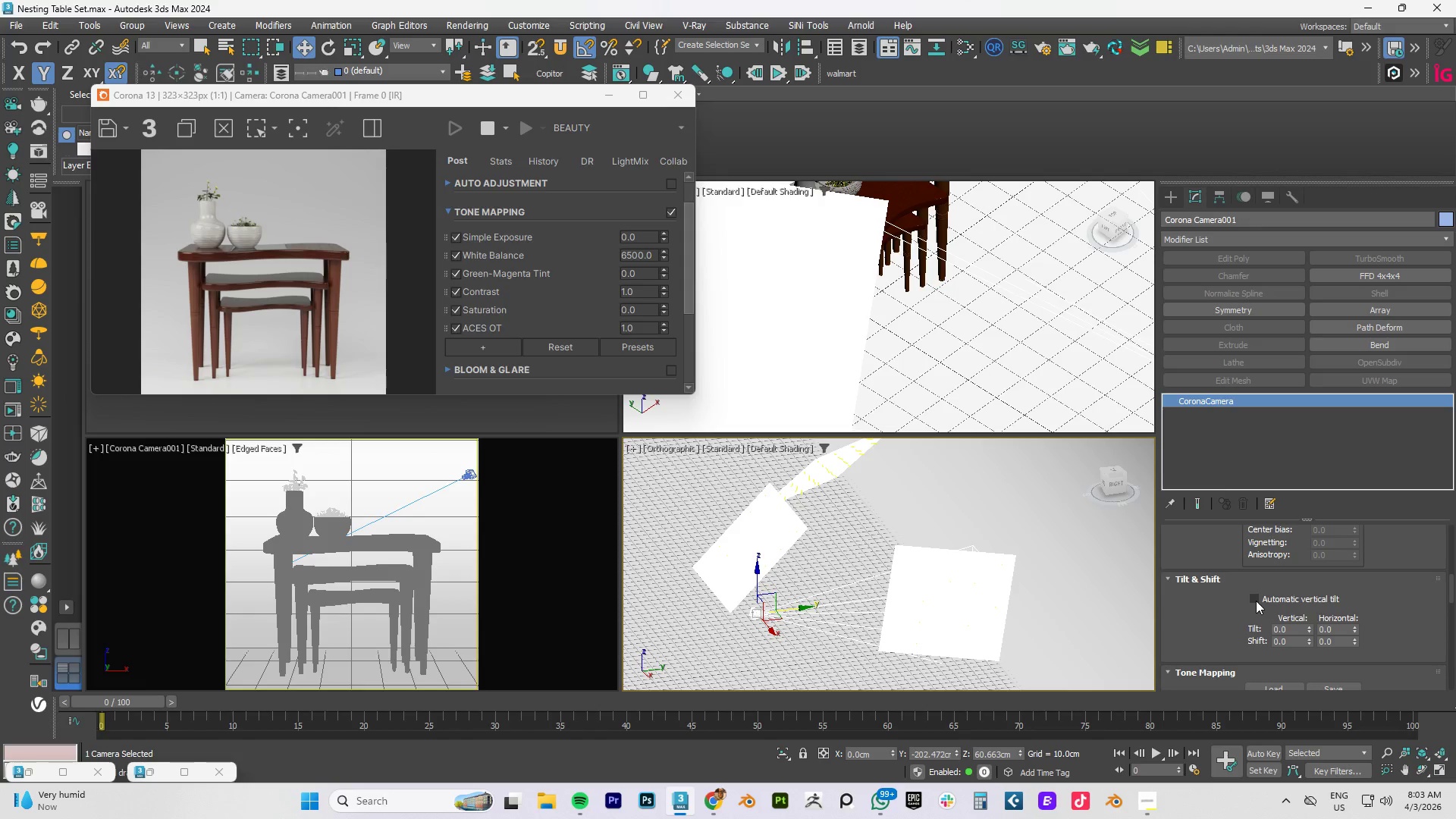 
left_click([1256, 600])
 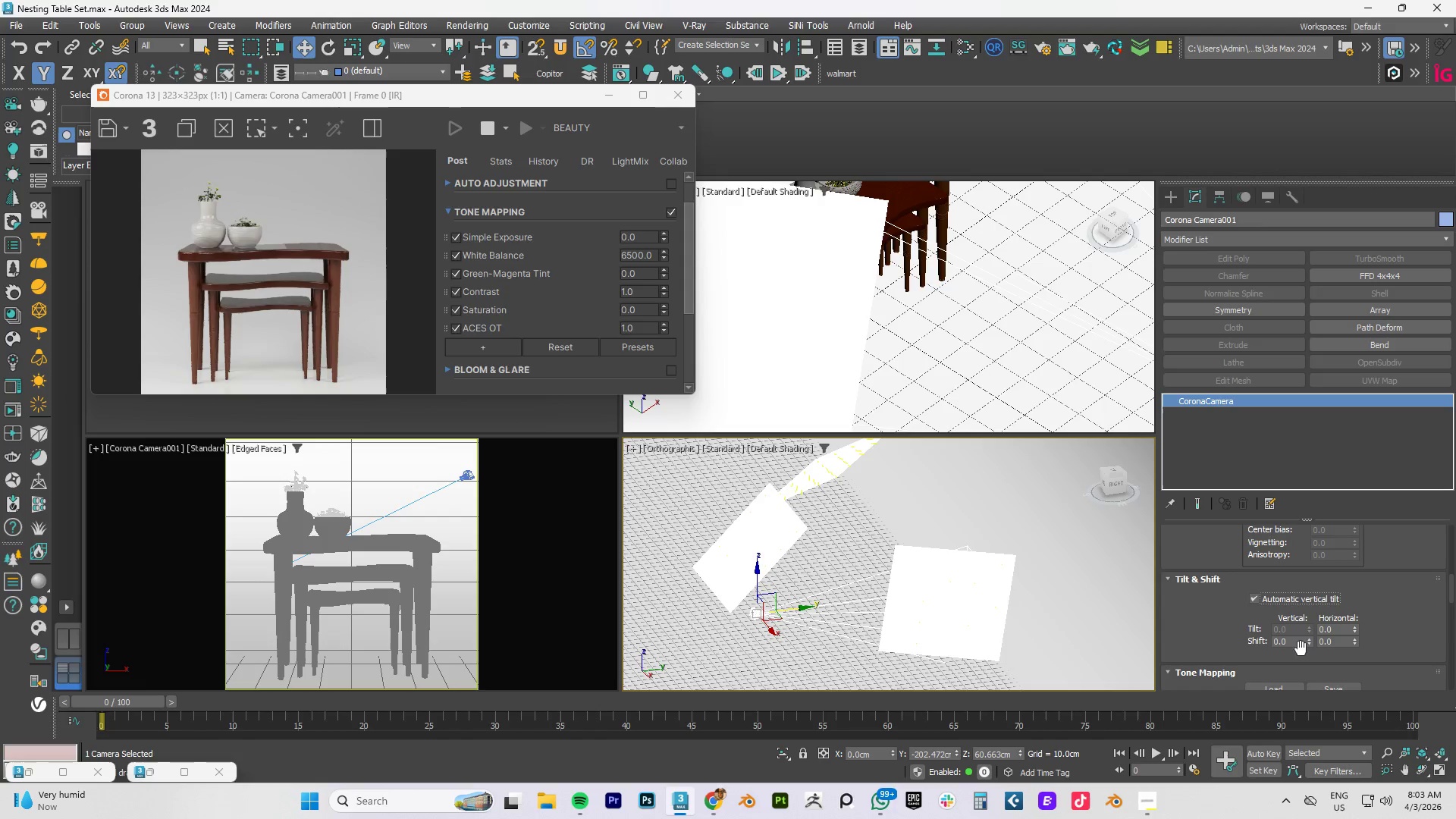 
scroll: coordinate [1205, 624], scroll_direction: down, amount: 24.0
 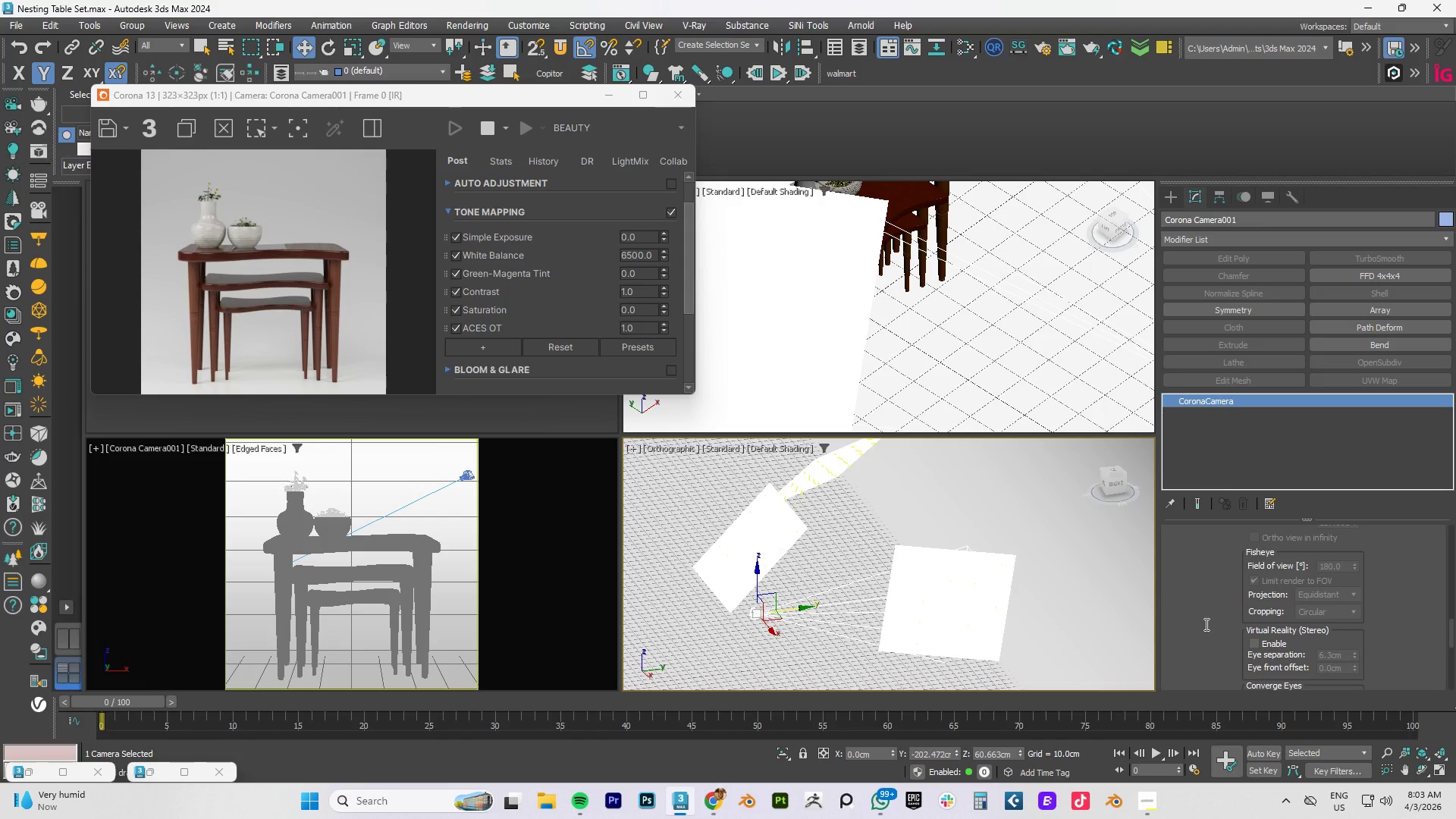 
scroll: coordinate [1205, 623], scroll_direction: up, amount: 47.0
 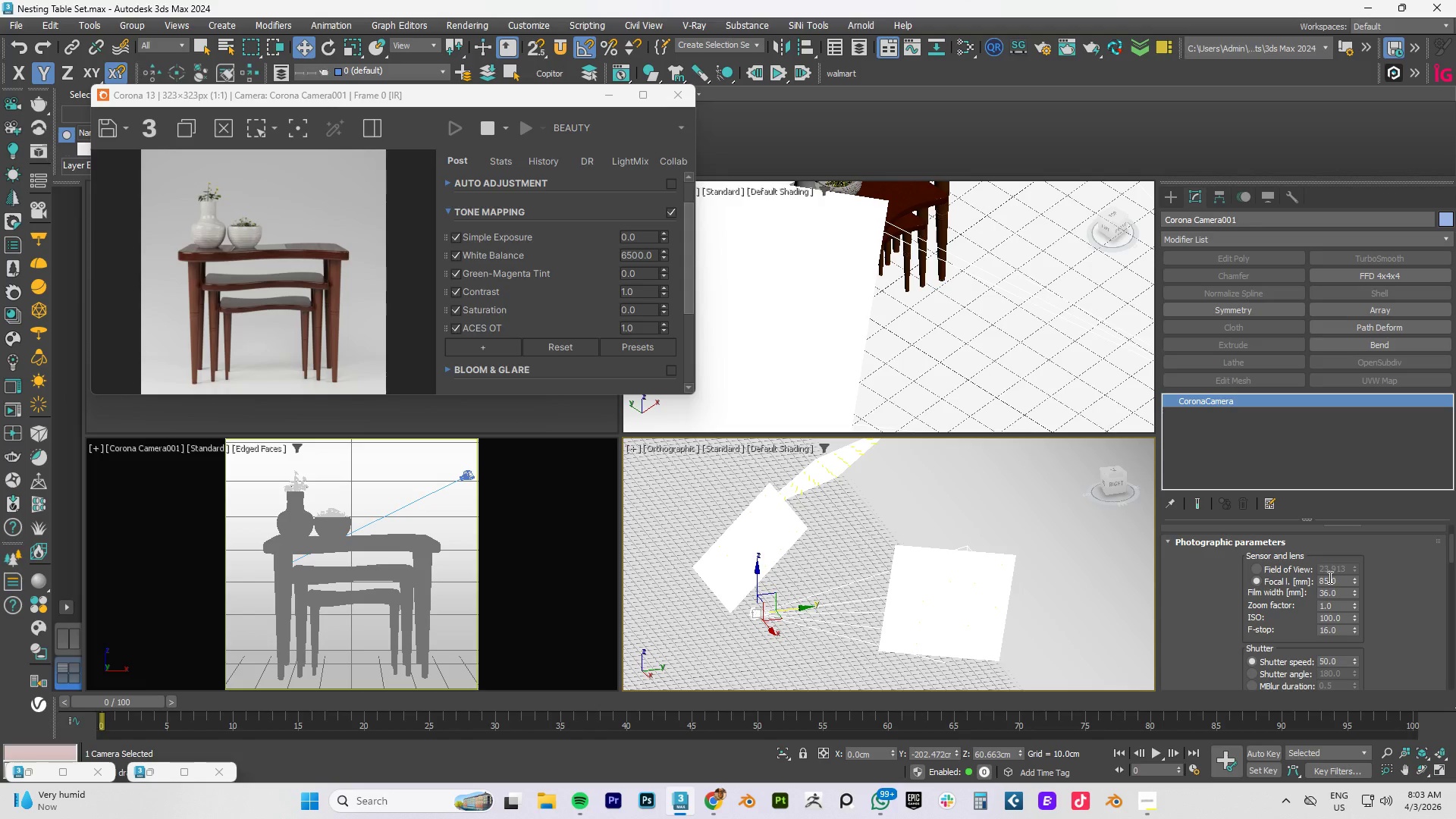 
double_click([1329, 577])
 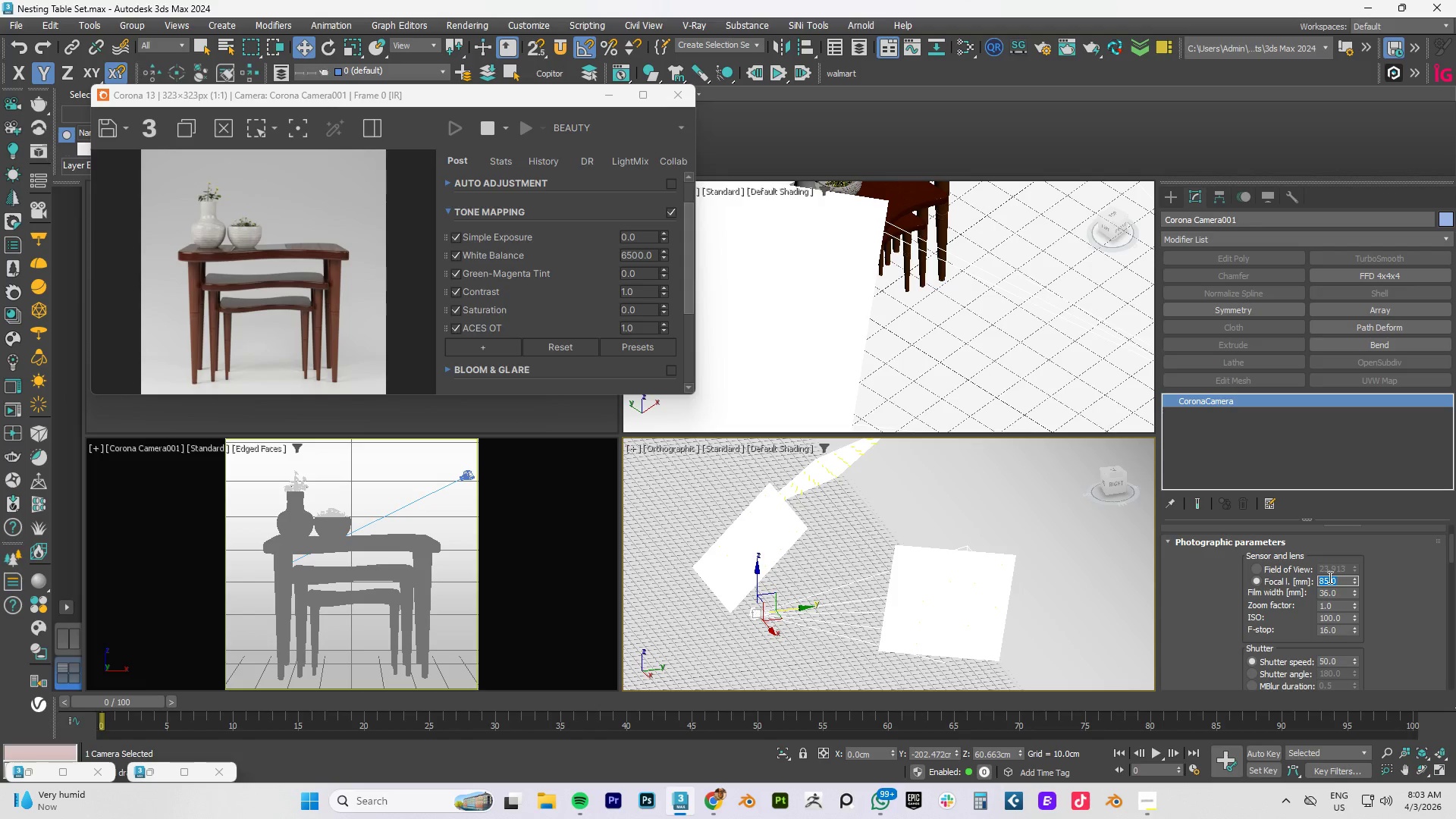 
key(Numpad1)
 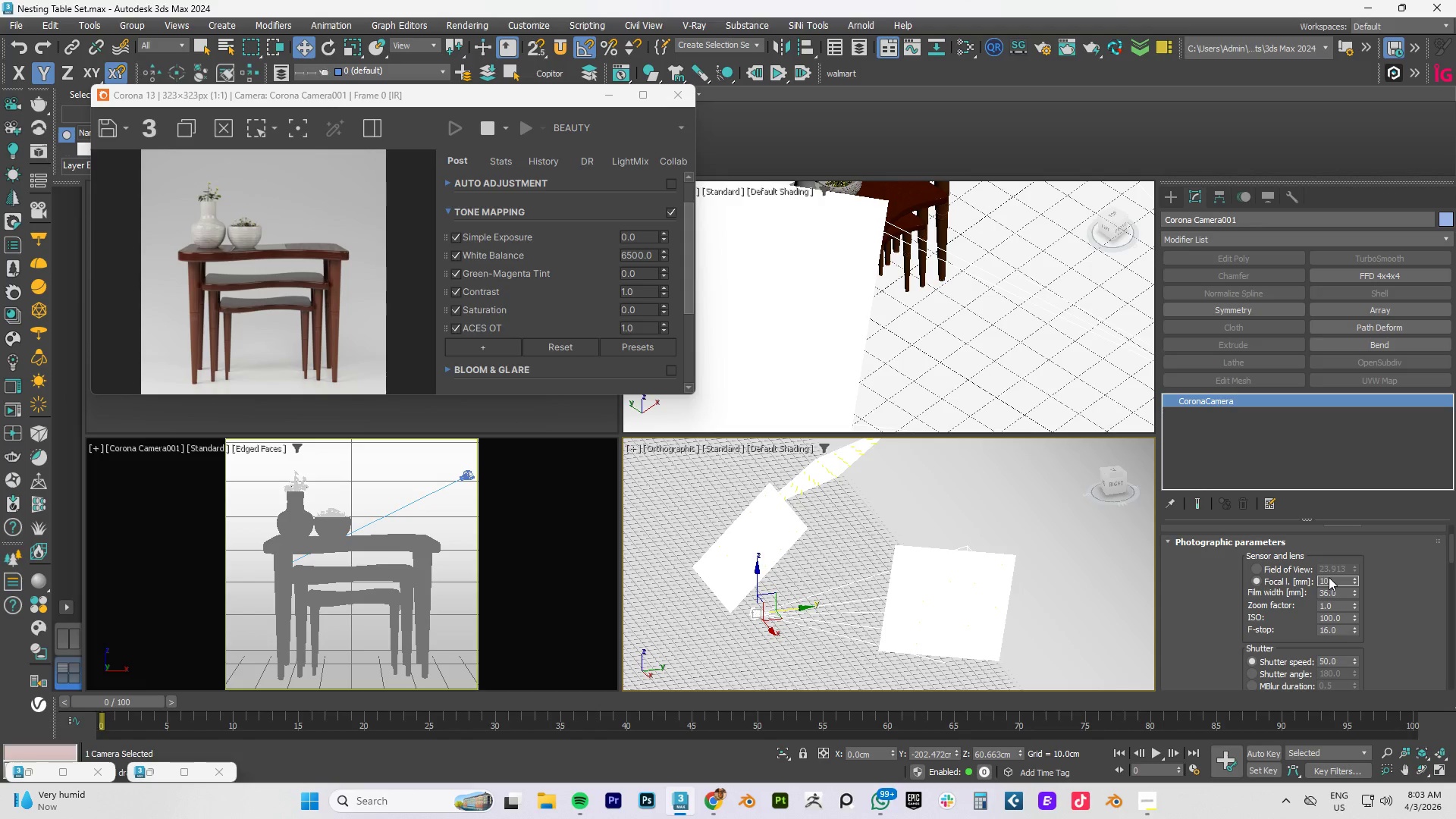 
key(Numpad0)
 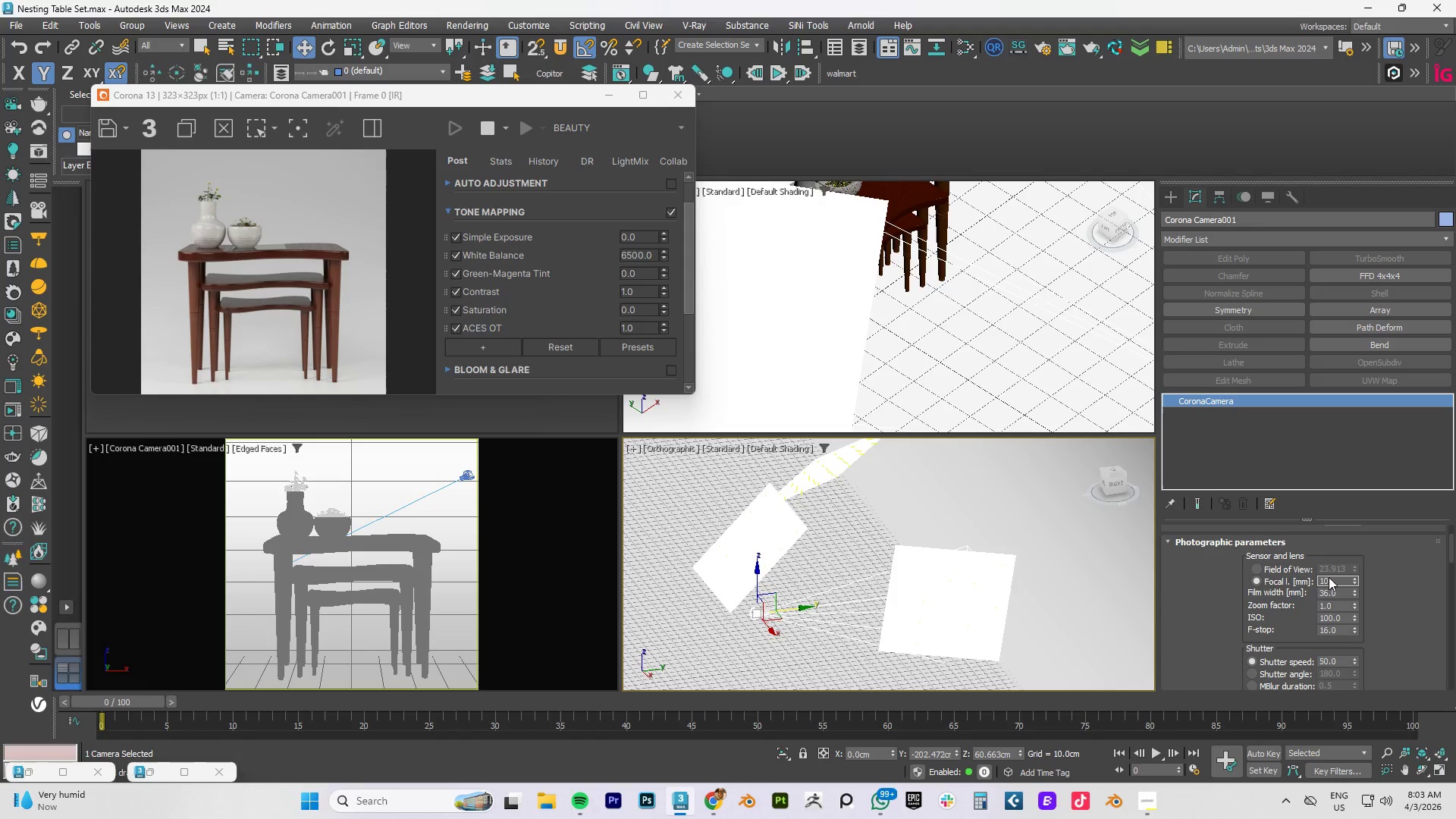 
key(Numpad0)
 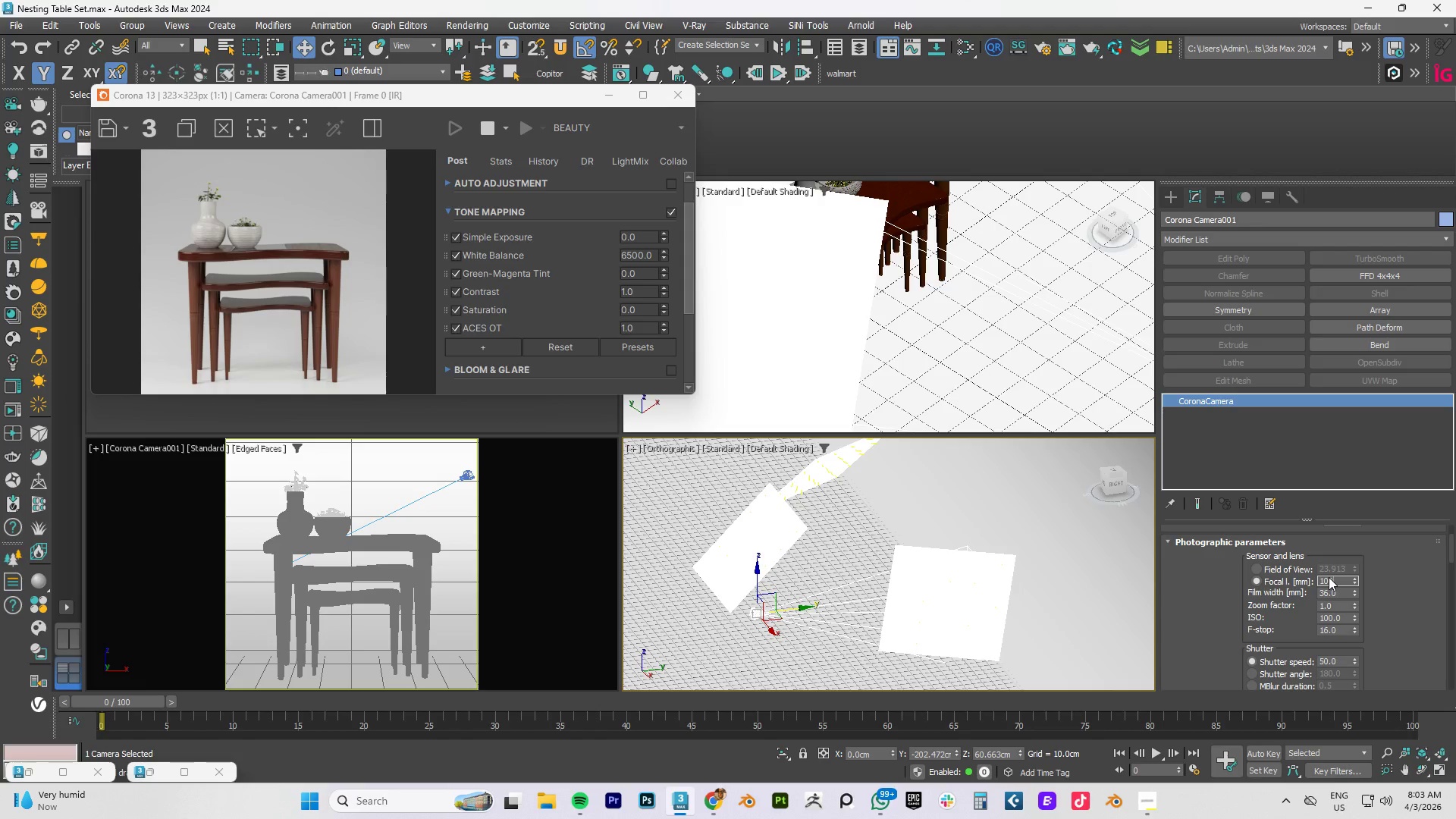 
key(NumpadEnter)
 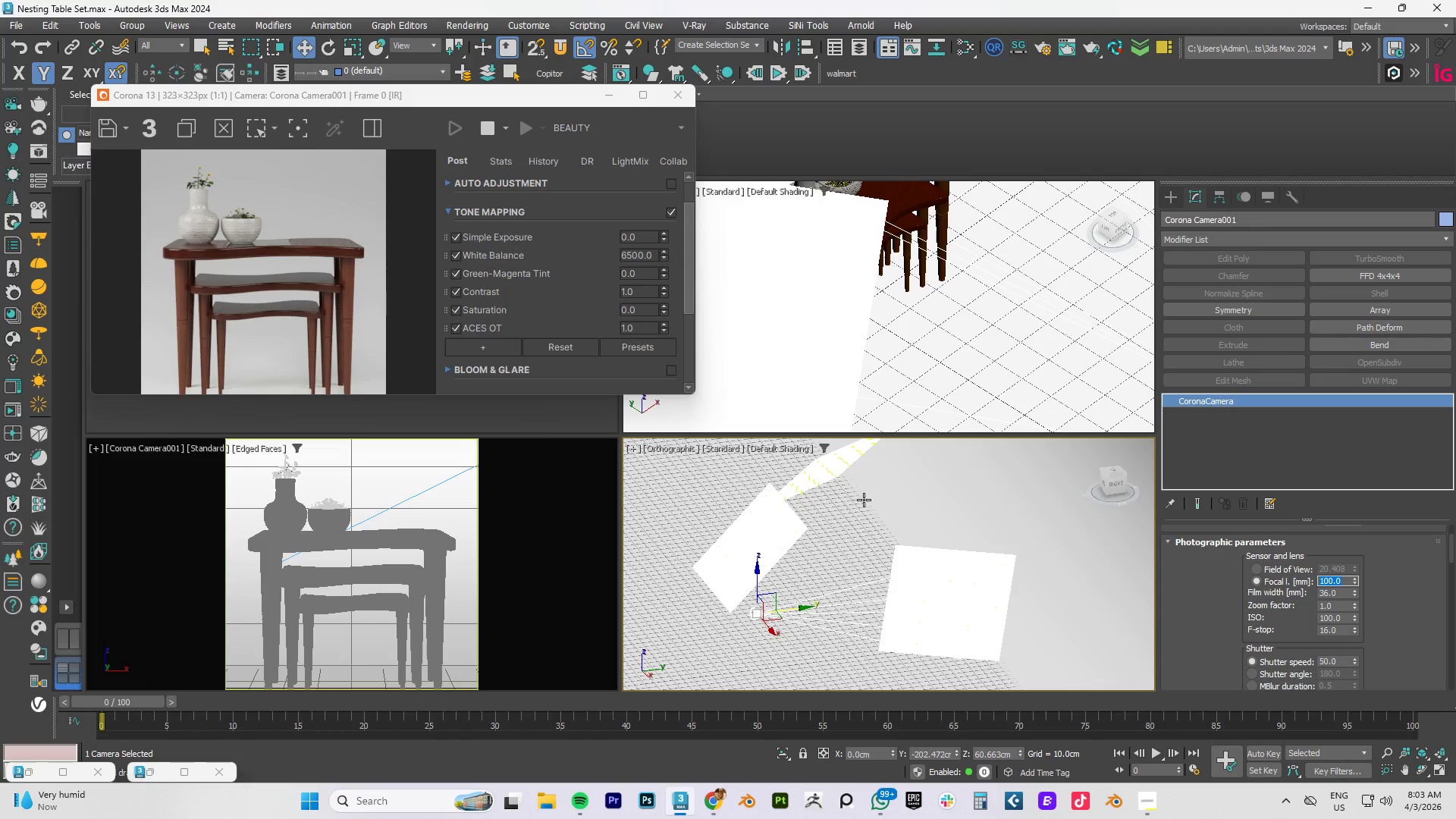 
left_click_drag(start_coordinate=[796, 609], to_coordinate=[761, 611])
 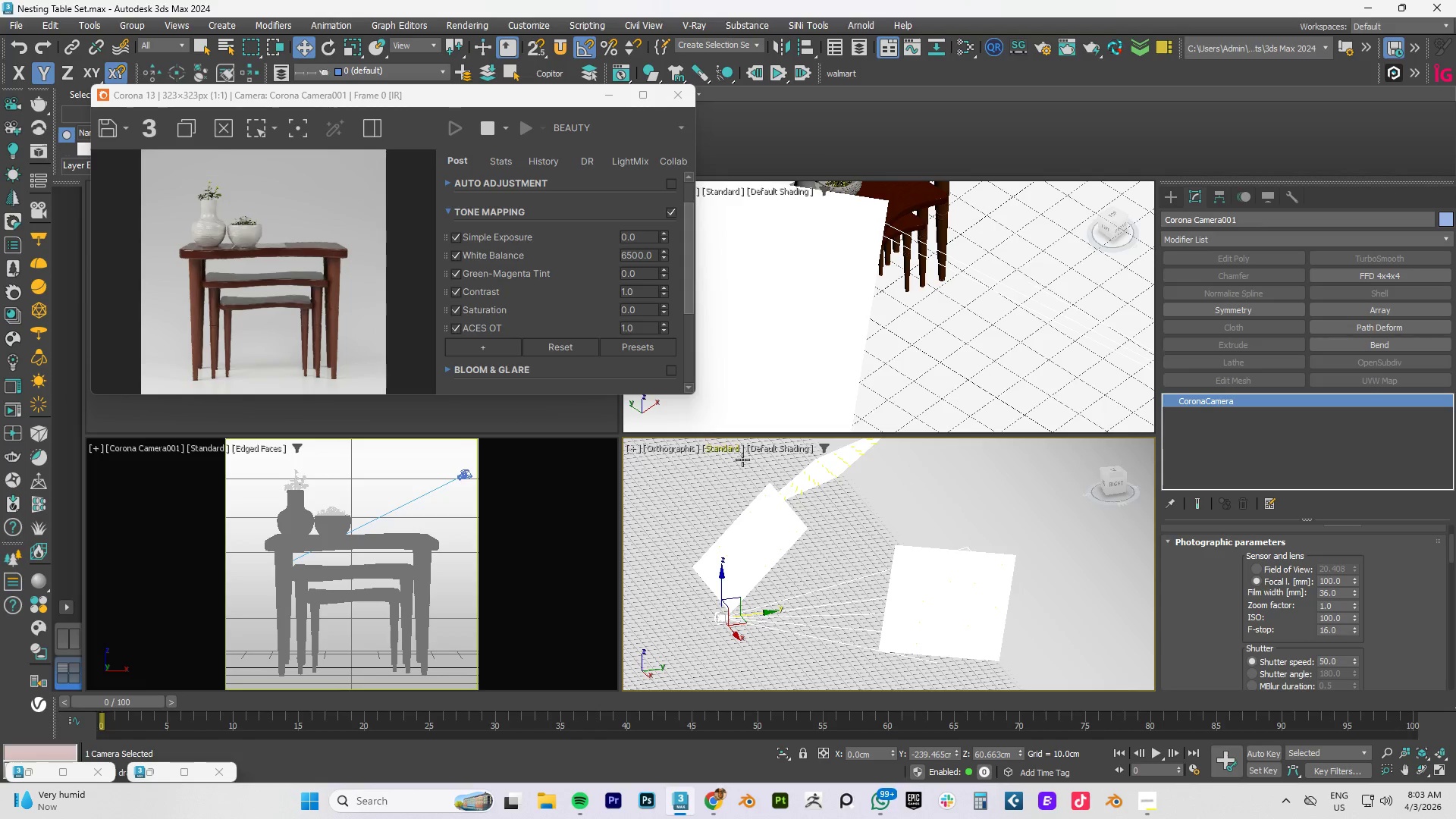 
hold_key(key=AltLeft, duration=1.51)
 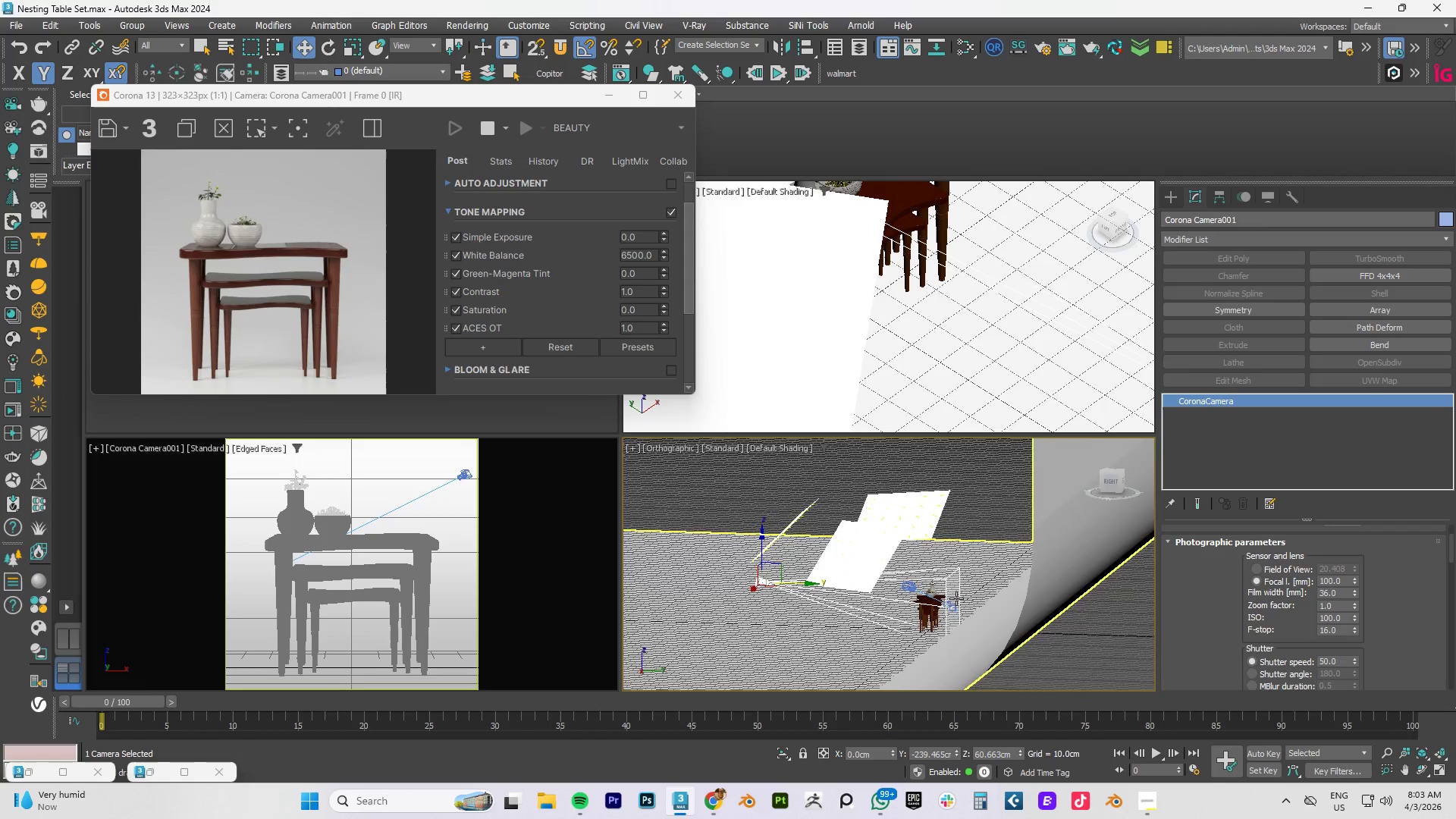 
scroll: coordinate [920, 576], scroll_direction: down, amount: 2.0
 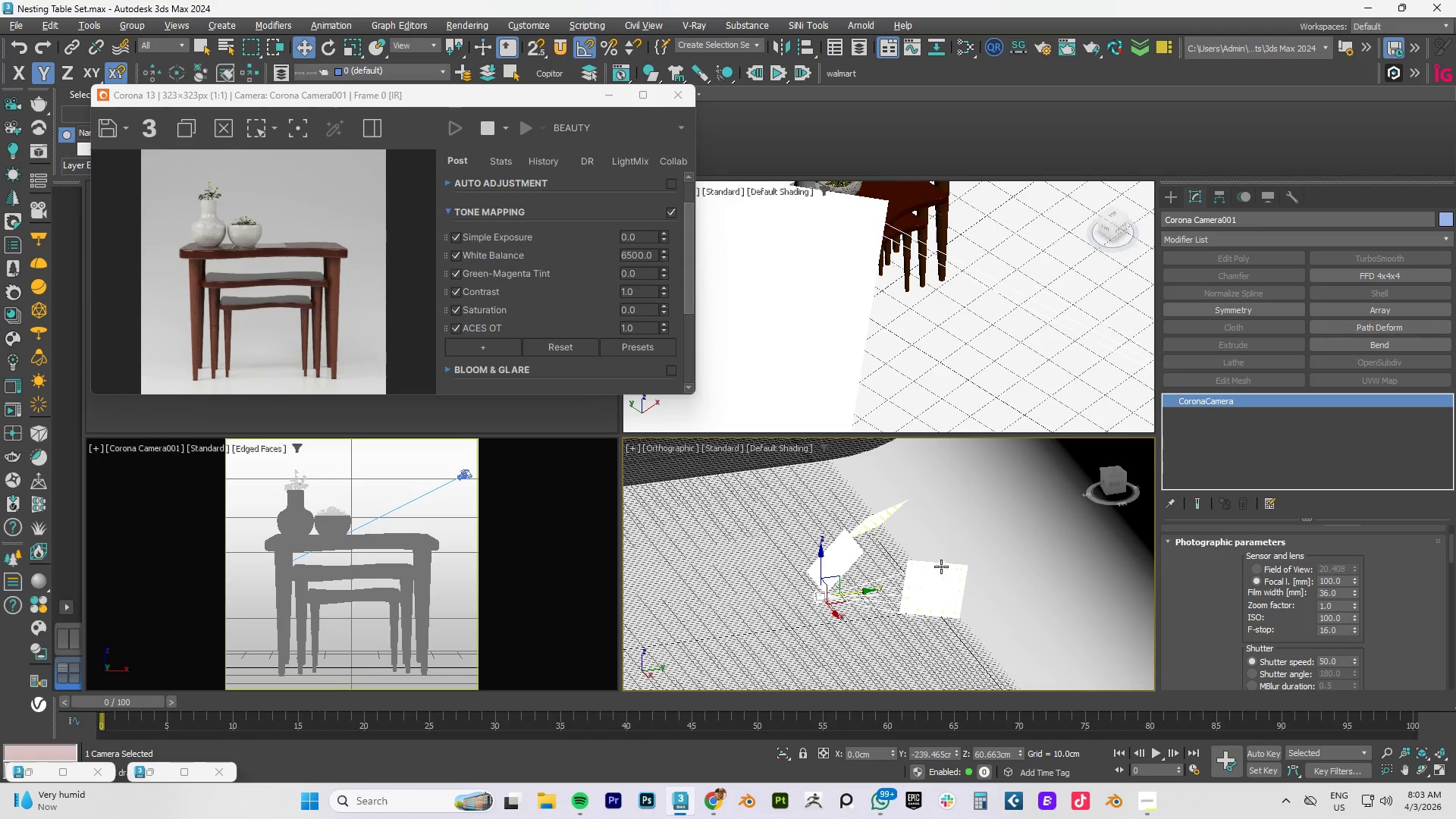 
key(Alt+AltLeft)
 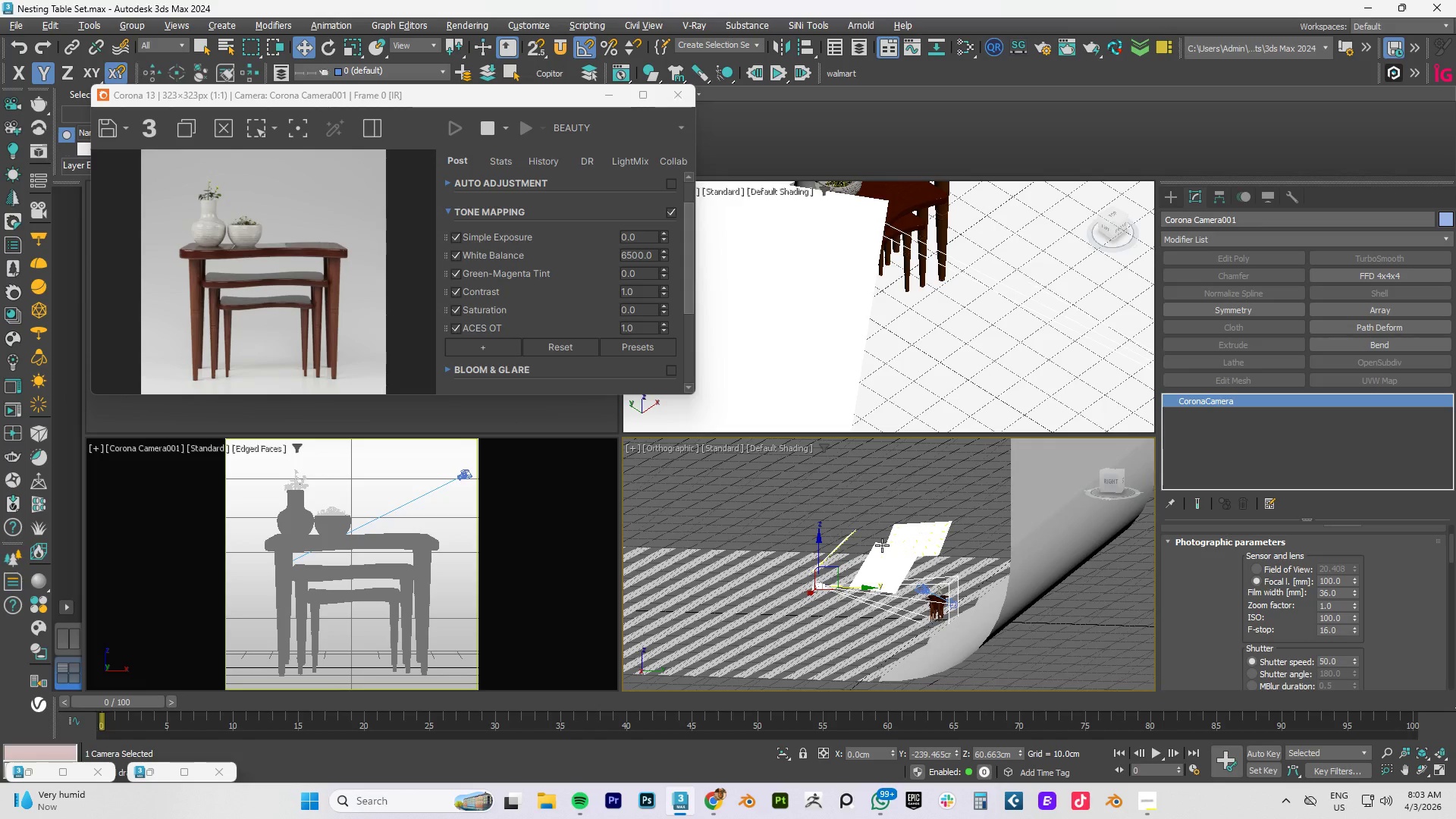 
key(Alt+AltLeft)
 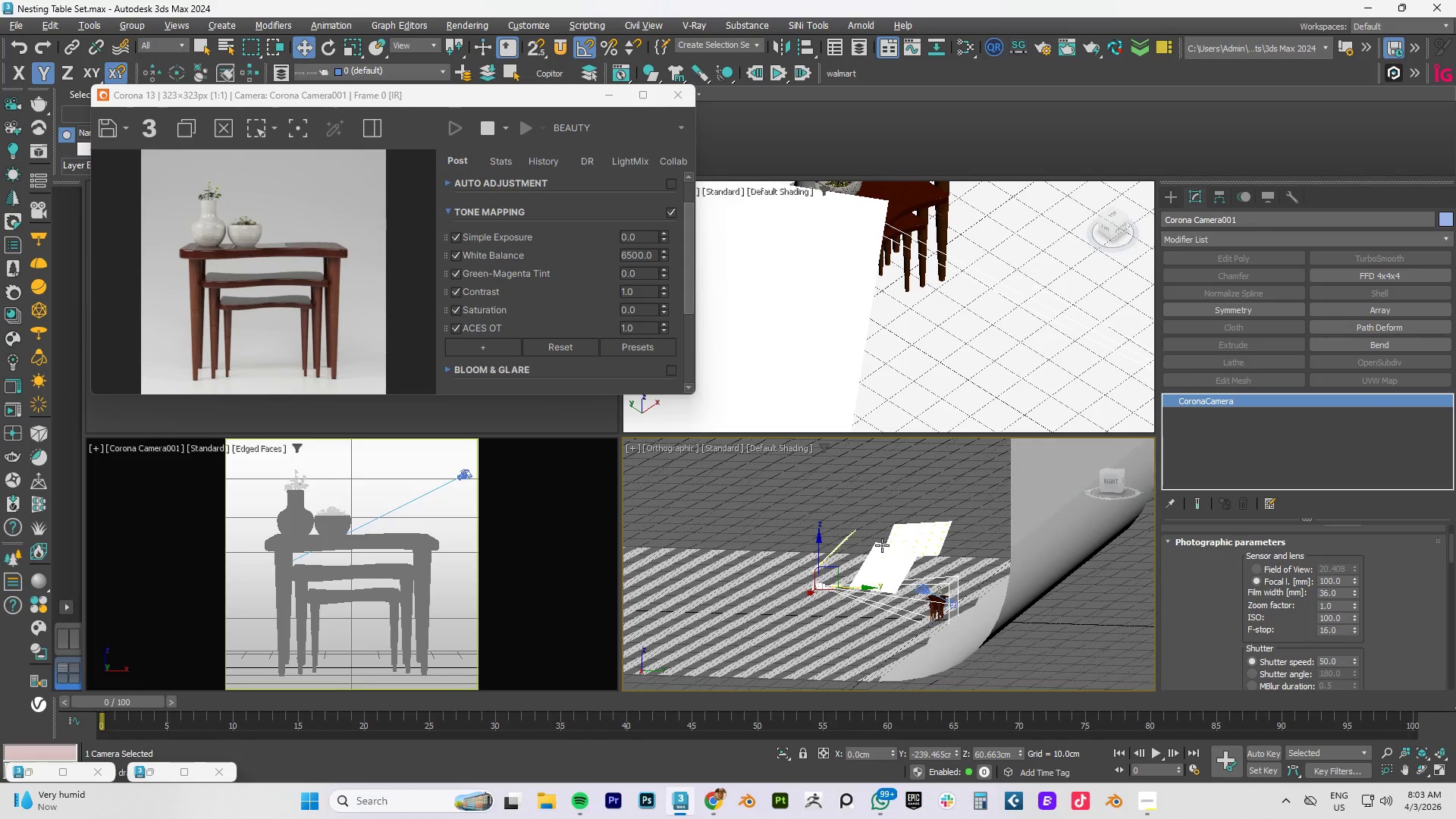 
key(Alt+AltLeft)
 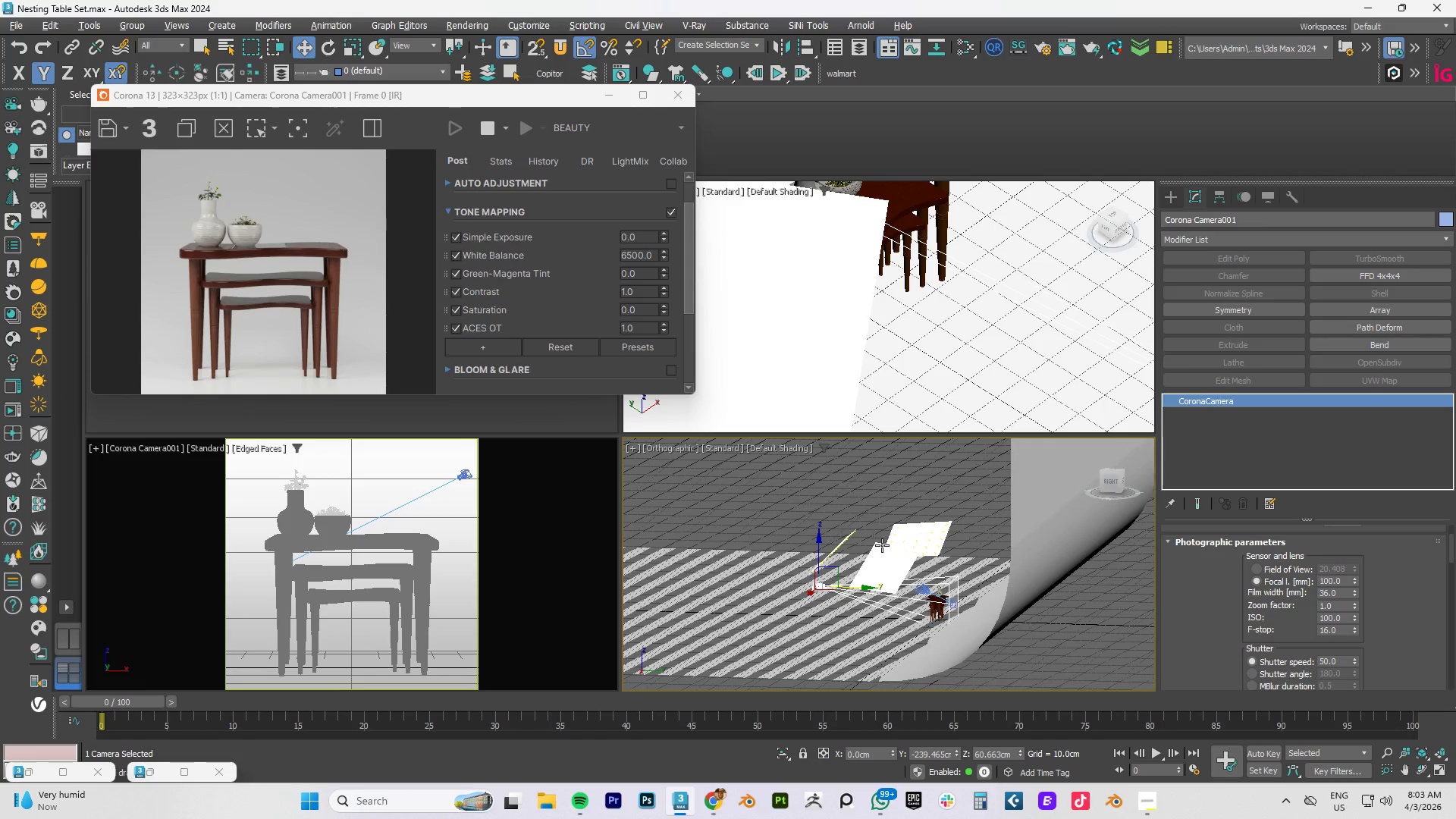 
key(Alt+AltLeft)
 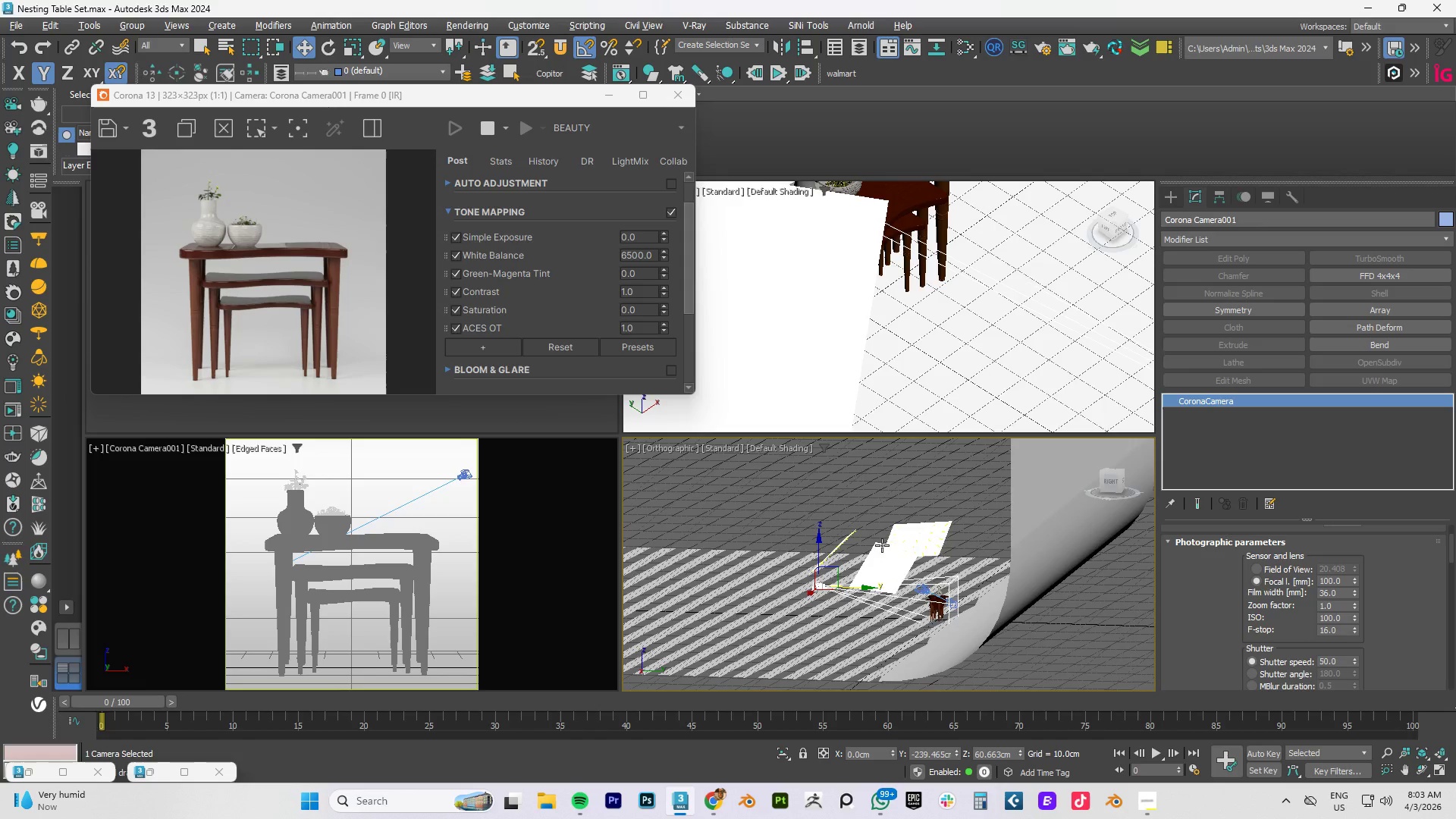 
key(Alt+AltLeft)
 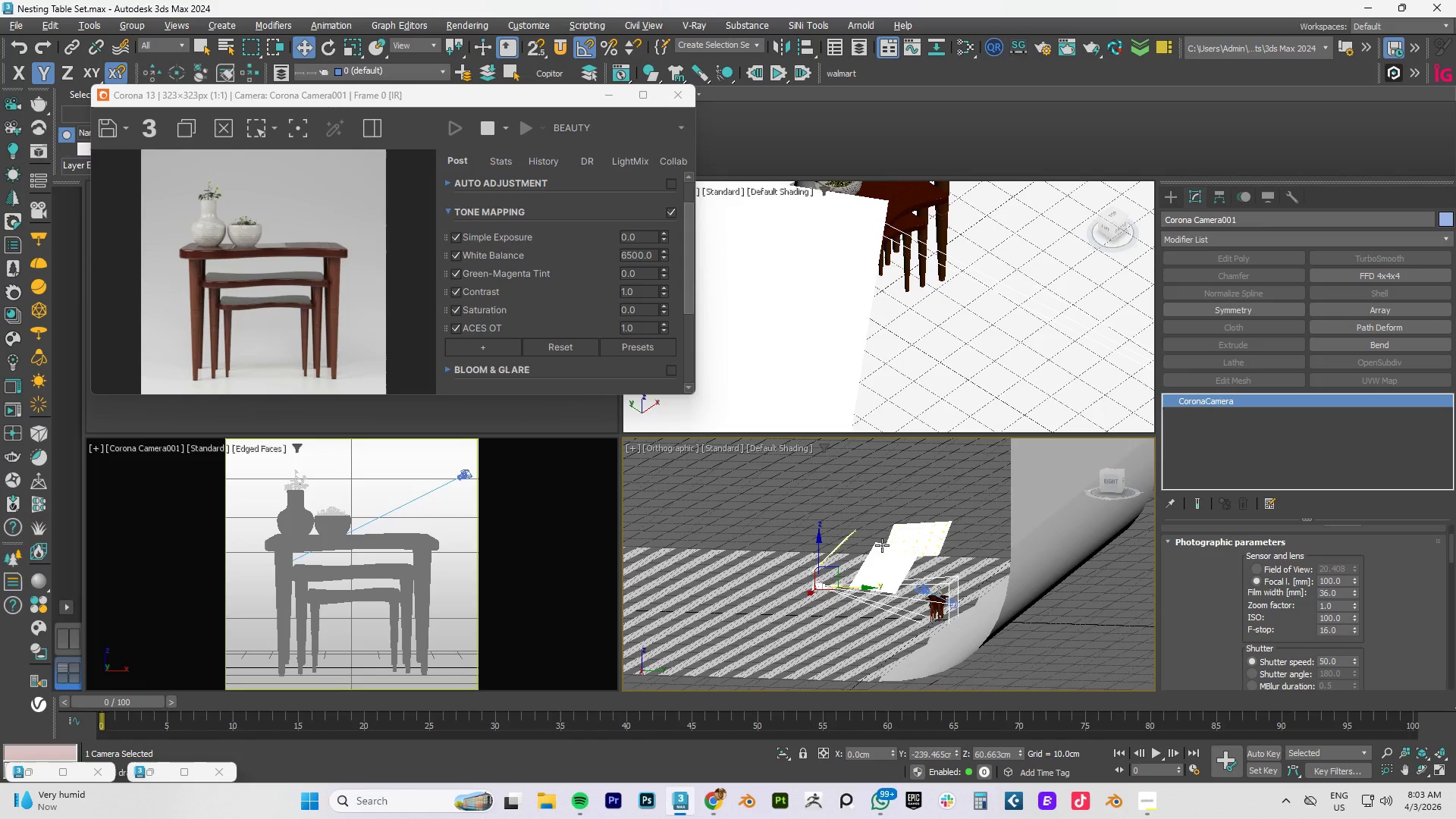 
key(Alt+AltLeft)
 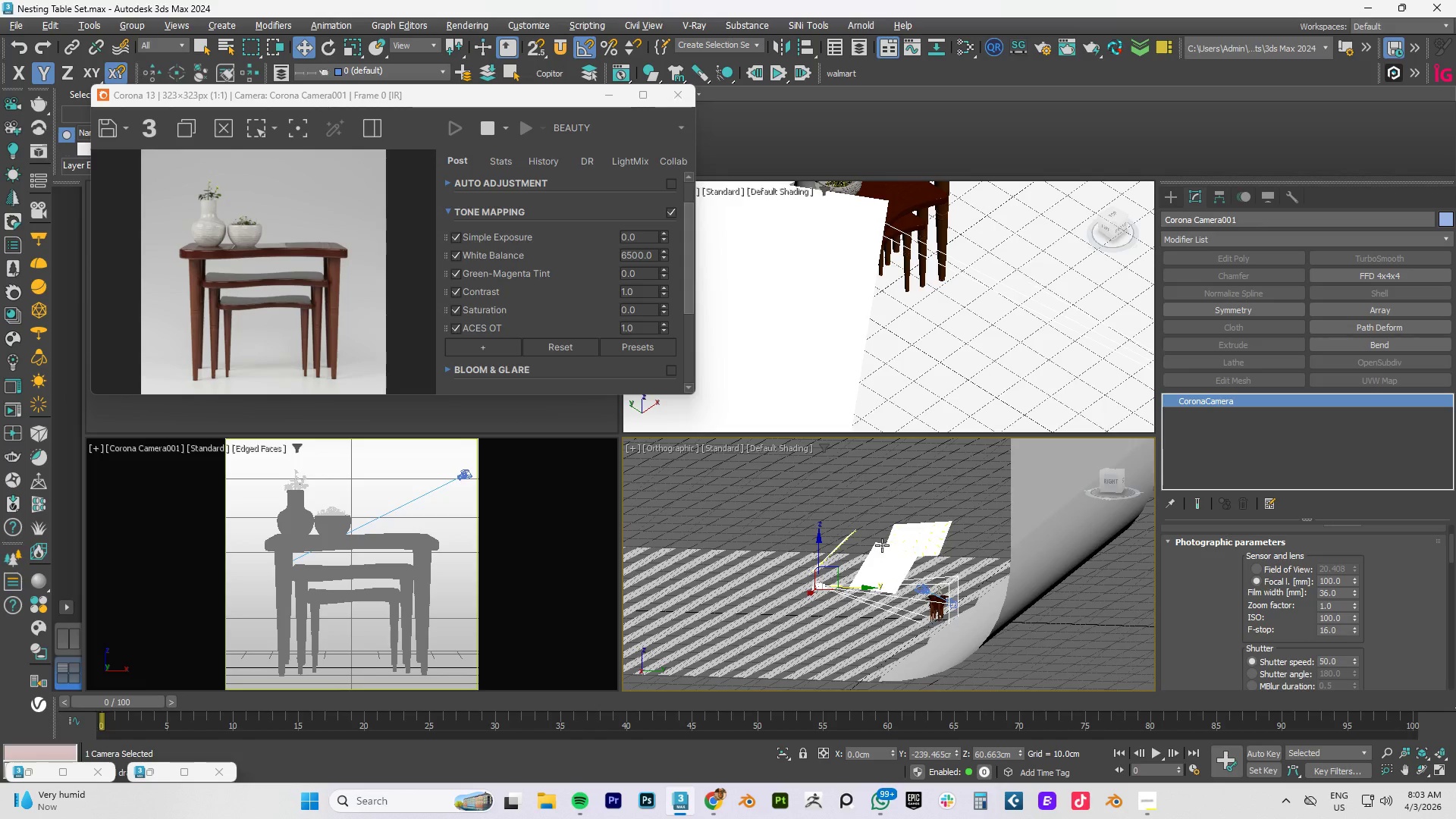 
key(Alt+AltLeft)
 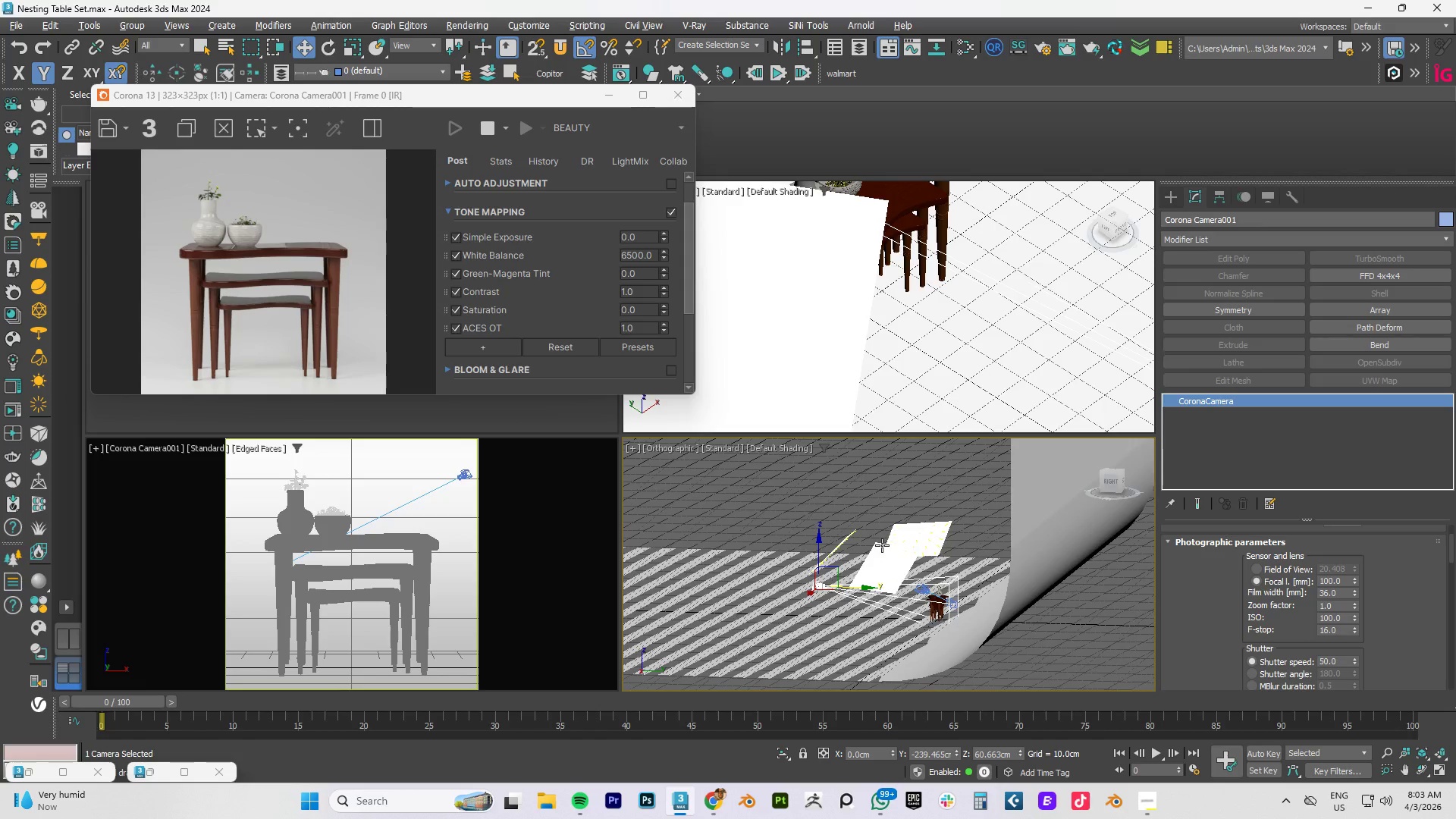 
key(Alt+AltLeft)
 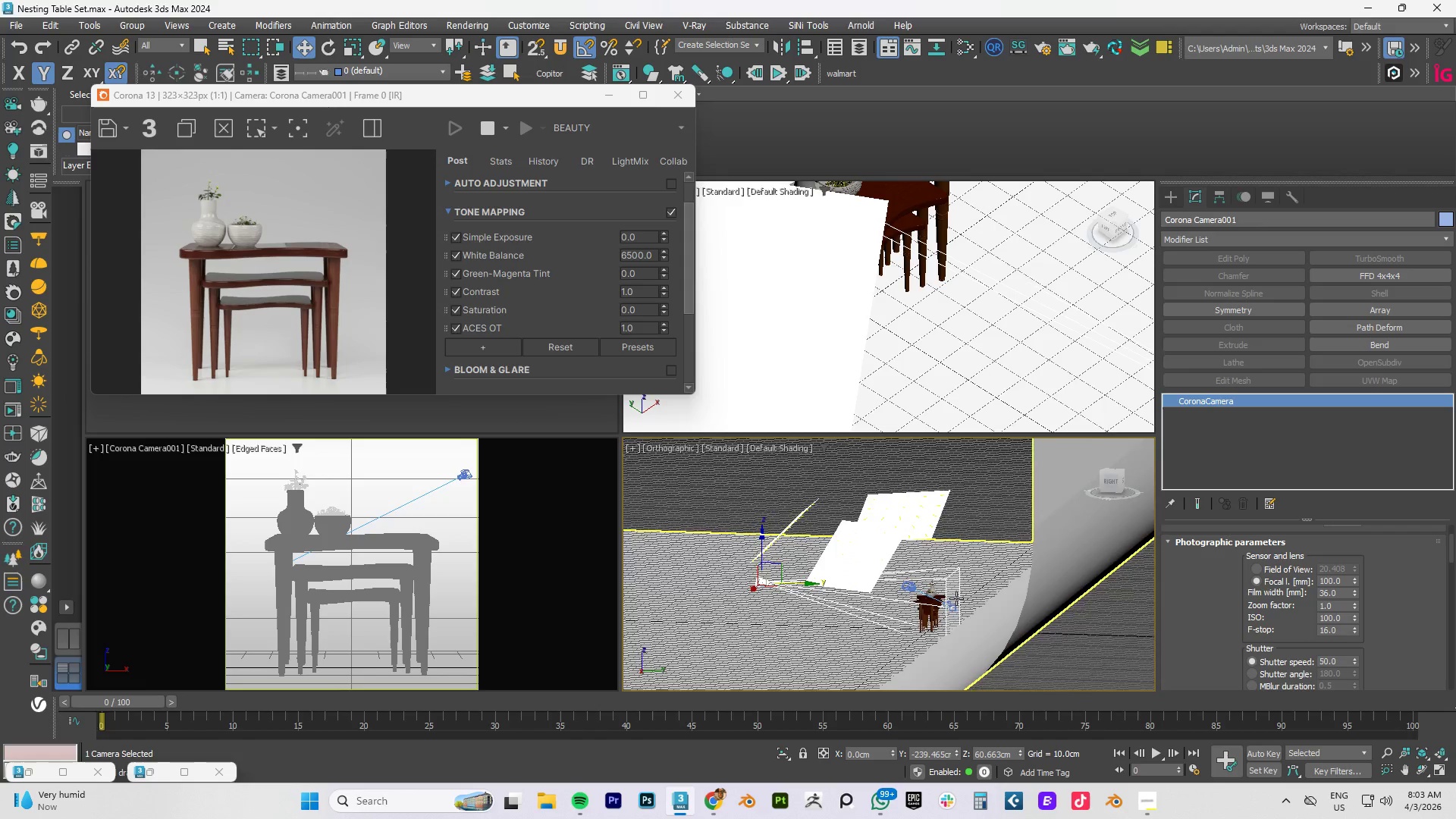 
scroll: coordinate [950, 624], scroll_direction: up, amount: 6.0
 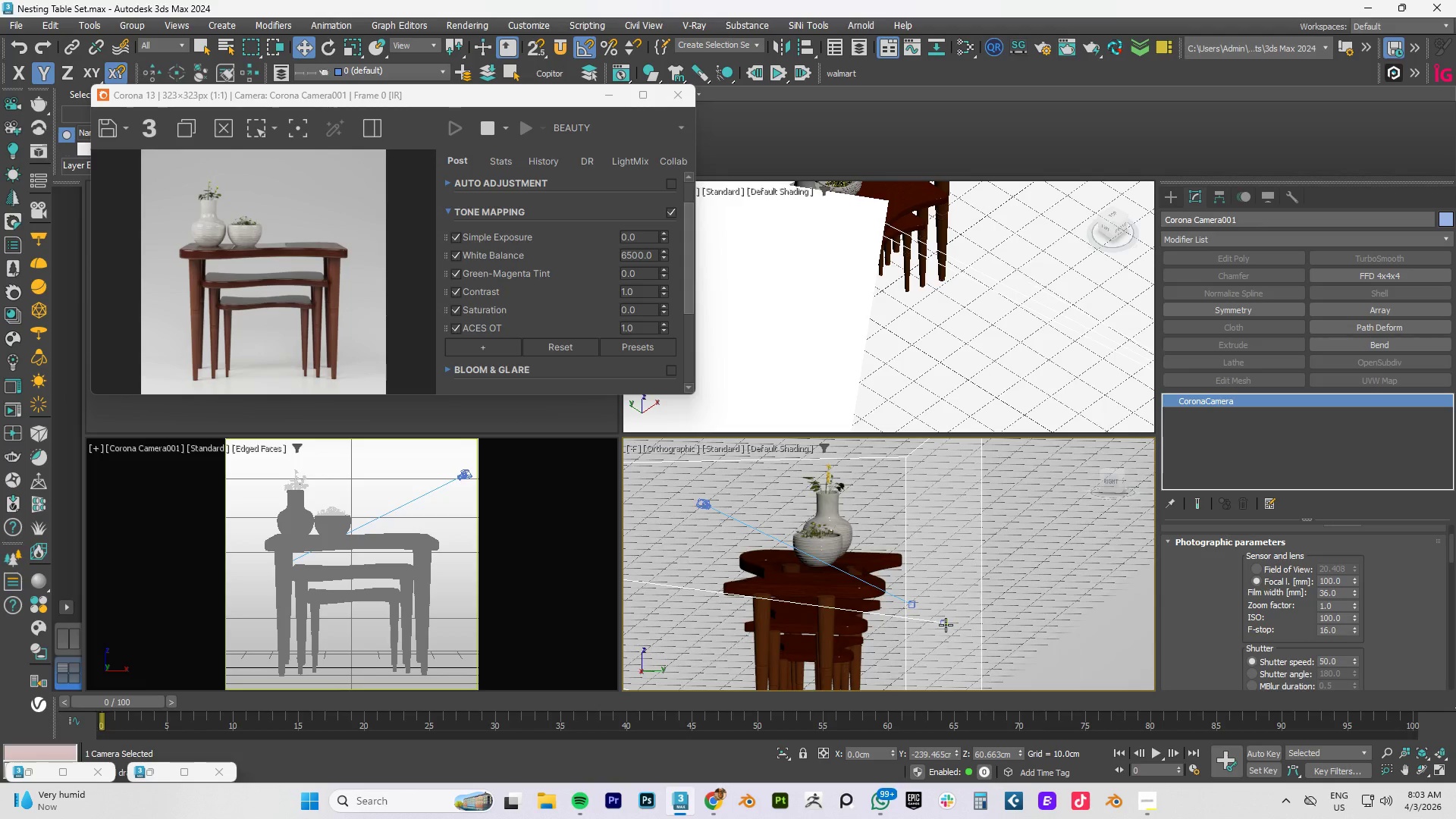 
left_click([946, 625])
 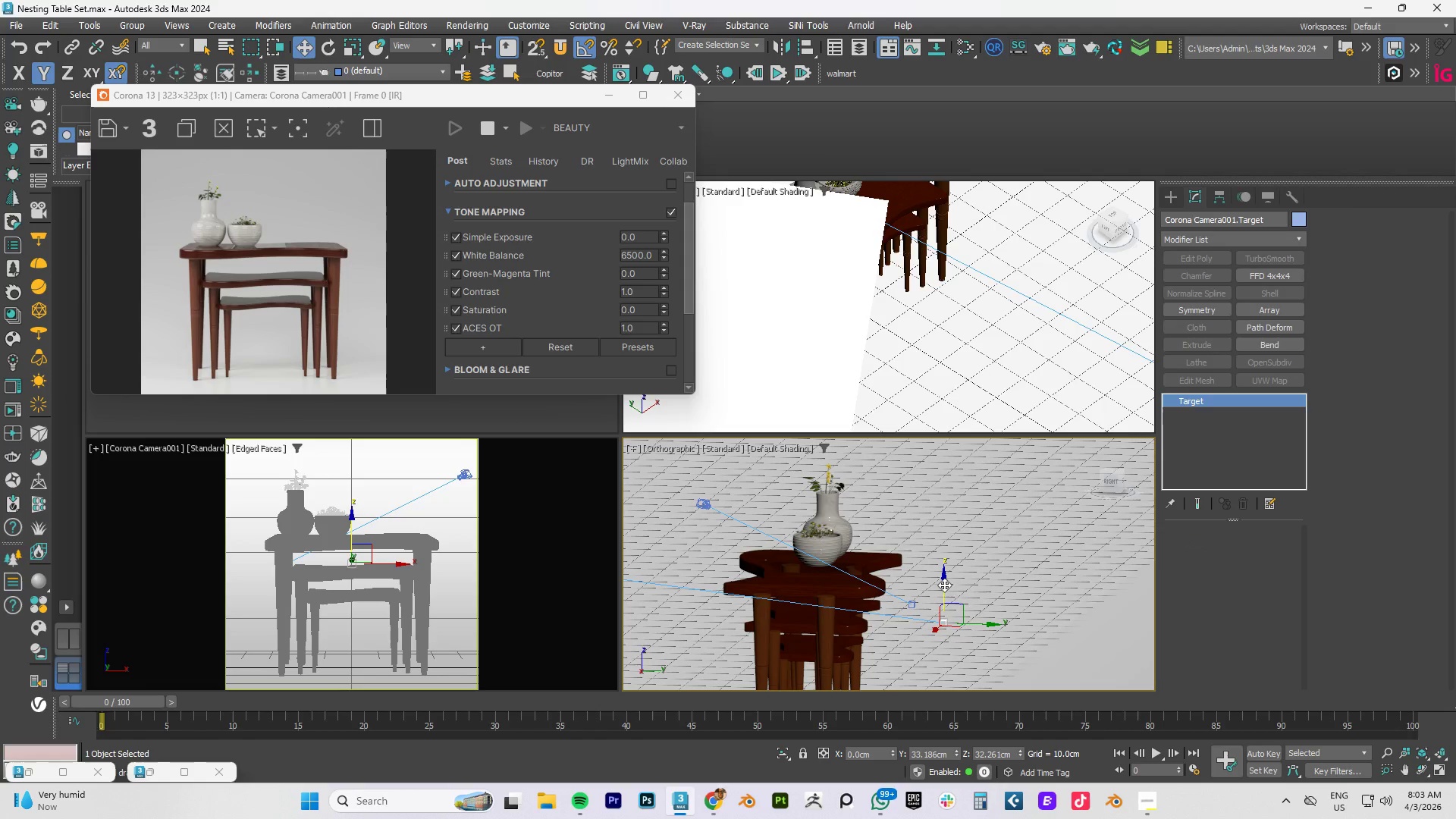 
left_click_drag(start_coordinate=[944, 586], to_coordinate=[944, 559])
 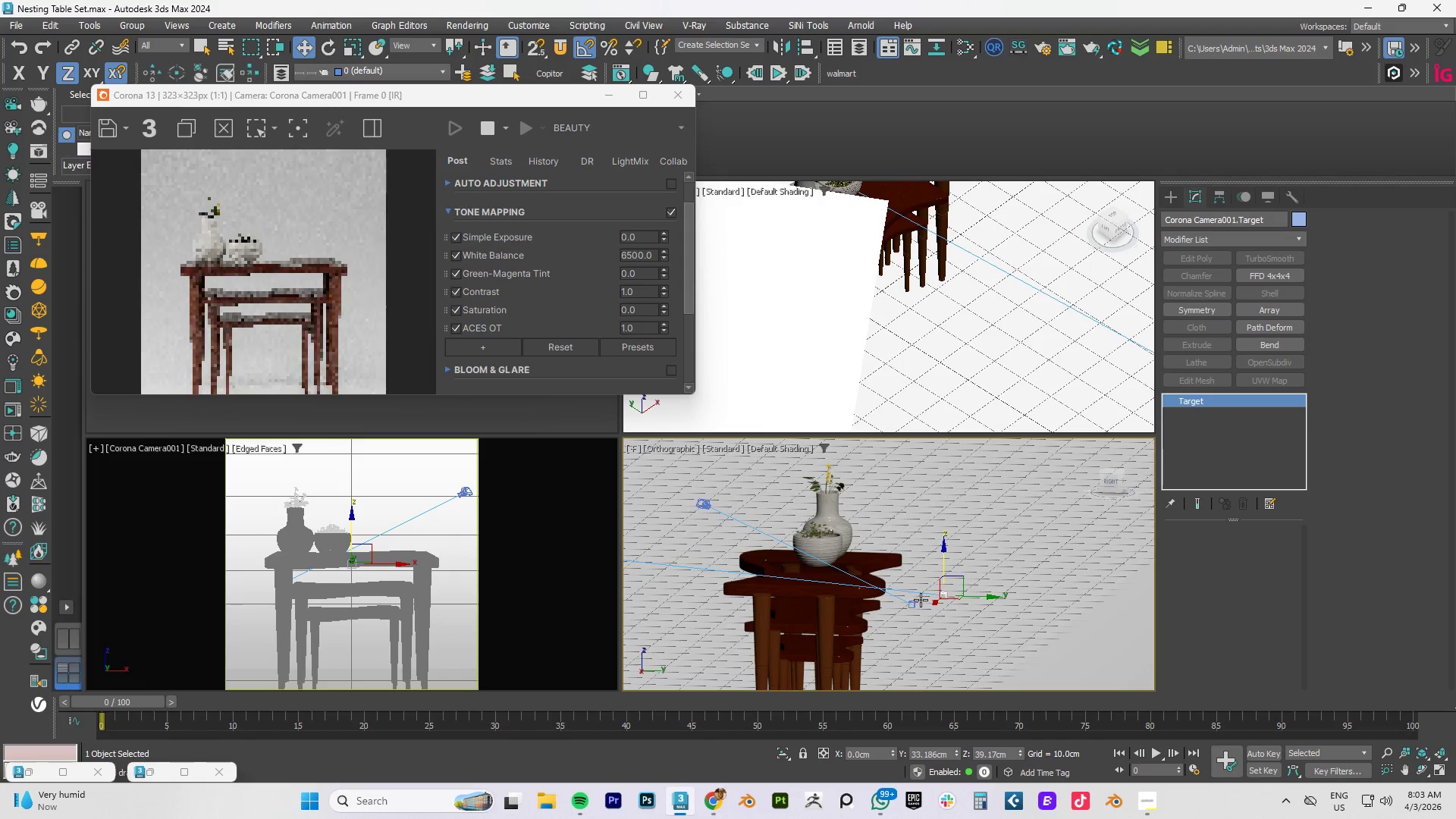 
hold_key(key=AltLeft, duration=0.75)
 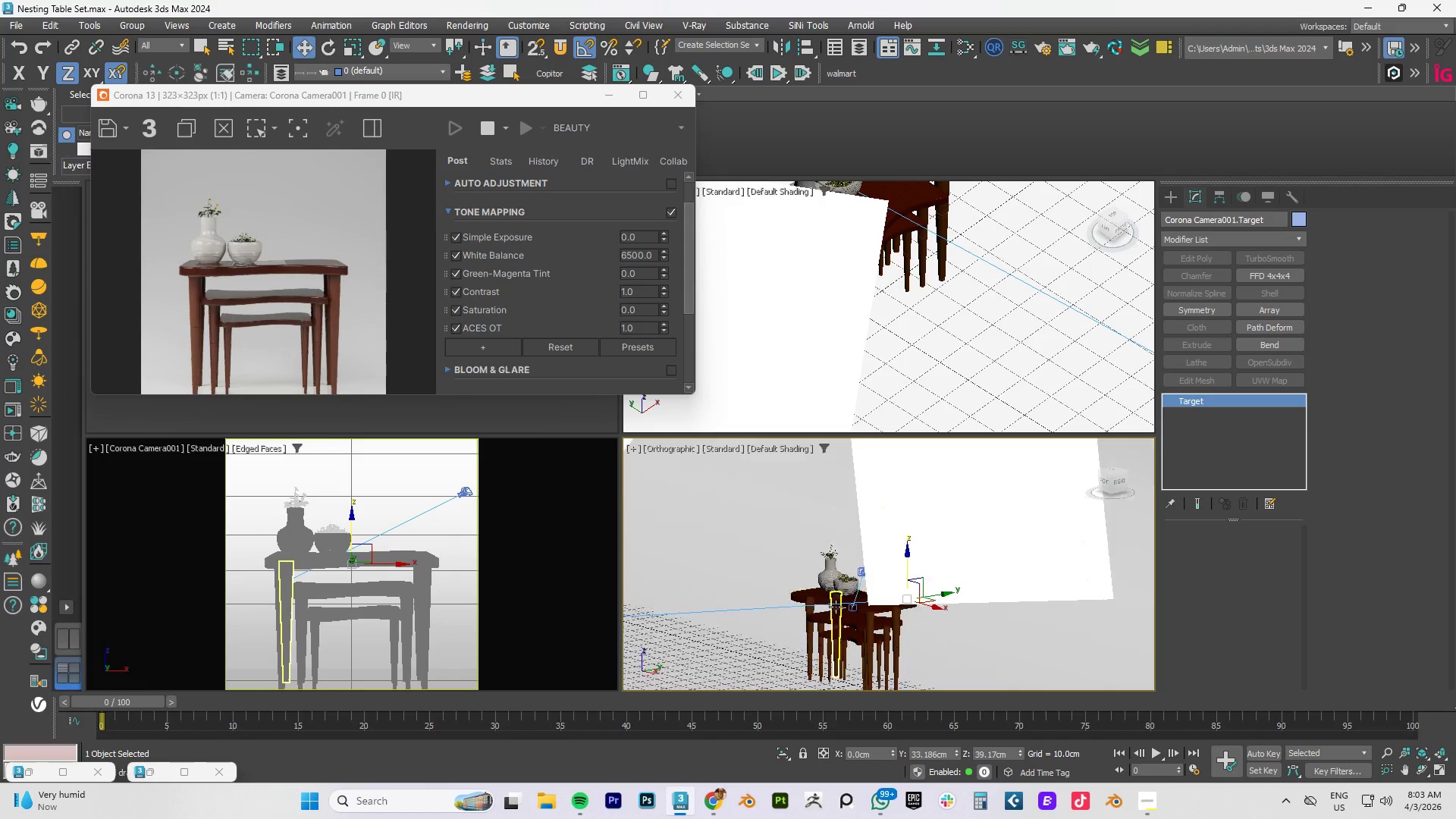 
scroll: coordinate [836, 607], scroll_direction: down, amount: 4.0
 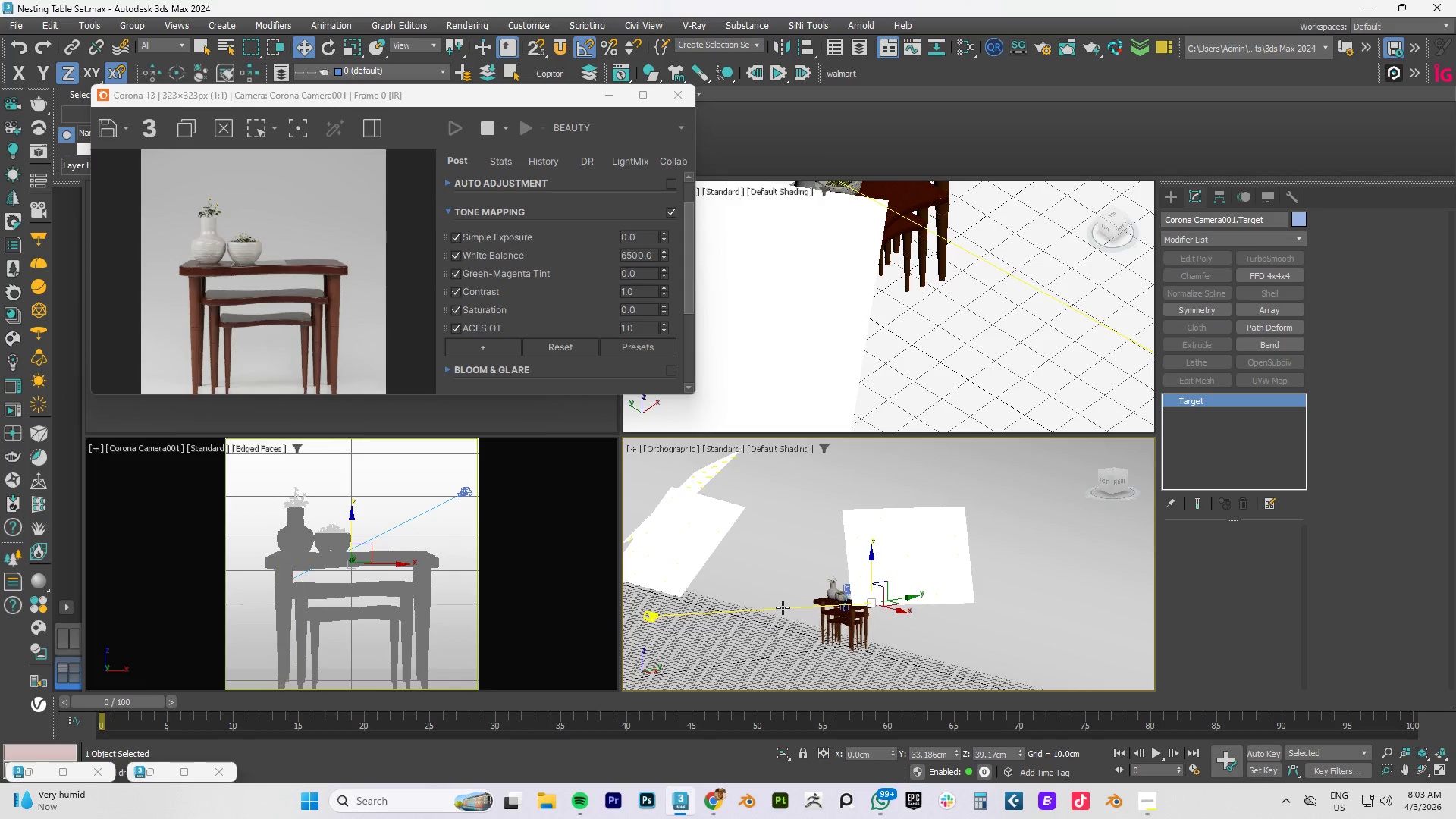 
left_click([783, 607])
 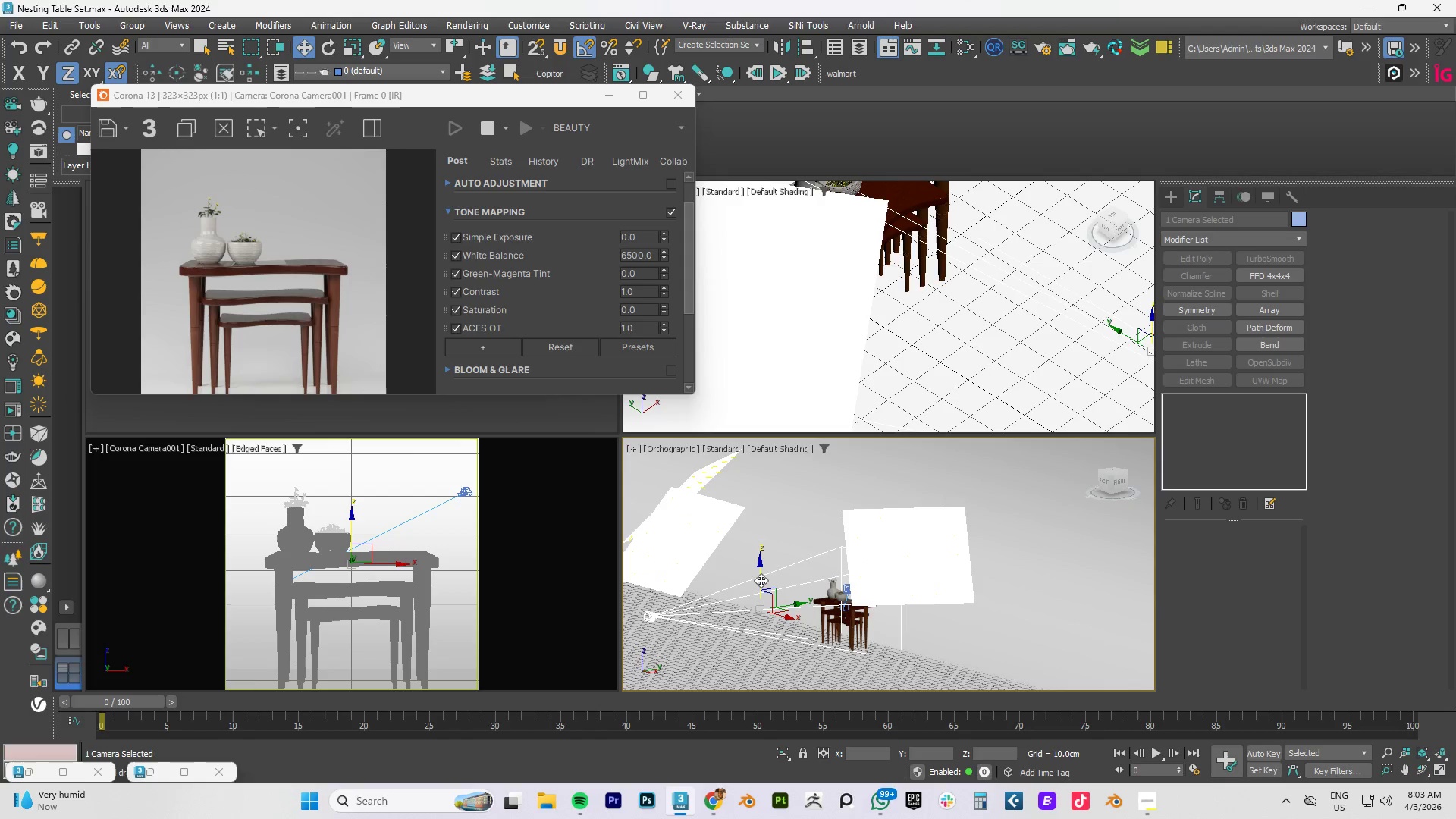 
left_click_drag(start_coordinate=[761, 578], to_coordinate=[764, 582])
 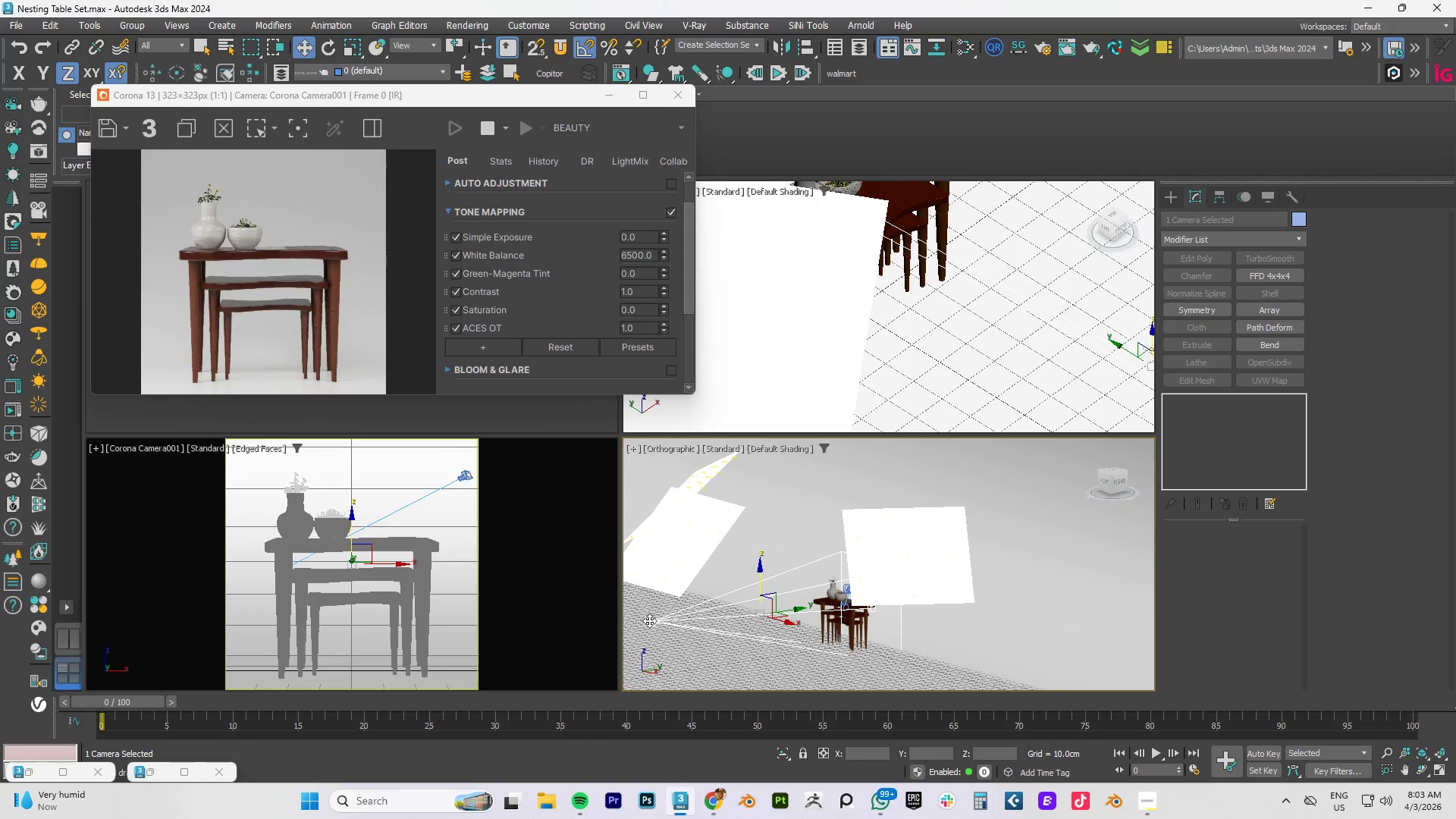 
left_click([649, 620])
 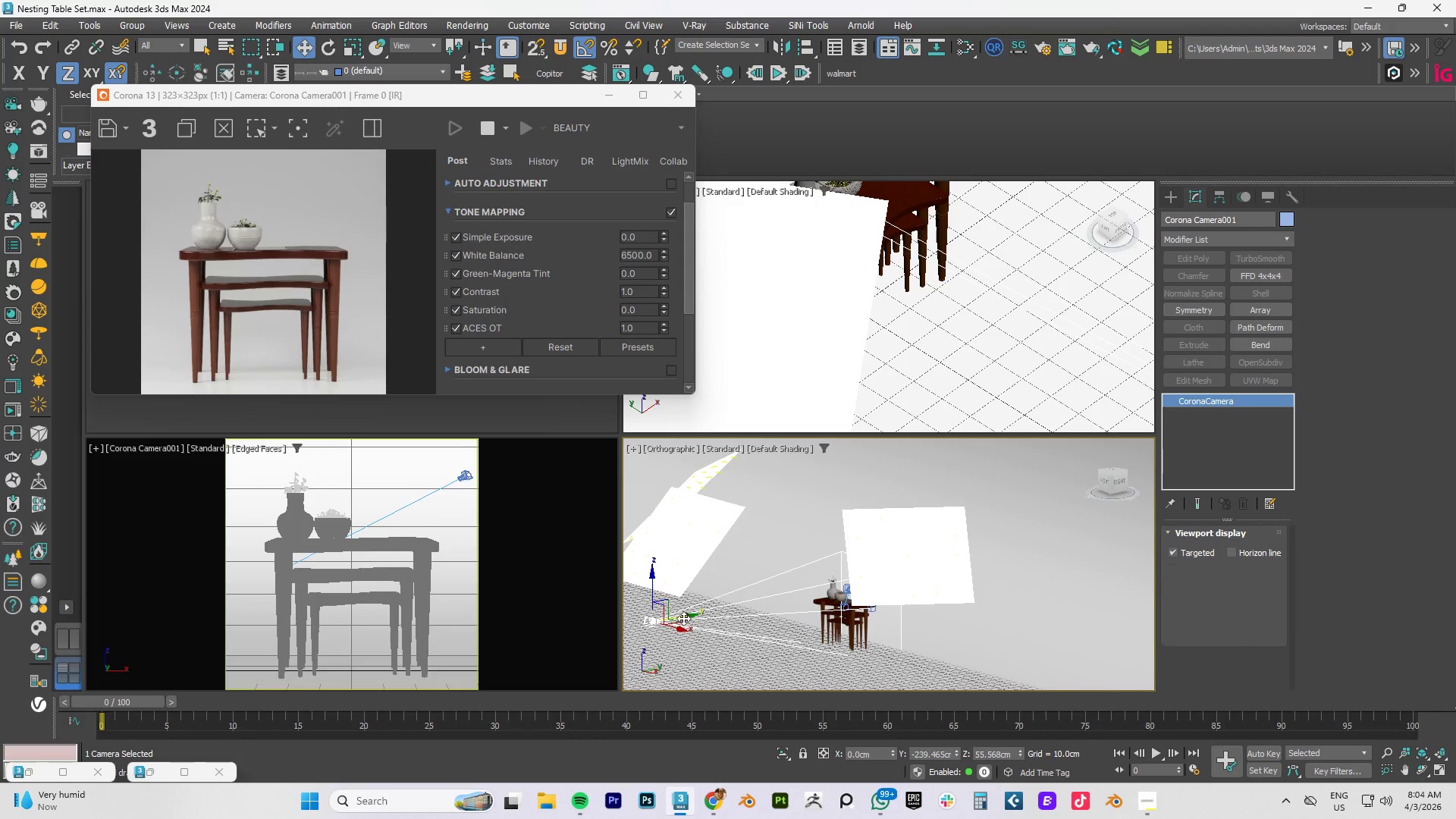 
left_click_drag(start_coordinate=[685, 616], to_coordinate=[697, 613])
 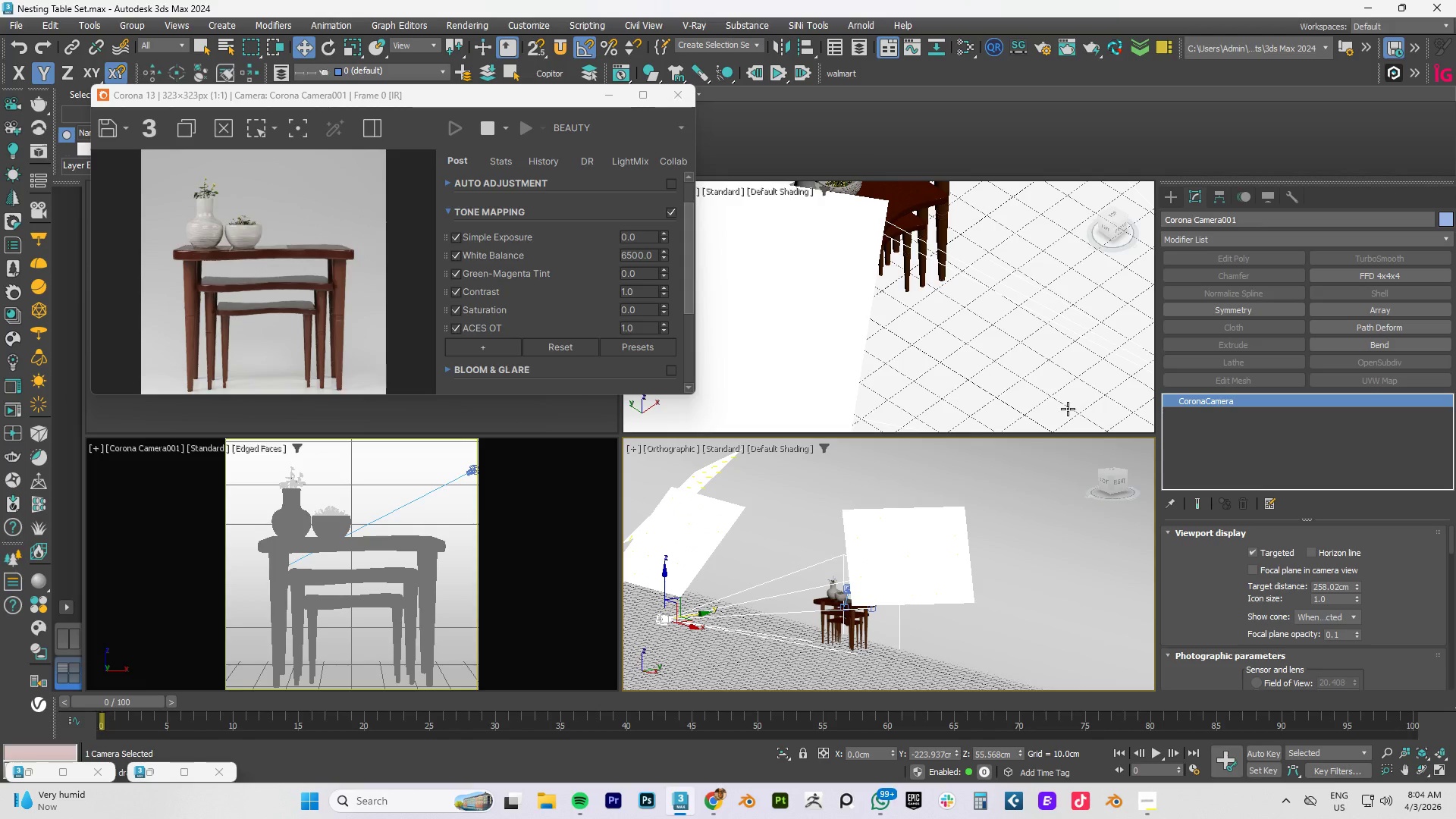 
right_click([1017, 384])
 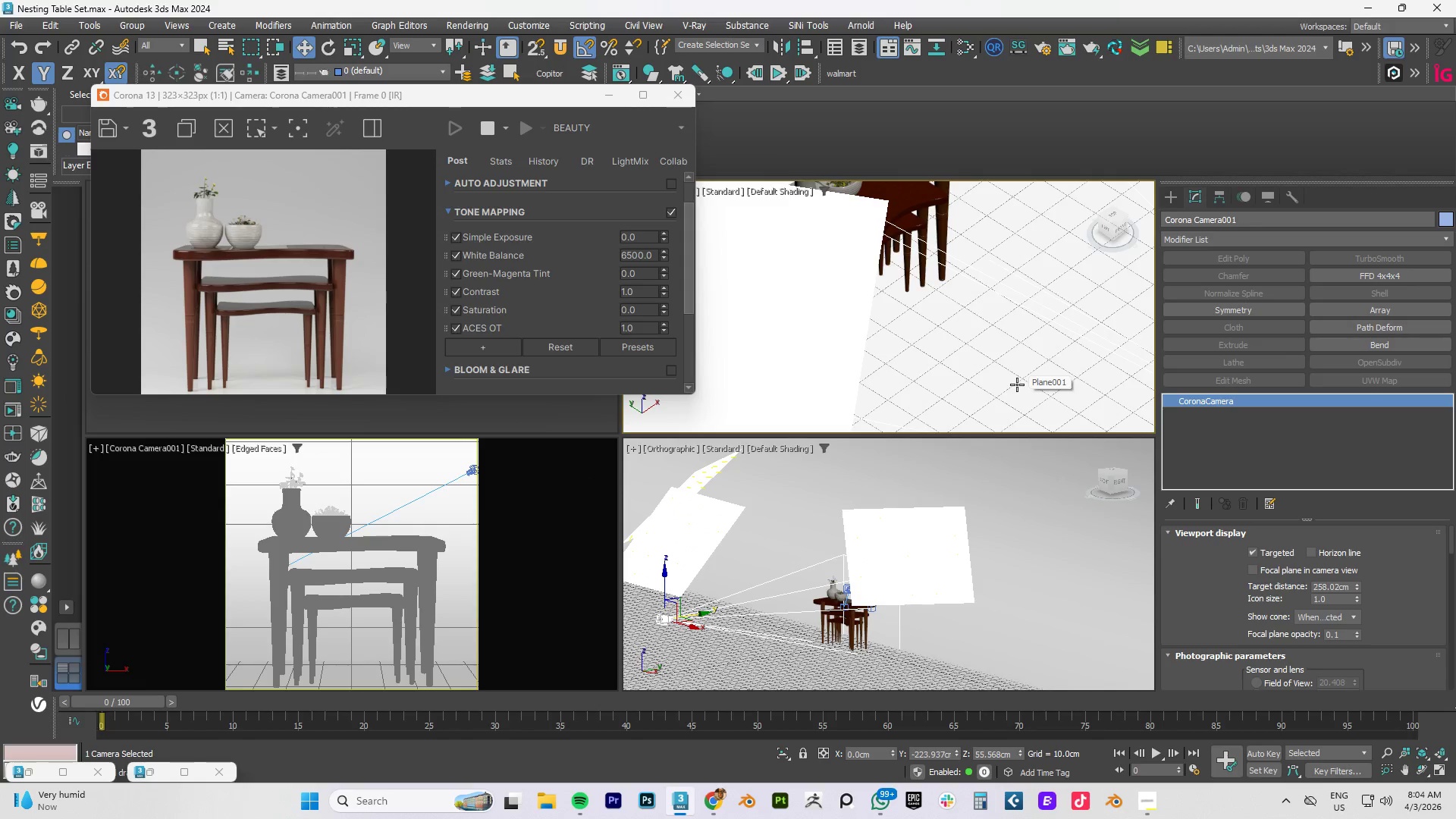 
wait(6.19)
 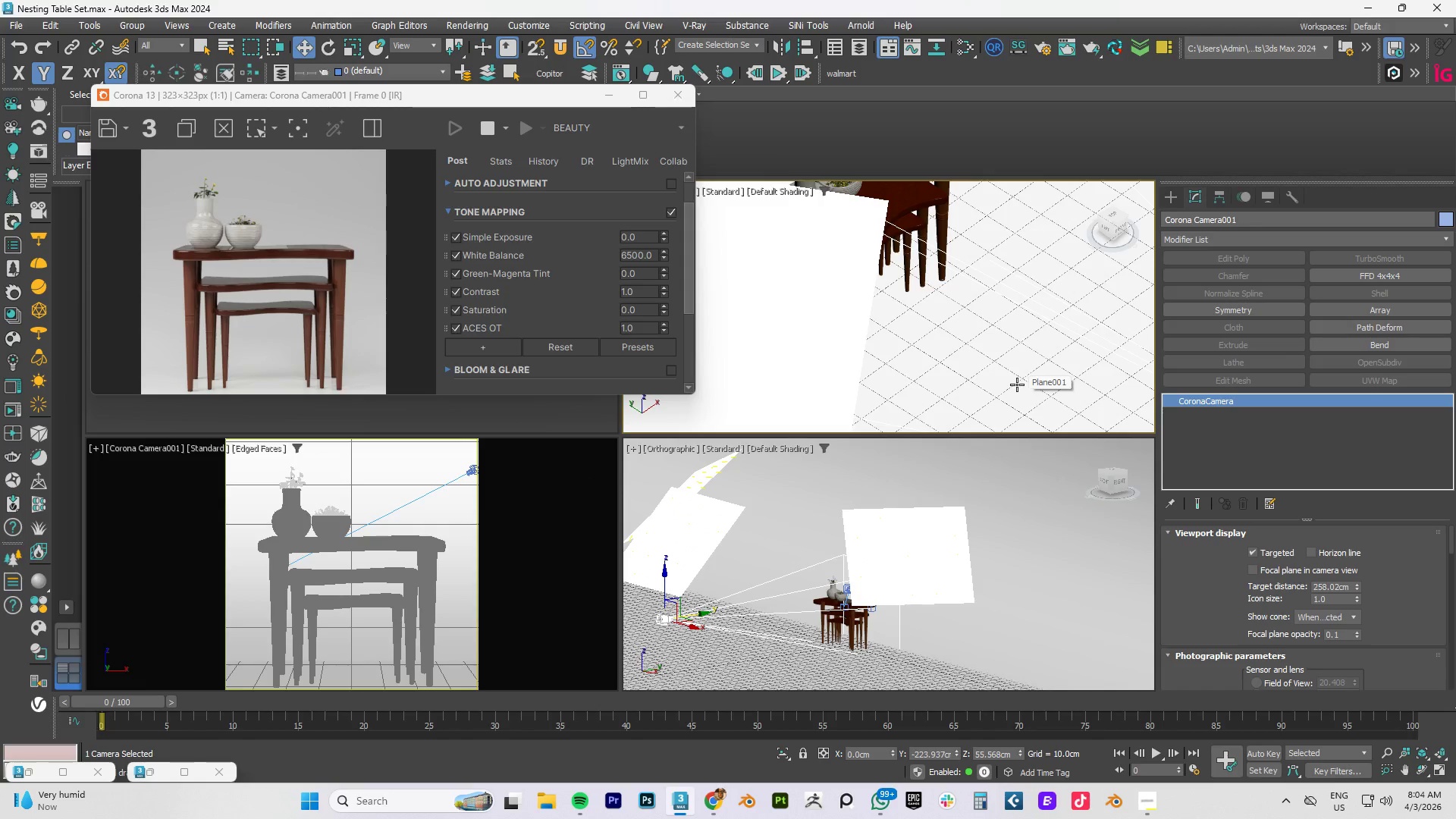 
left_click([990, 341])
 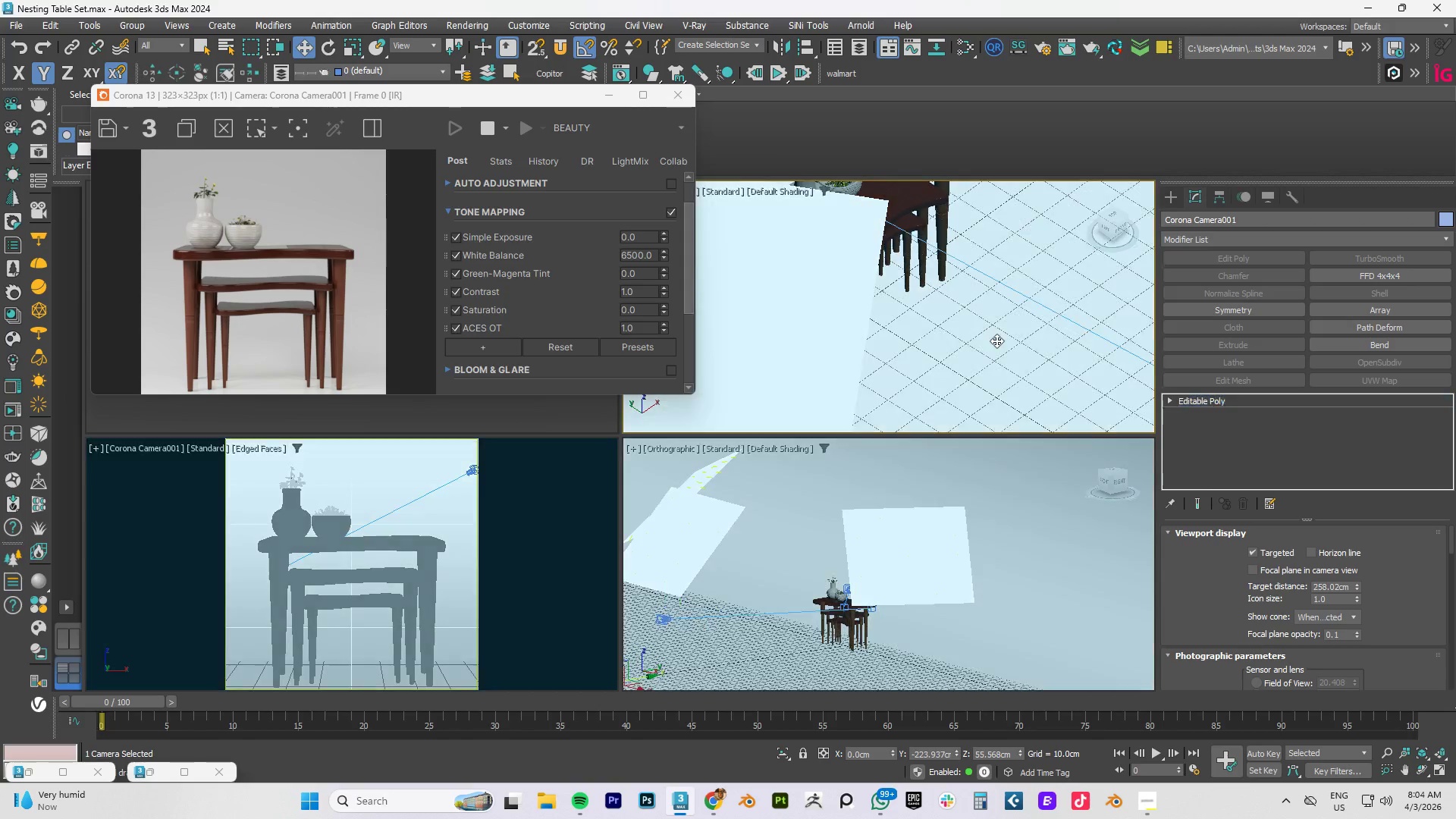 
right_click([996, 340])
 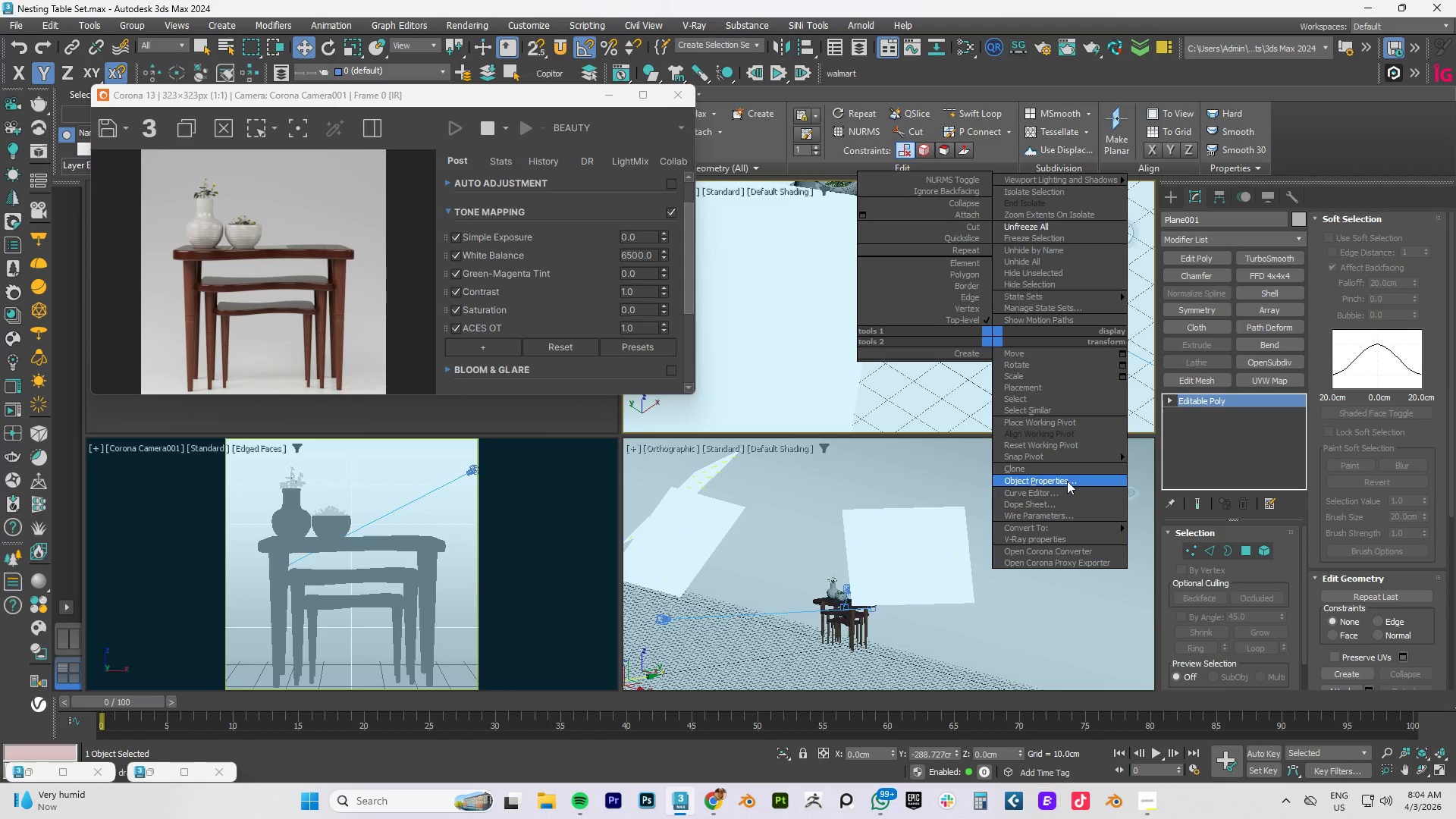 
wait(11.64)
 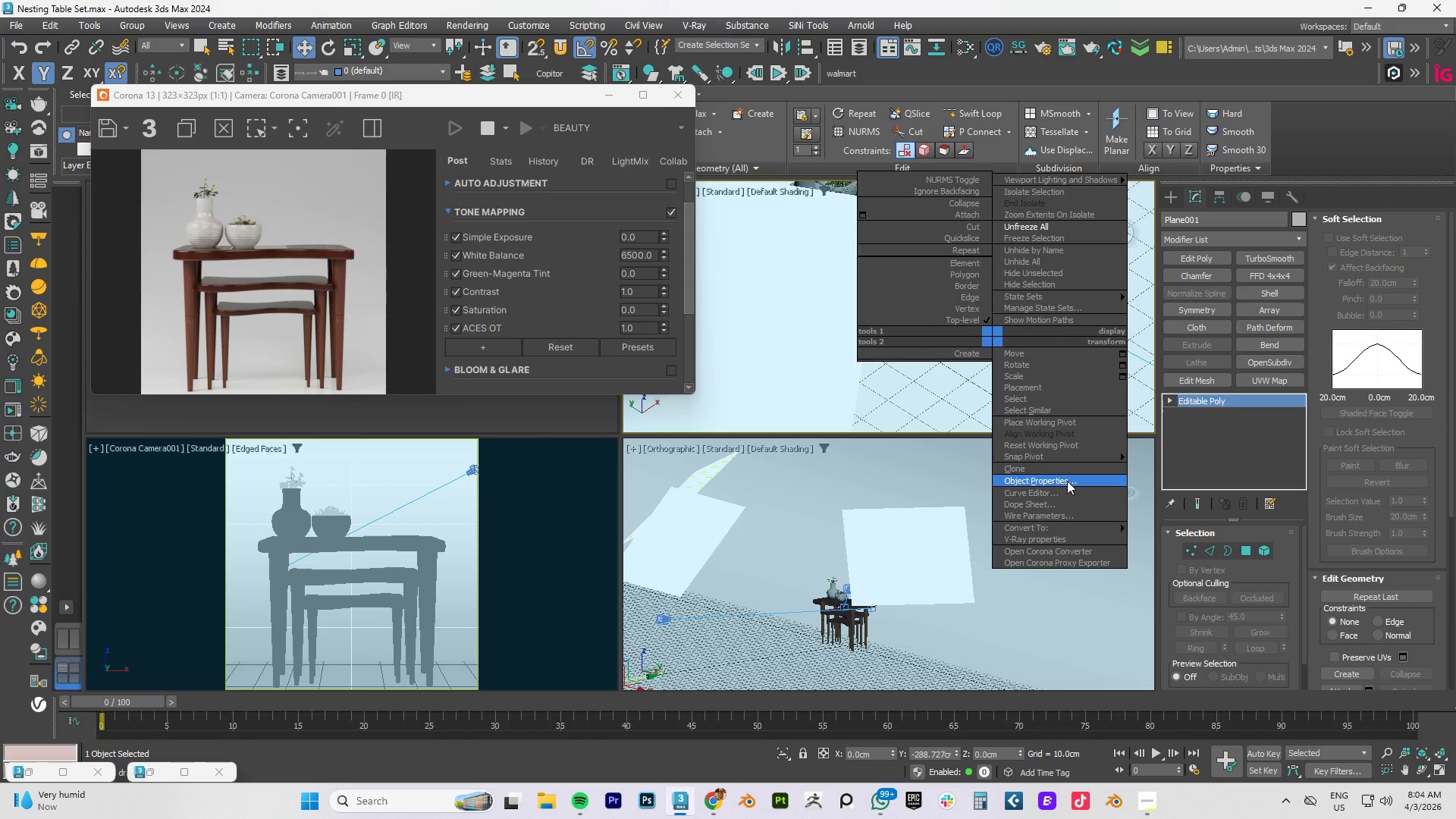 
left_click([1067, 480])
 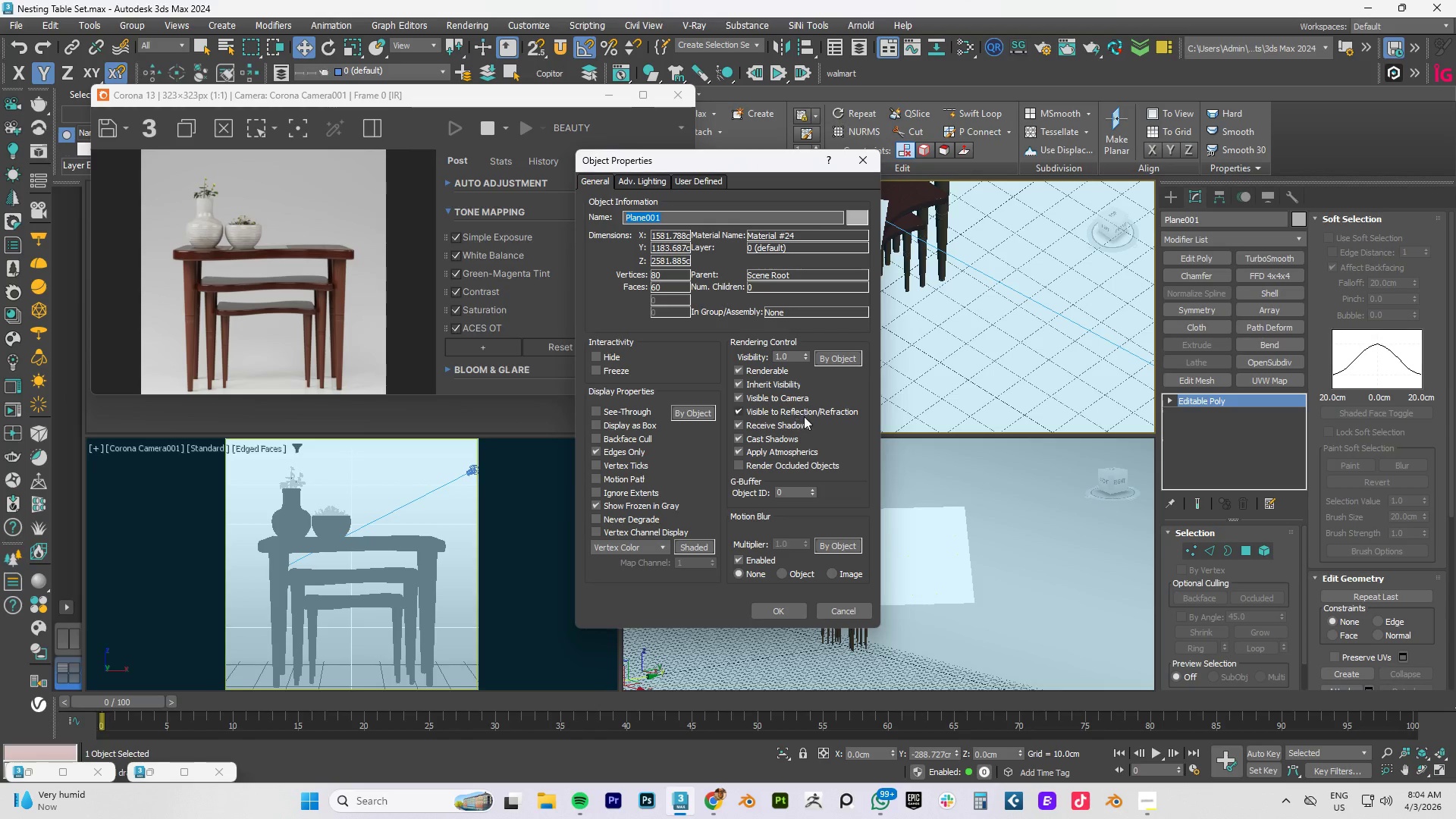 
left_click([759, 397])
 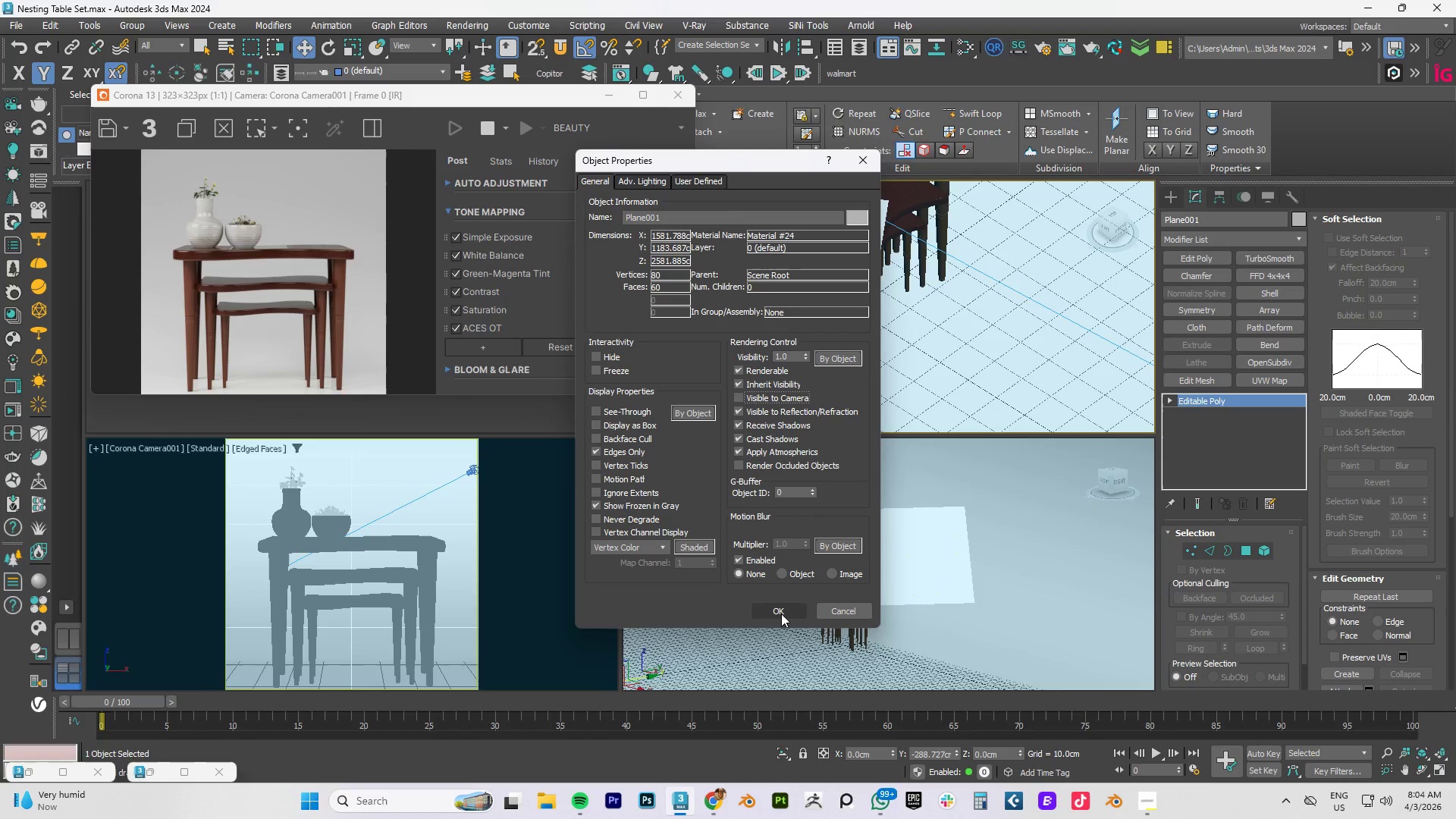 
left_click([781, 613])
 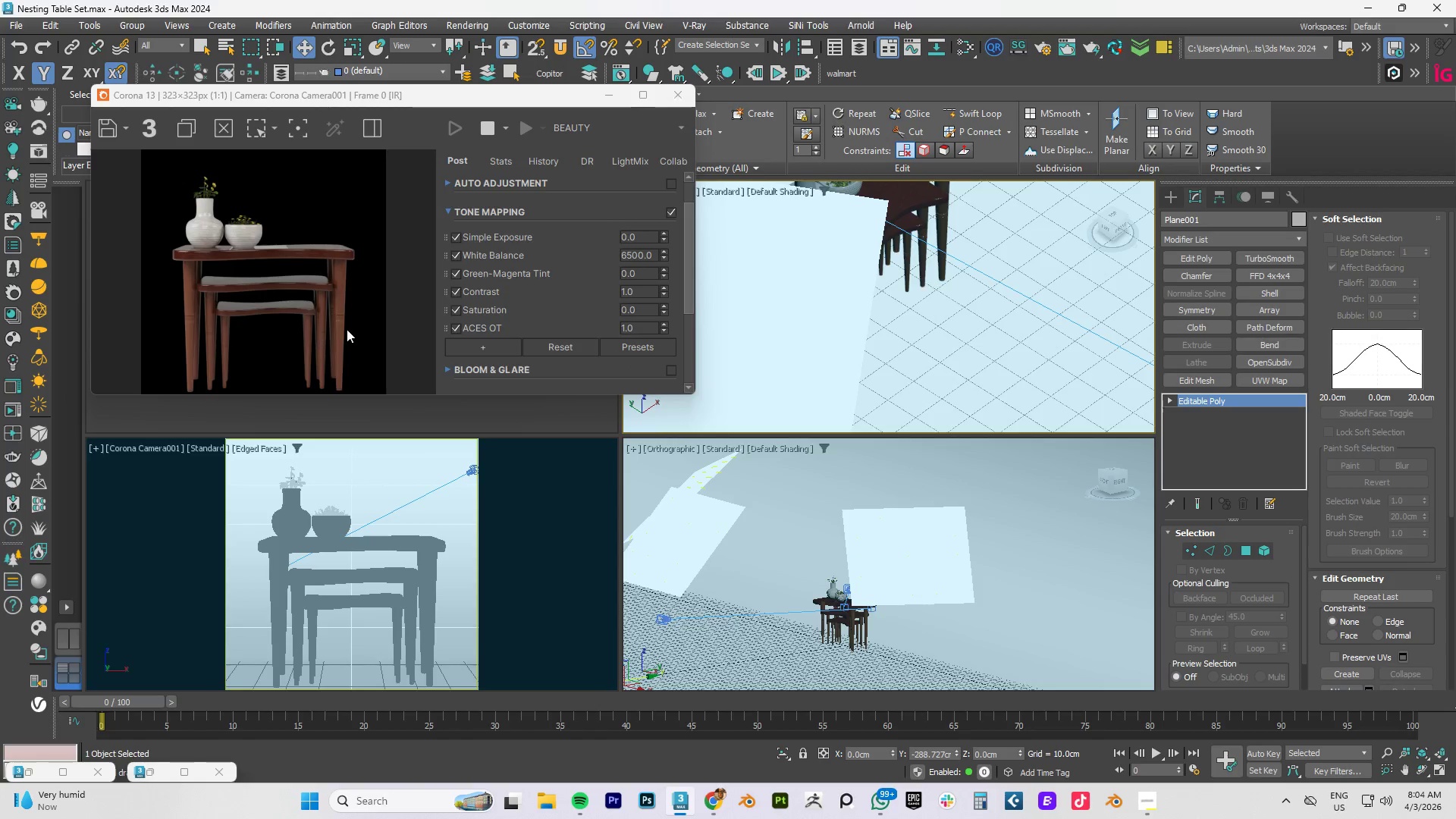 
scroll: coordinate [811, 340], scroll_direction: down, amount: 1.0
 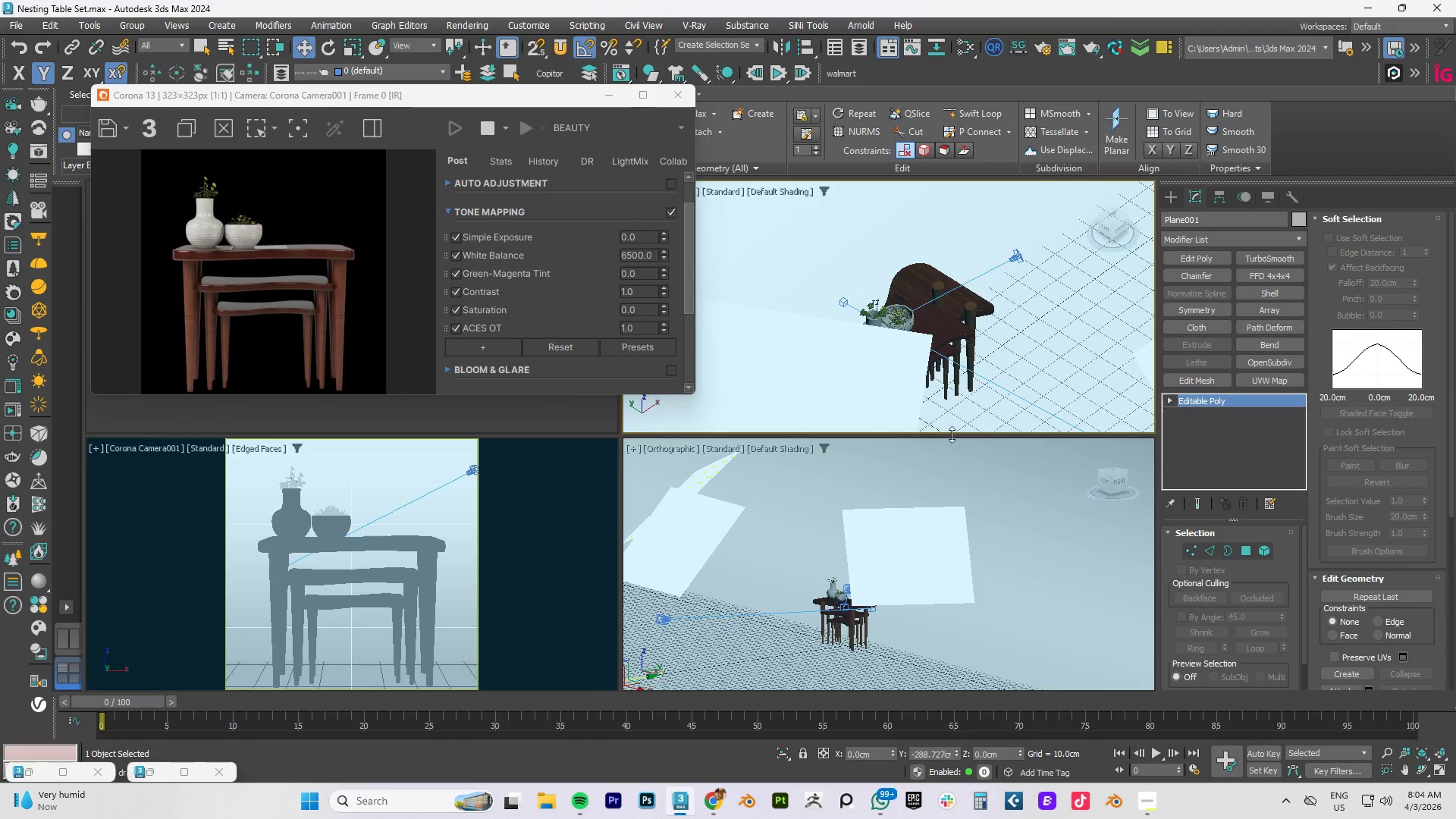 
type(TZ)
 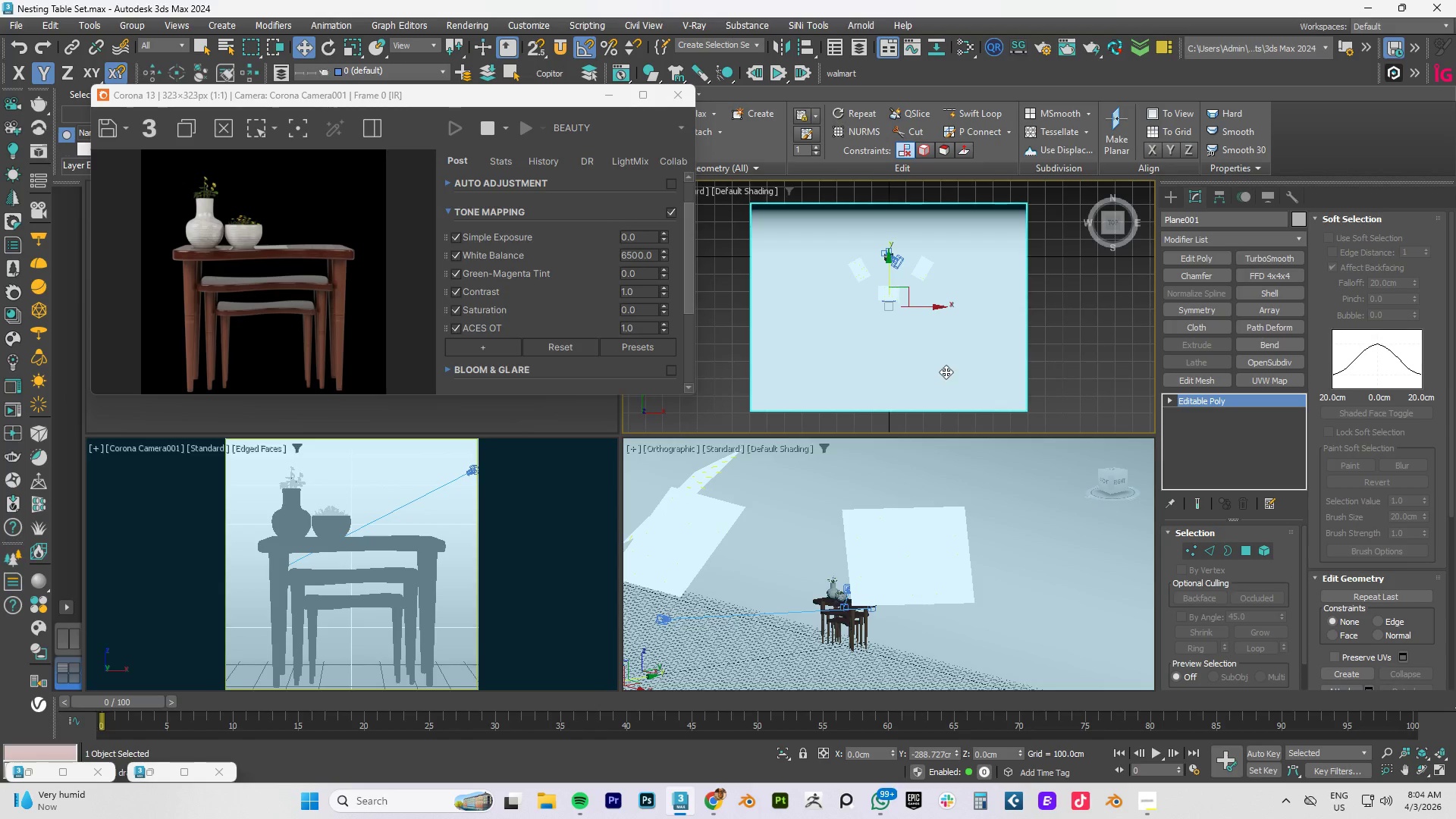 
scroll: coordinate [946, 372], scroll_direction: down, amount: 4.0
 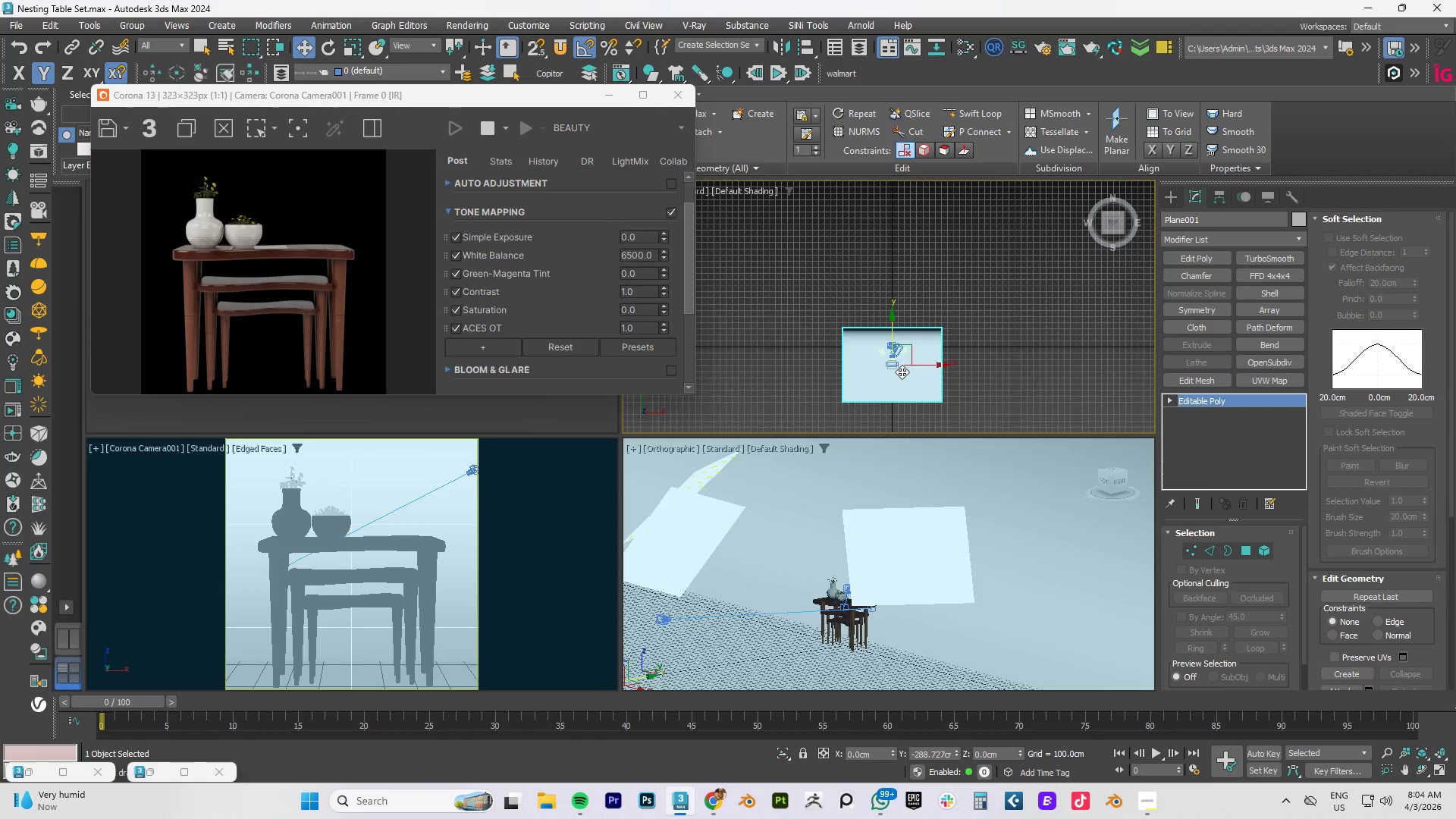 
scroll: coordinate [900, 347], scroll_direction: up, amount: 5.0
 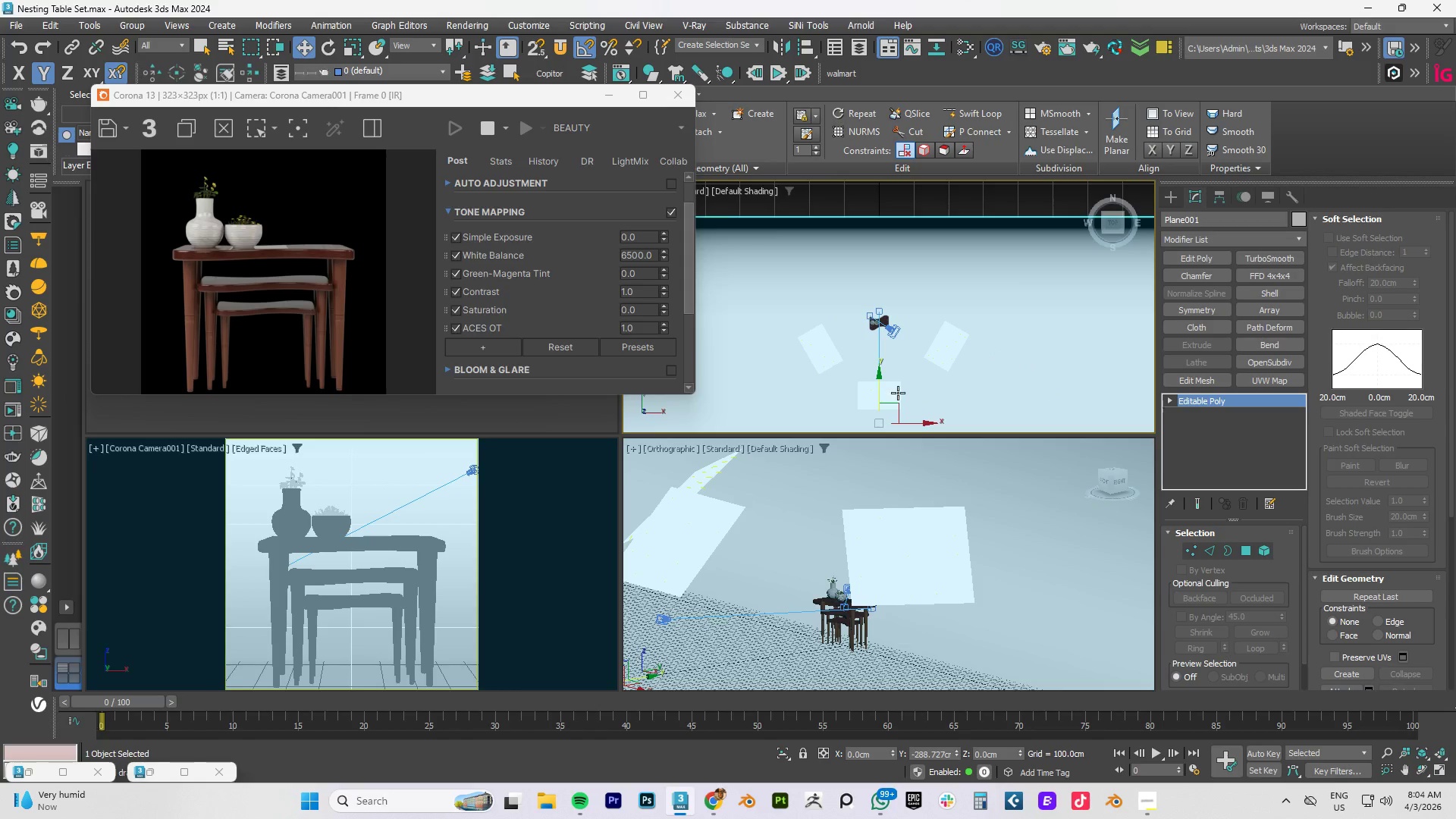 
wait(11.3)
 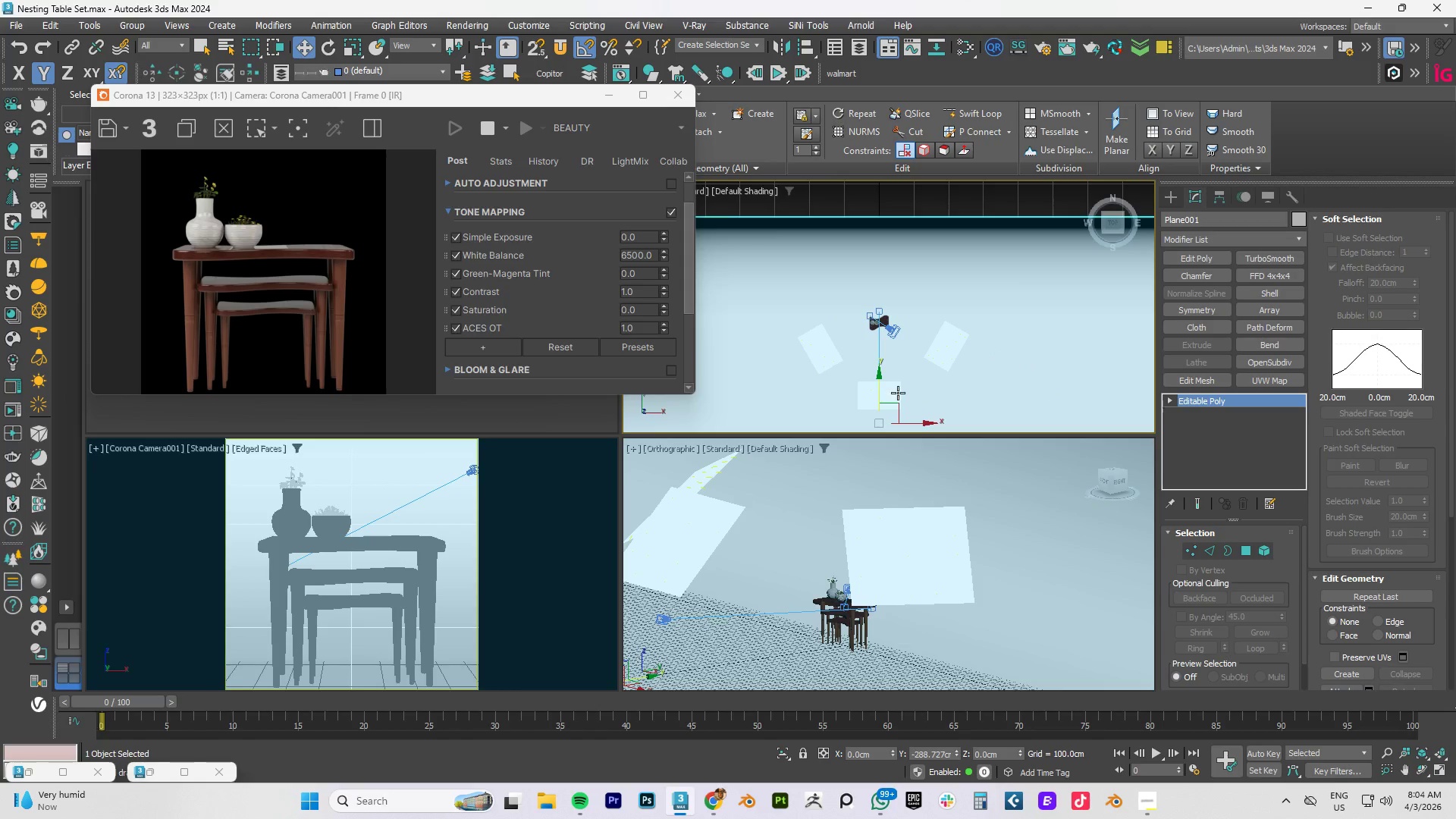 
scroll: coordinate [344, 329], scroll_direction: up, amount: 2.0
 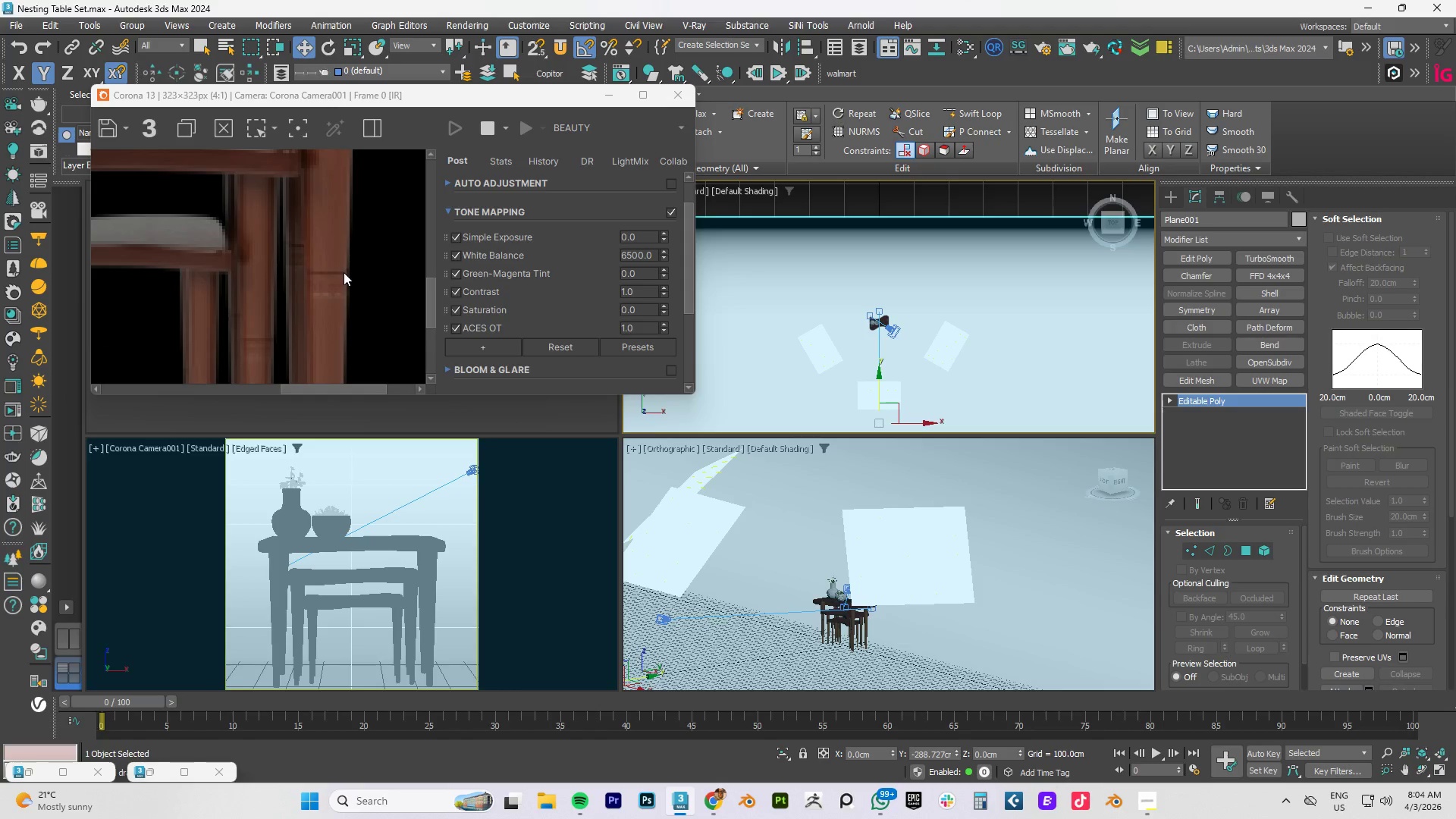 
scroll: coordinate [344, 272], scroll_direction: down, amount: 2.0
 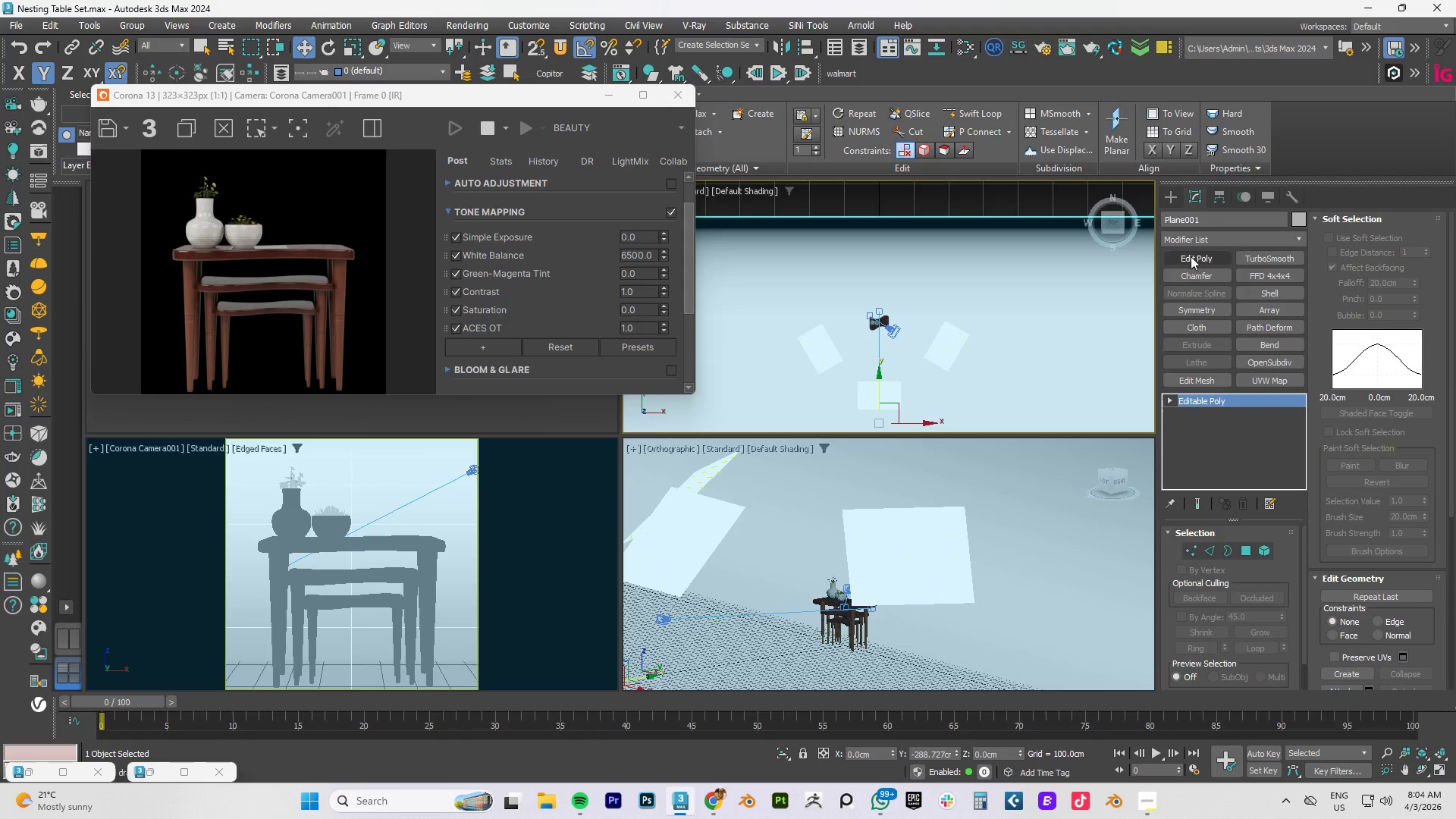 
left_click([1163, 195])
 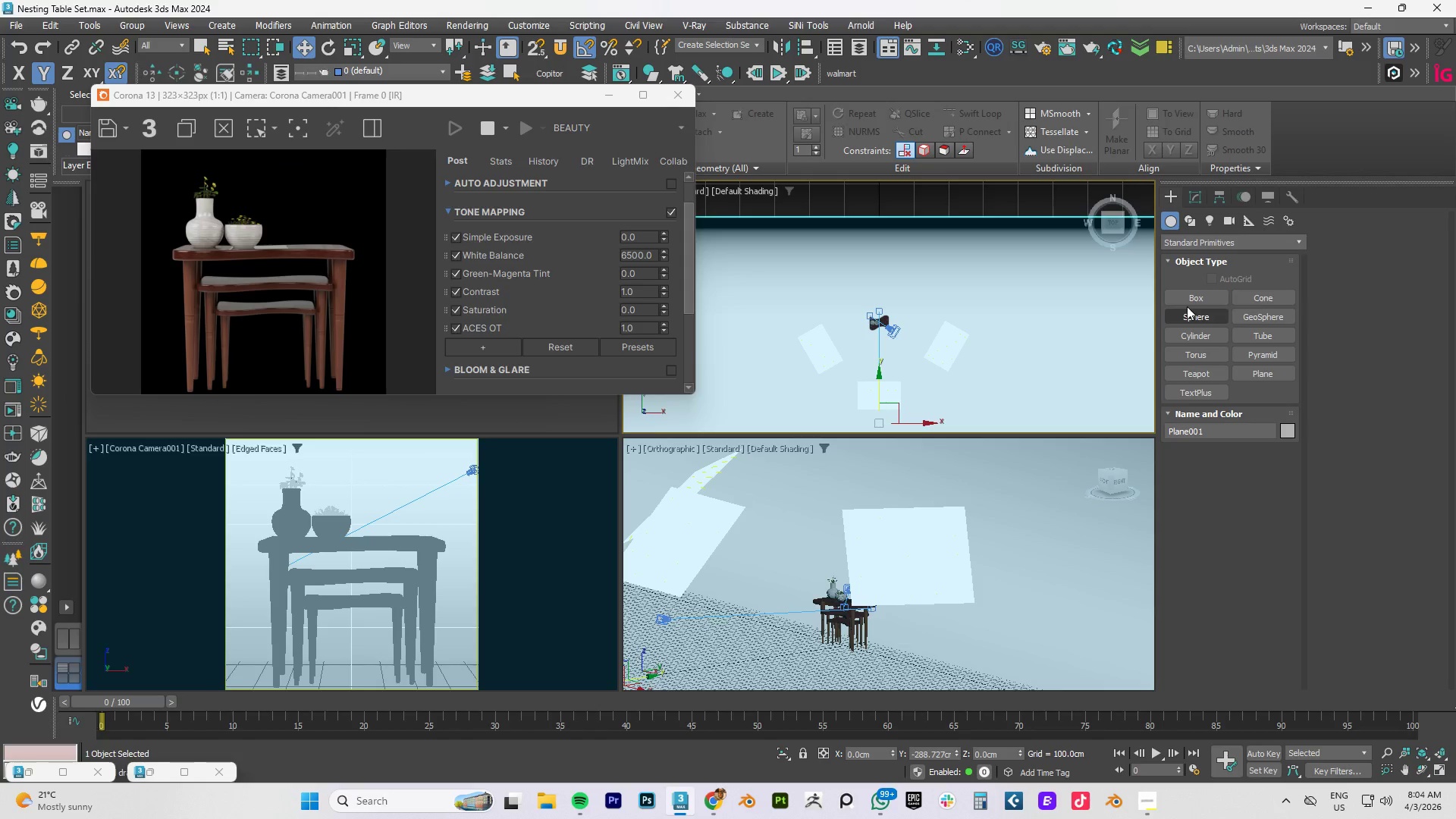 
left_click([1203, 220])
 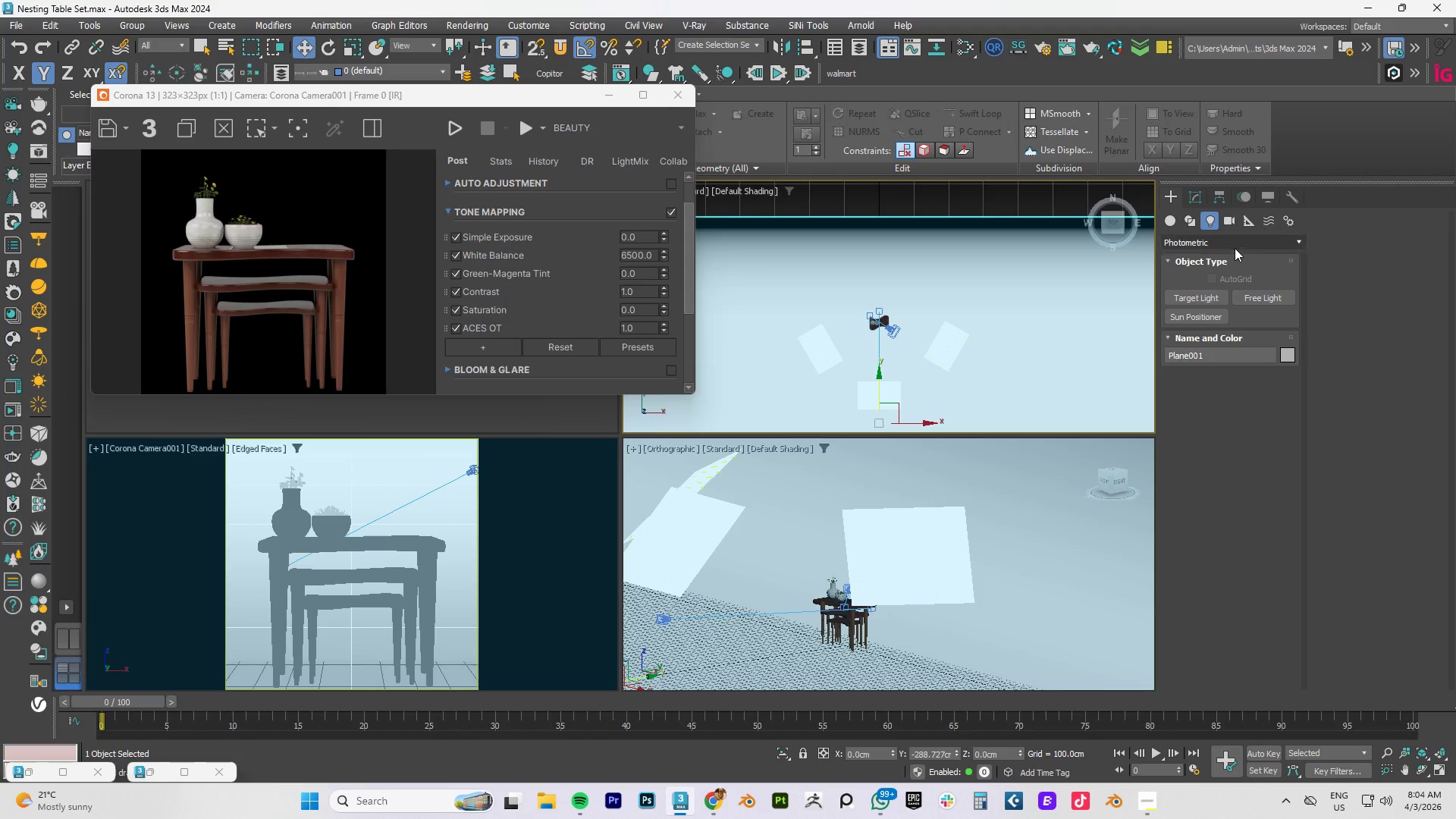 
left_click([1225, 241])
 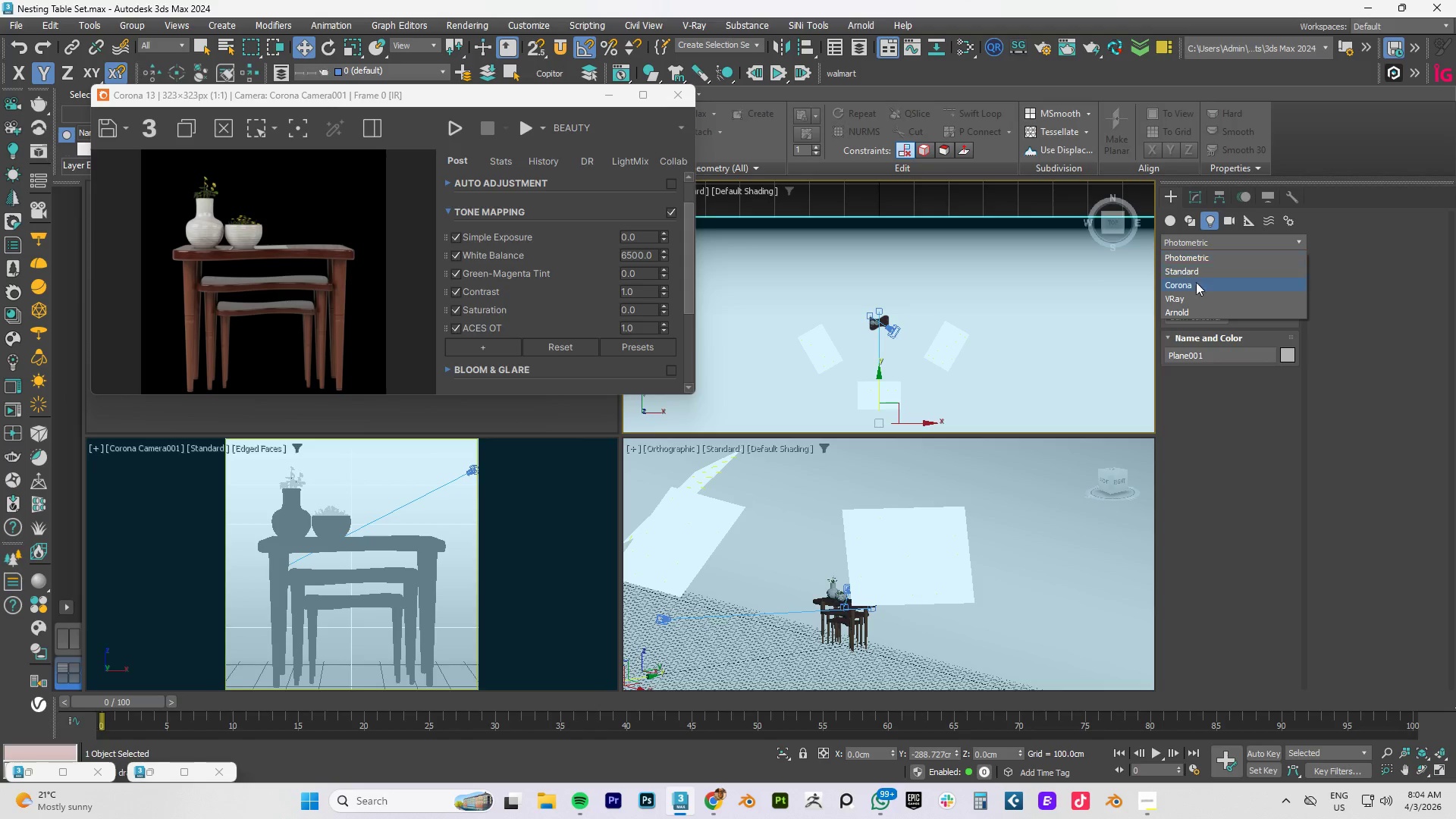 
left_click([1191, 287])
 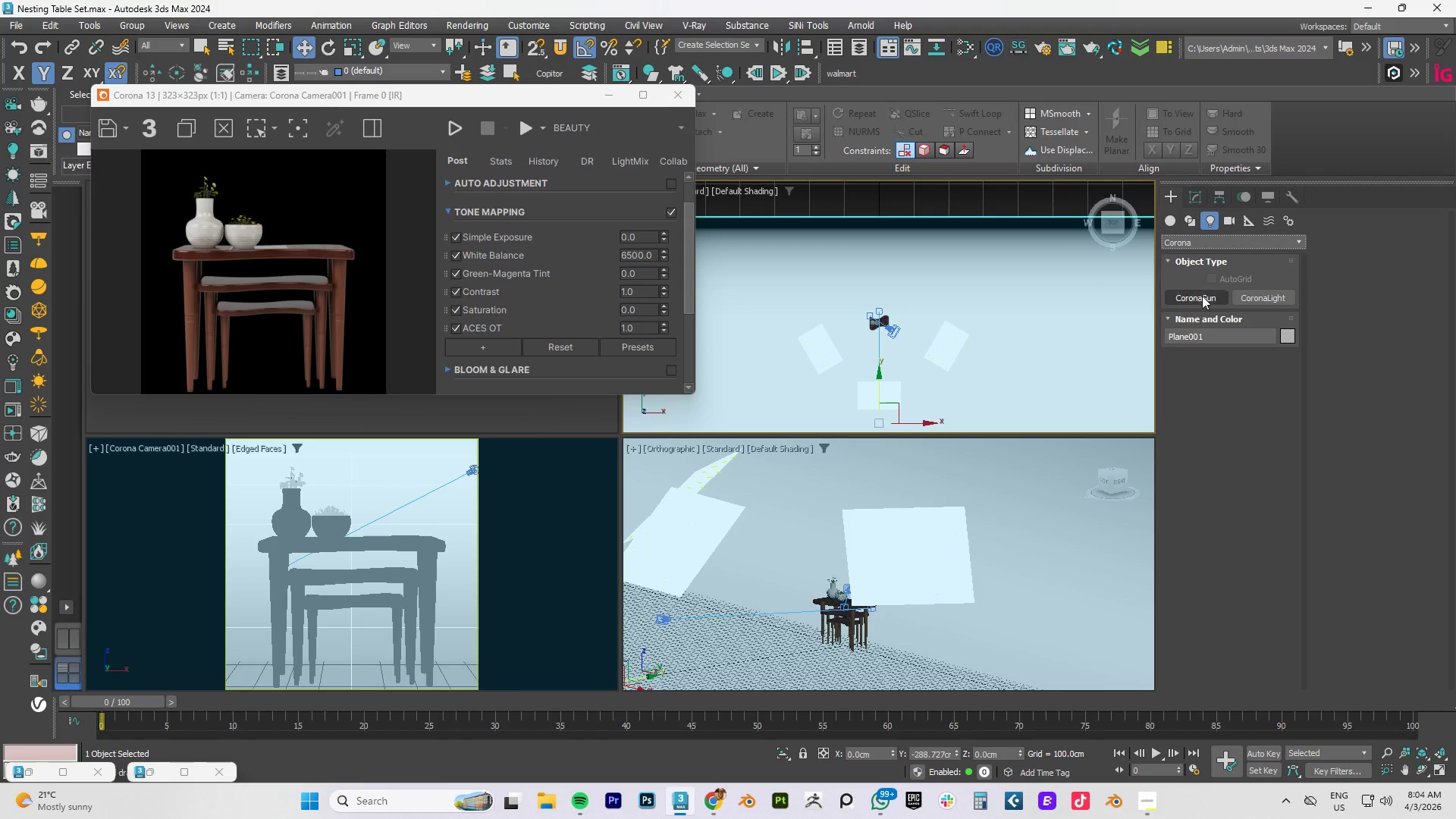 
left_click([1249, 302])
 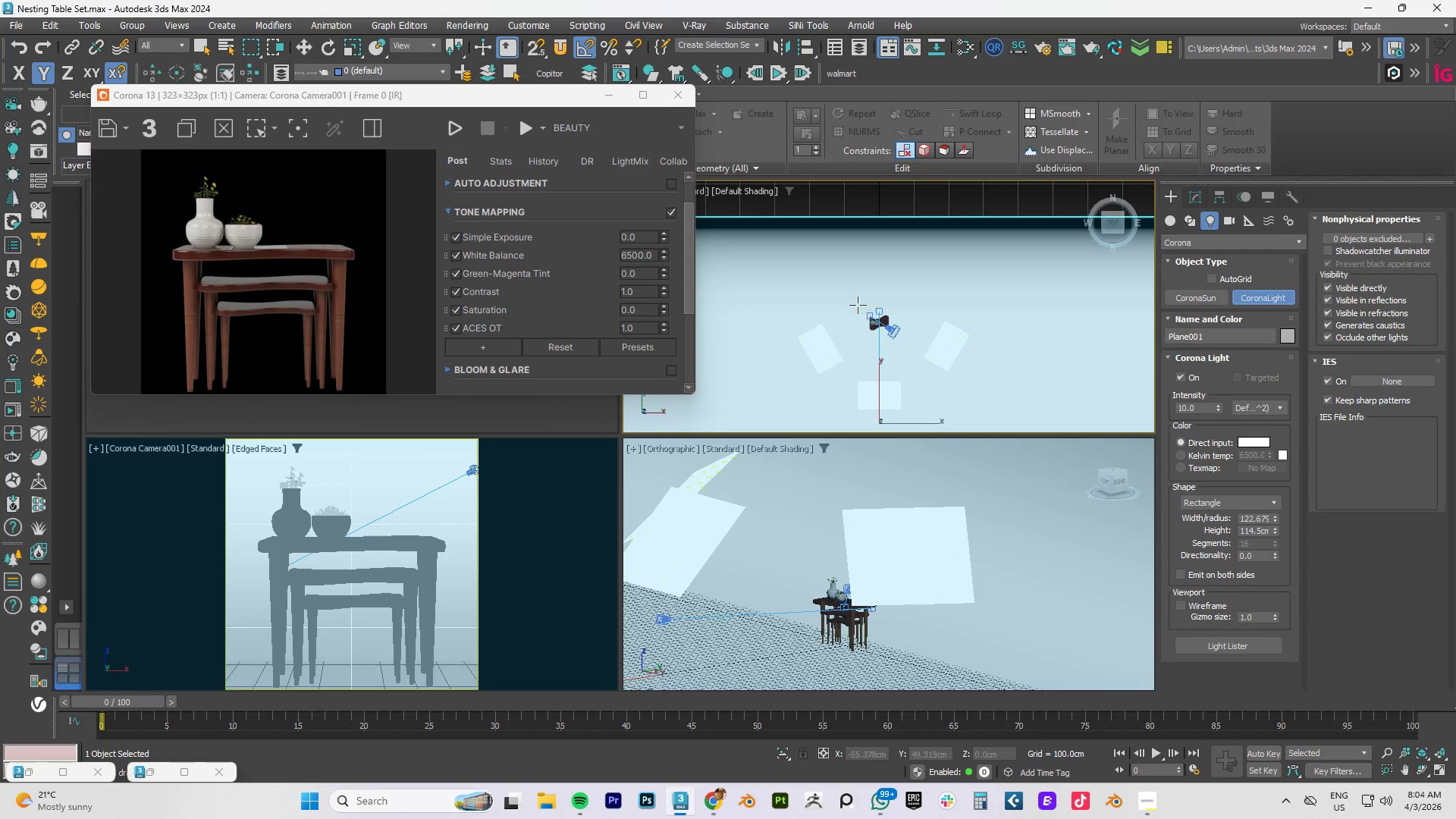 
left_click_drag(start_coordinate=[848, 297], to_coordinate=[924, 344])
 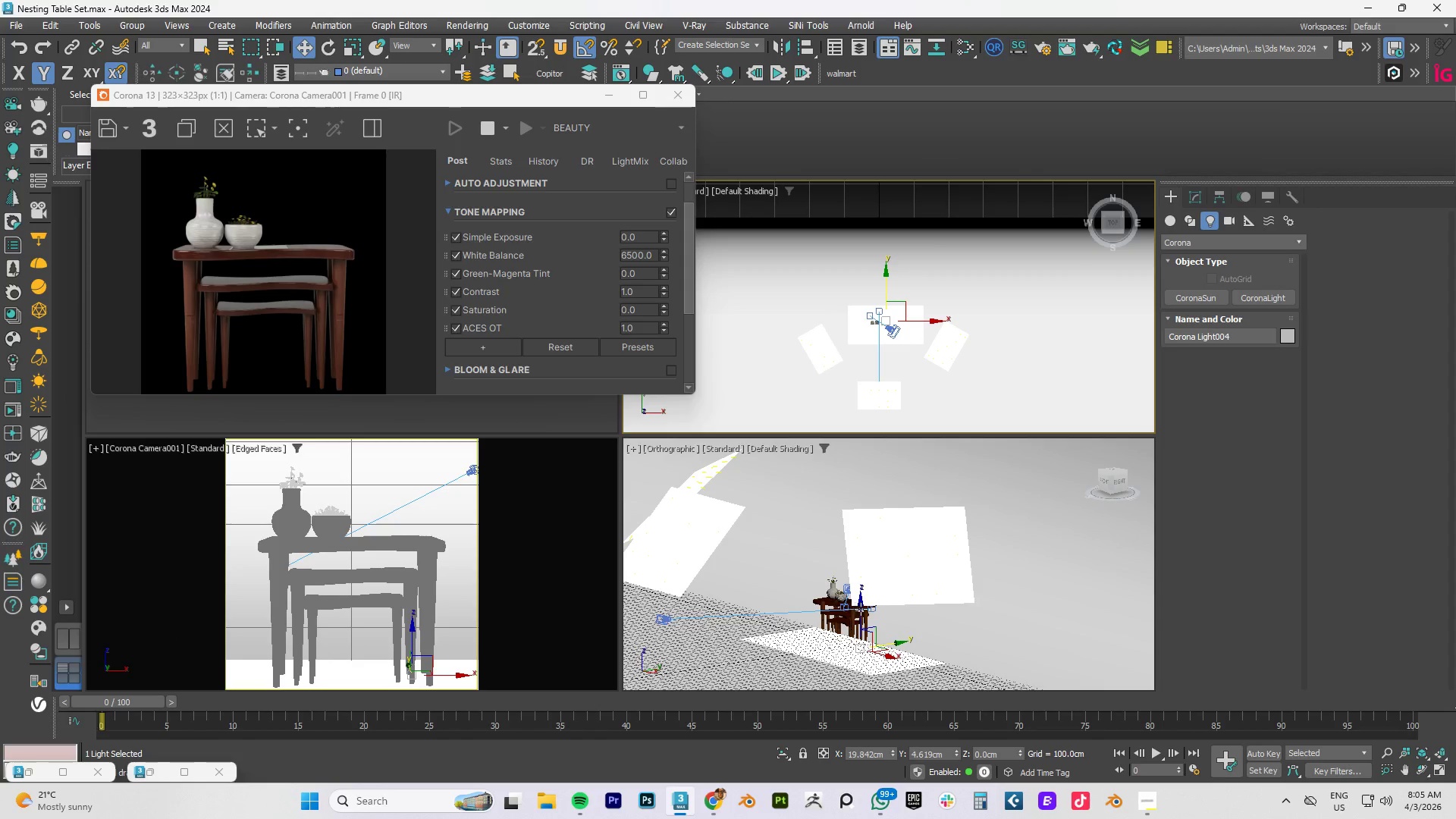 
left_click_drag(start_coordinate=[860, 608], to_coordinate=[864, 440])
 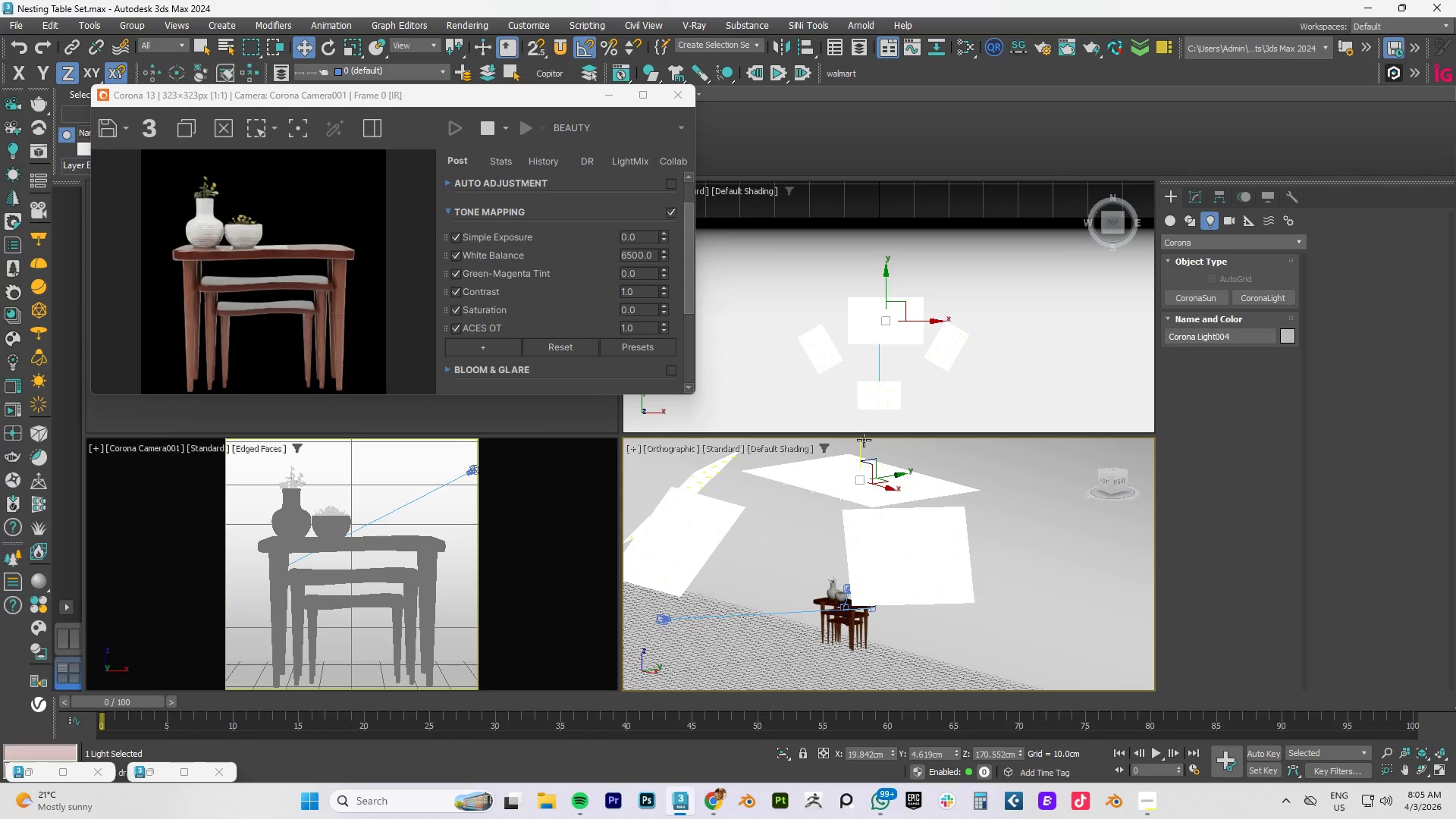 
key(Insert)
 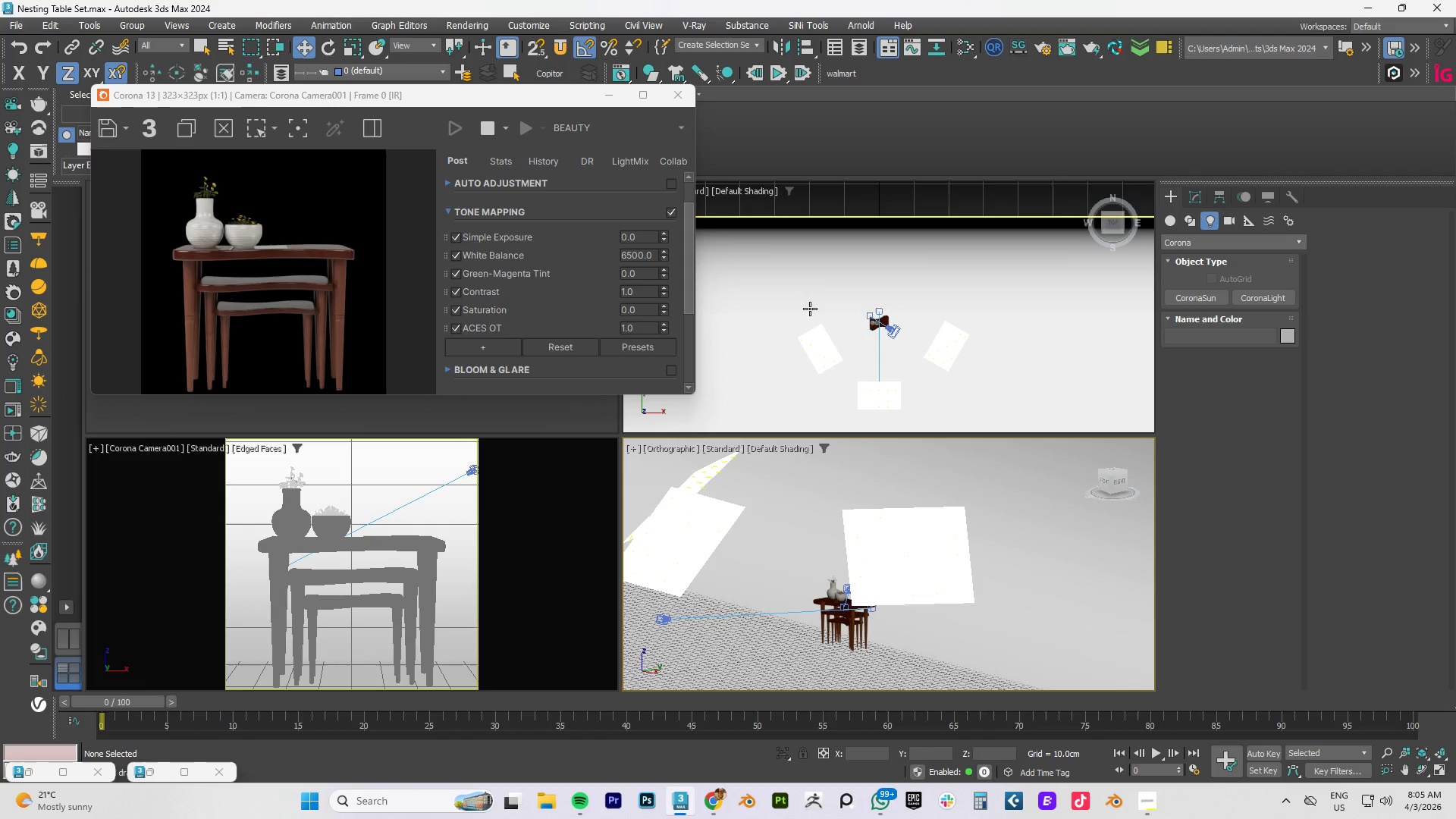 
key(Delete)
 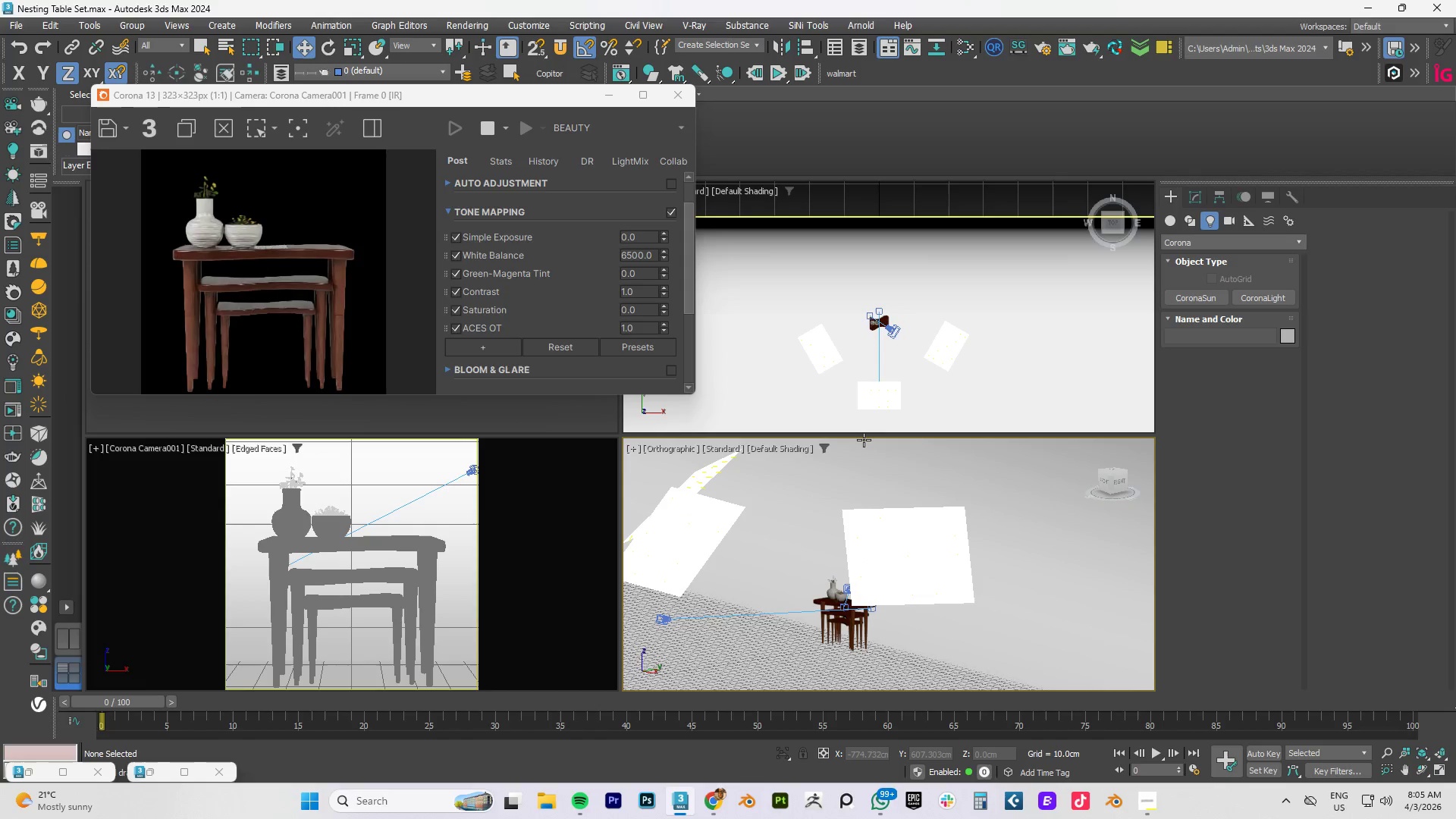 
hold_key(key=AltLeft, duration=0.75)
 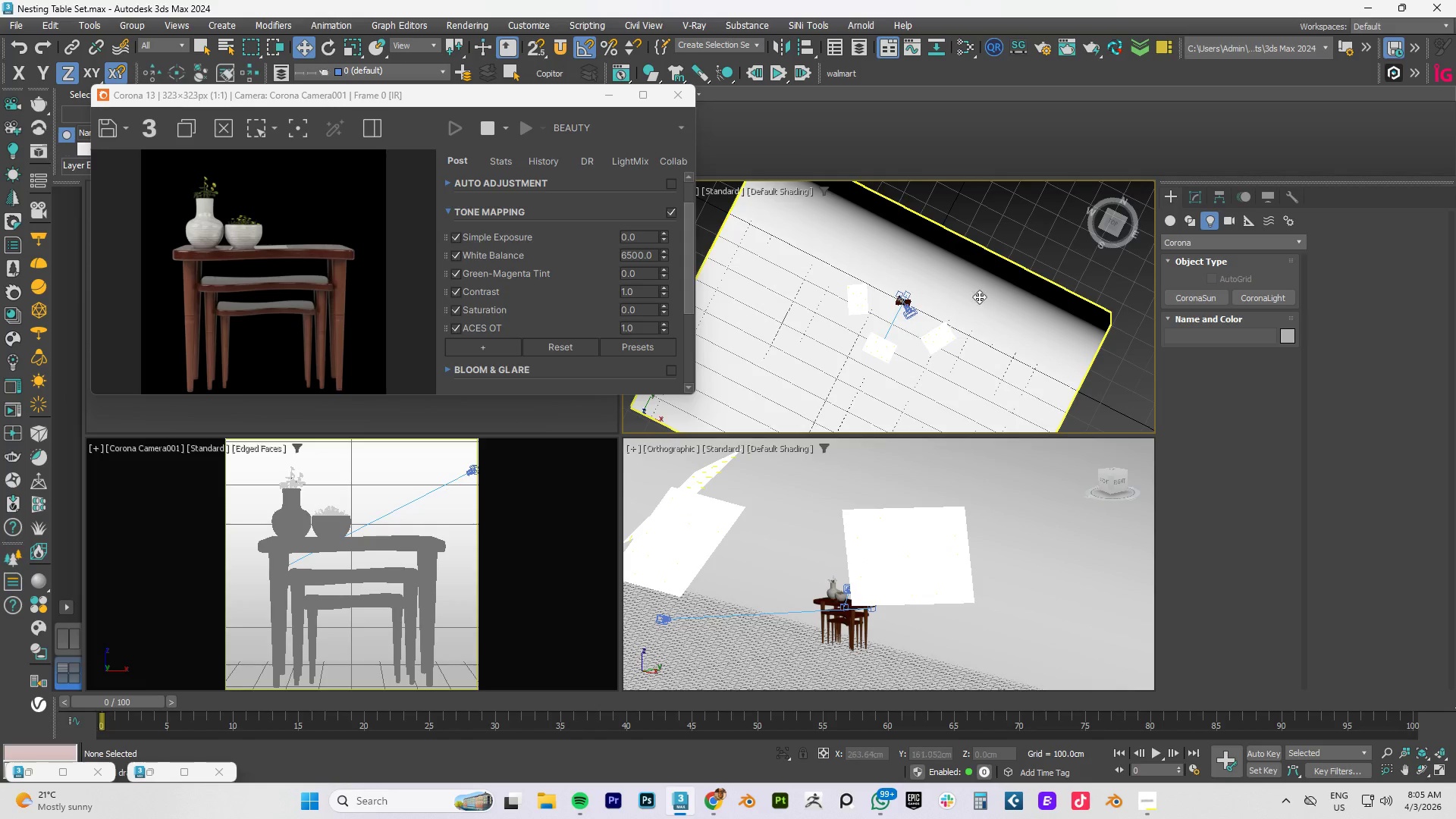 
scroll: coordinate [899, 334], scroll_direction: down, amount: 2.0
 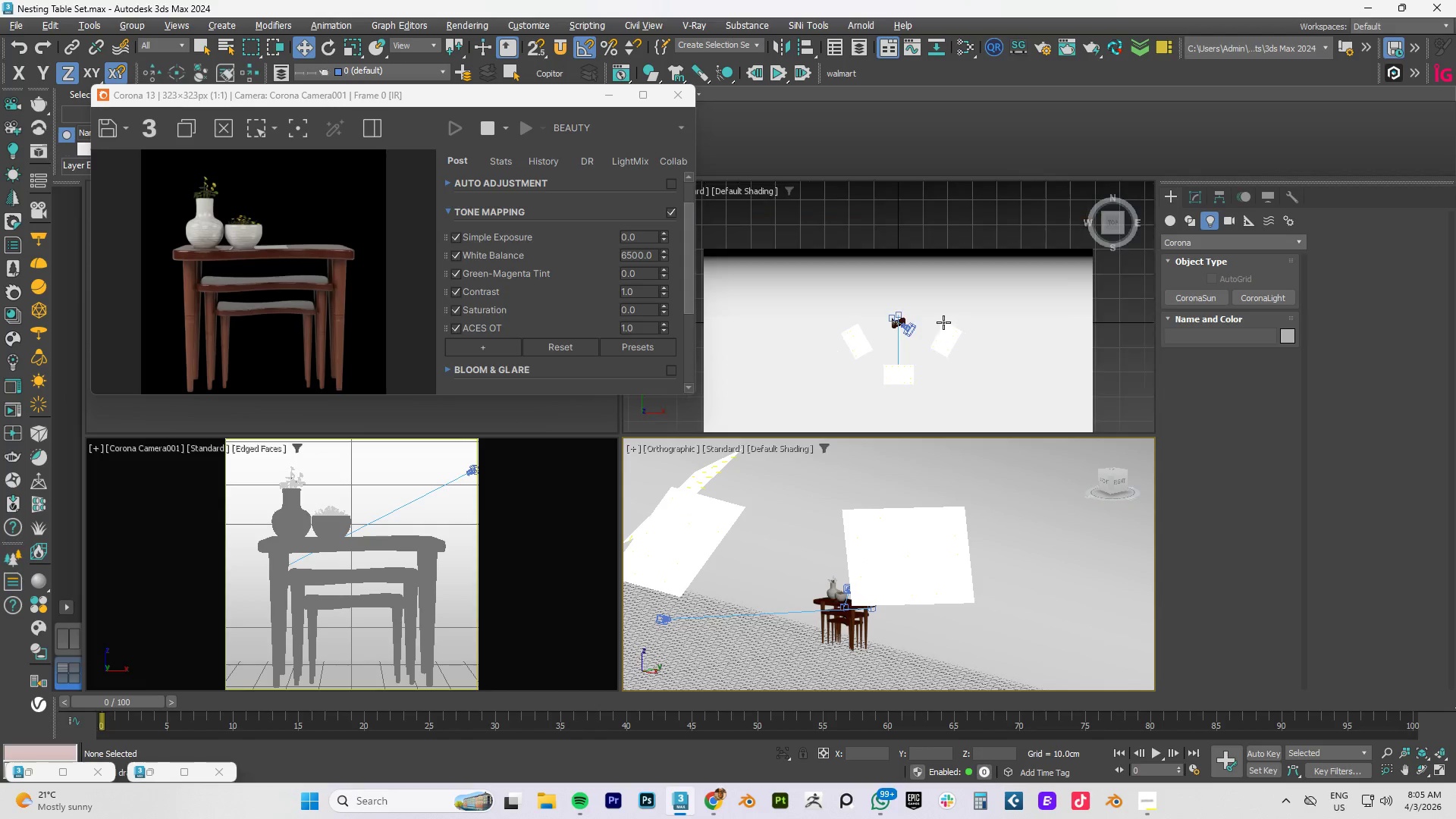 
left_click([979, 297])
 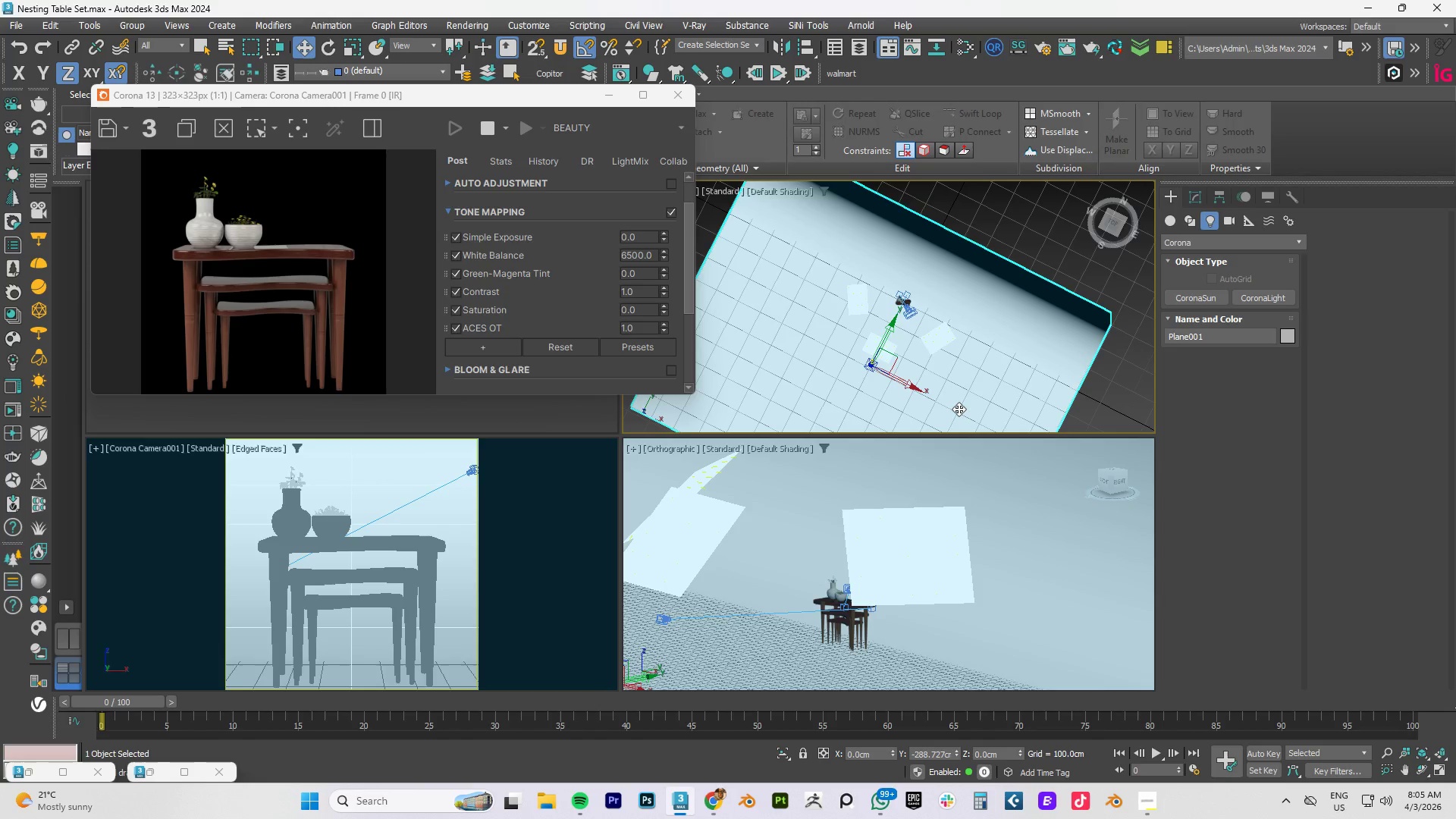 
key(M)
 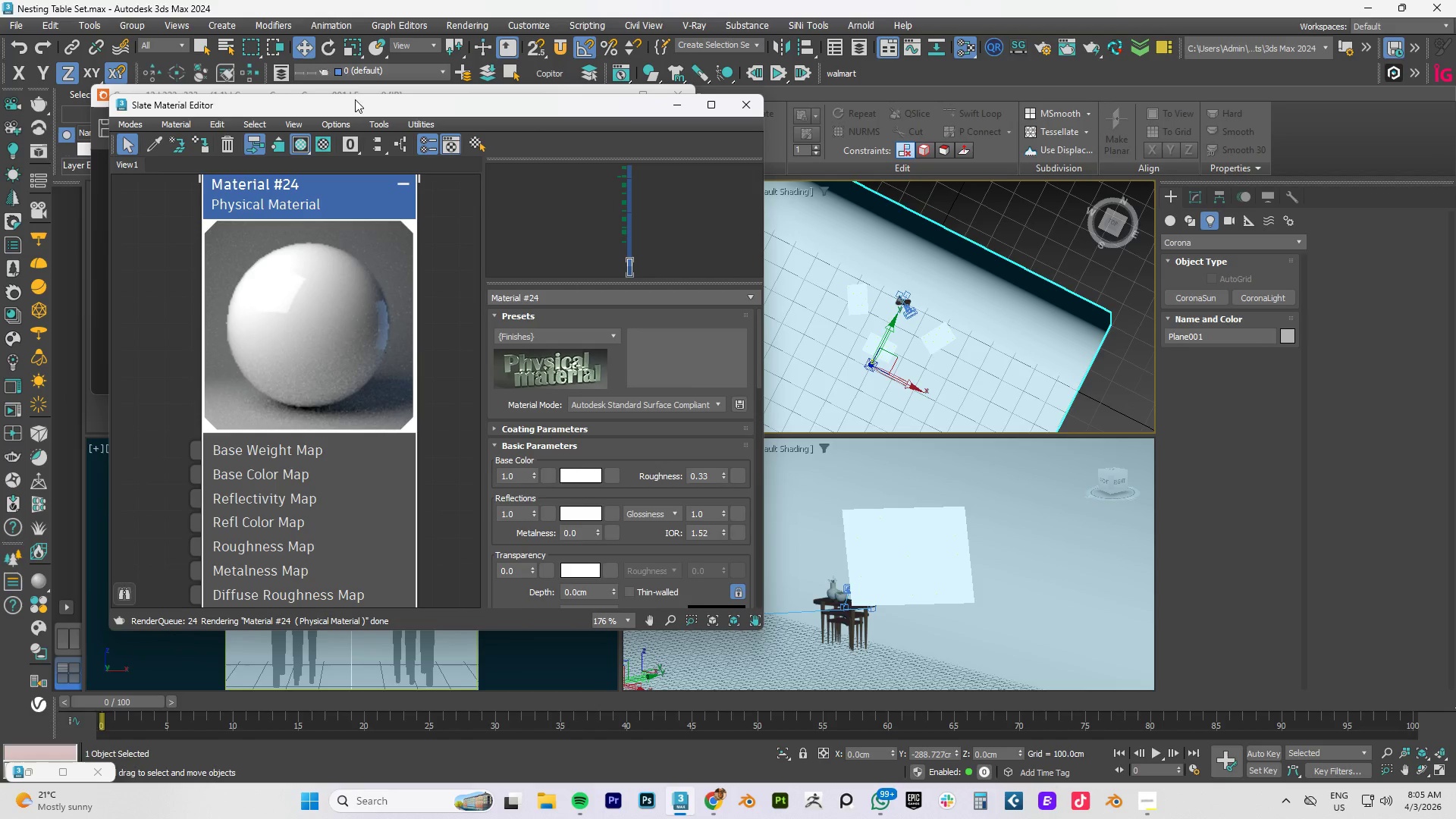 
left_click_drag(start_coordinate=[339, 110], to_coordinate=[881, 104])
 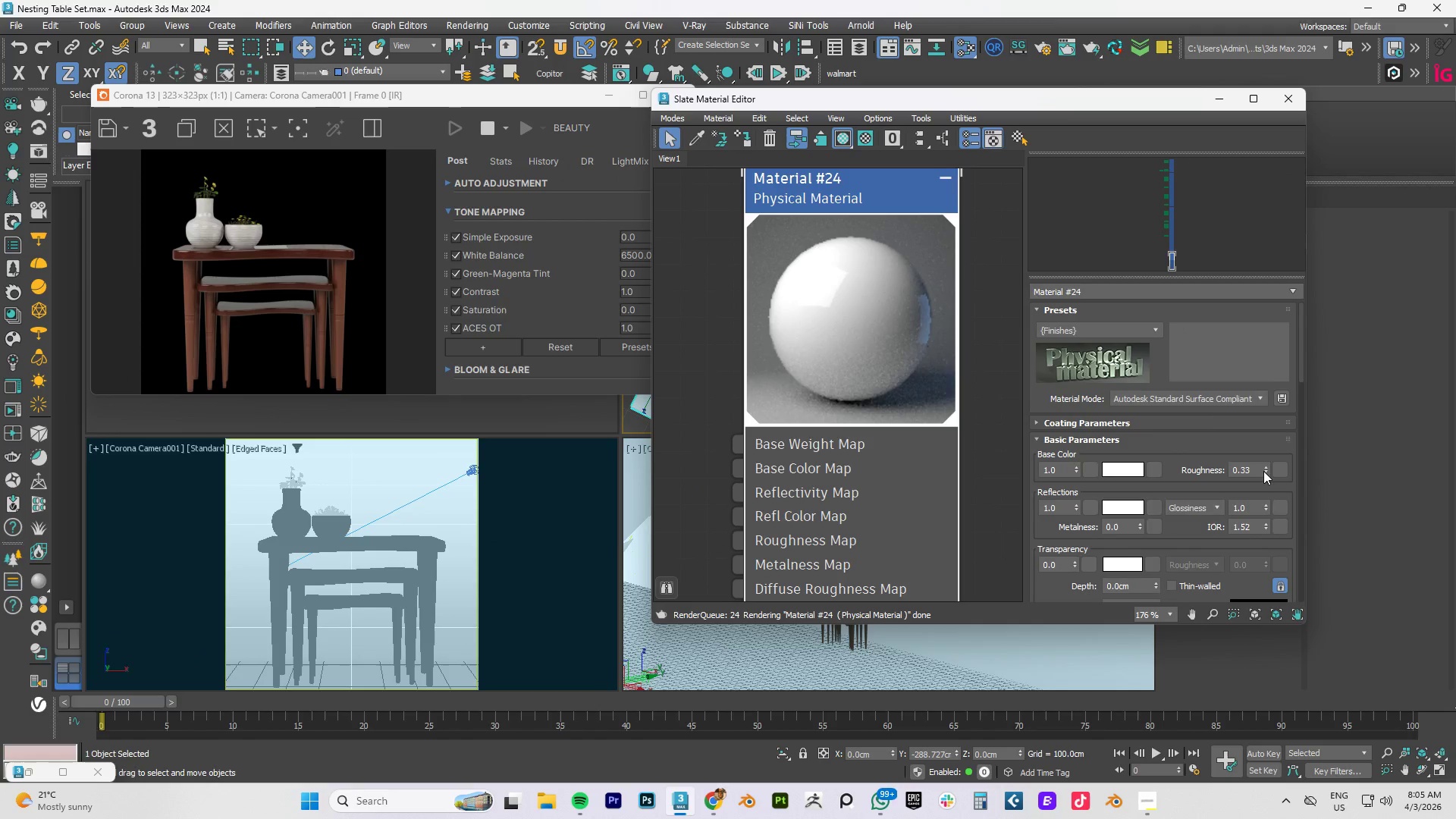 
left_click_drag(start_coordinate=[1264, 469], to_coordinate=[1262, 361])
 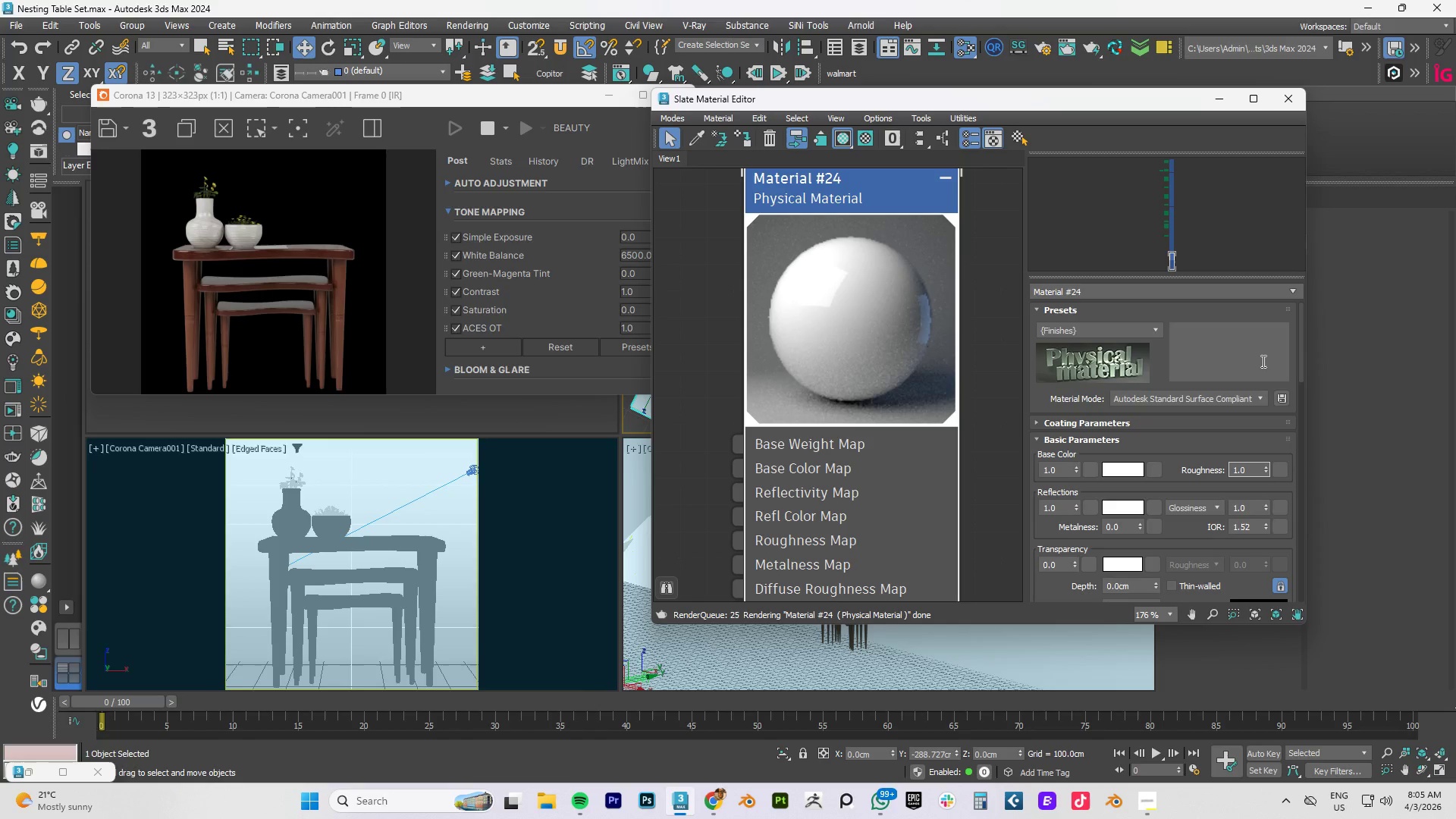 
key(Control+Z)
 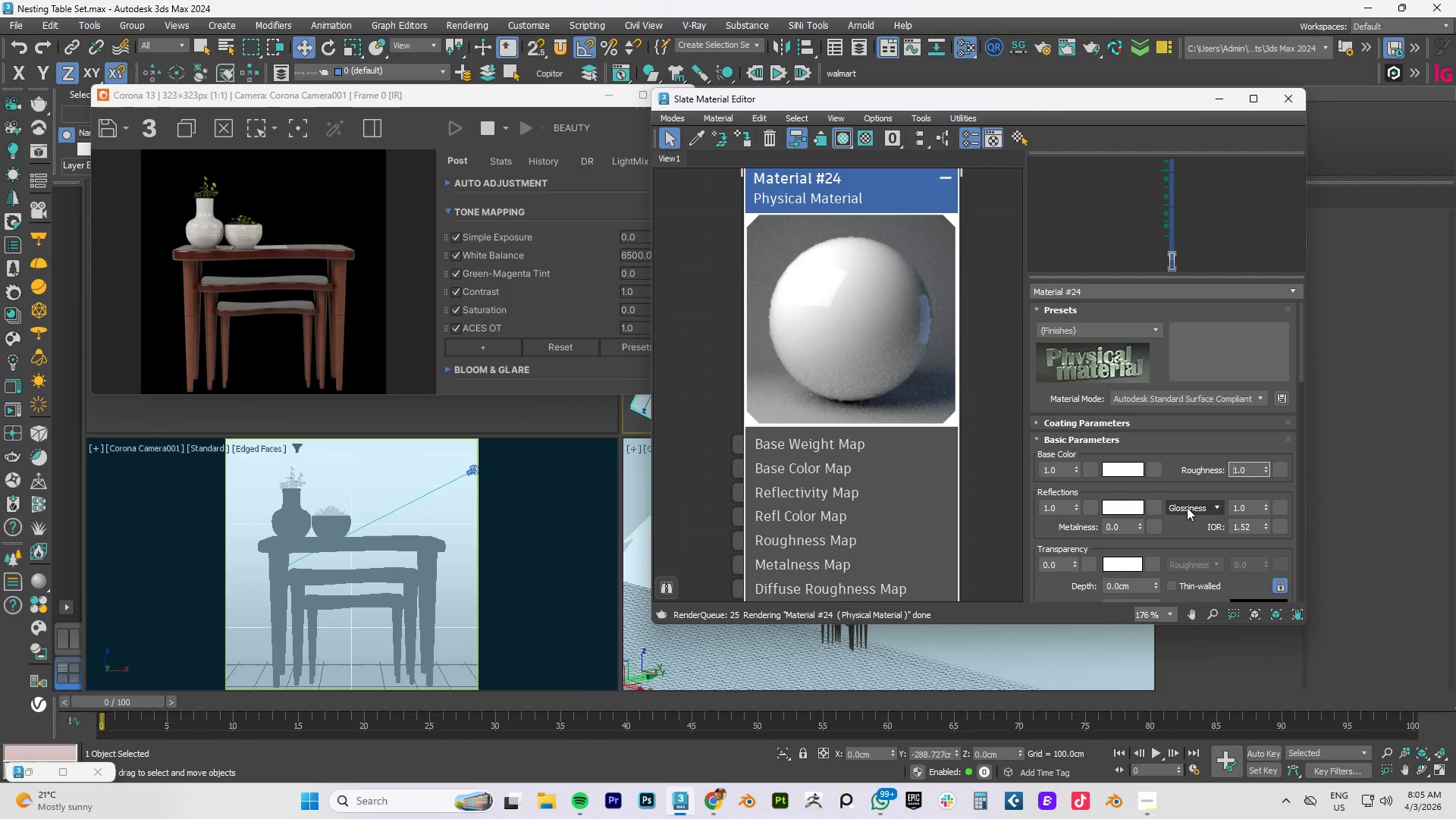 
wait(5.11)
 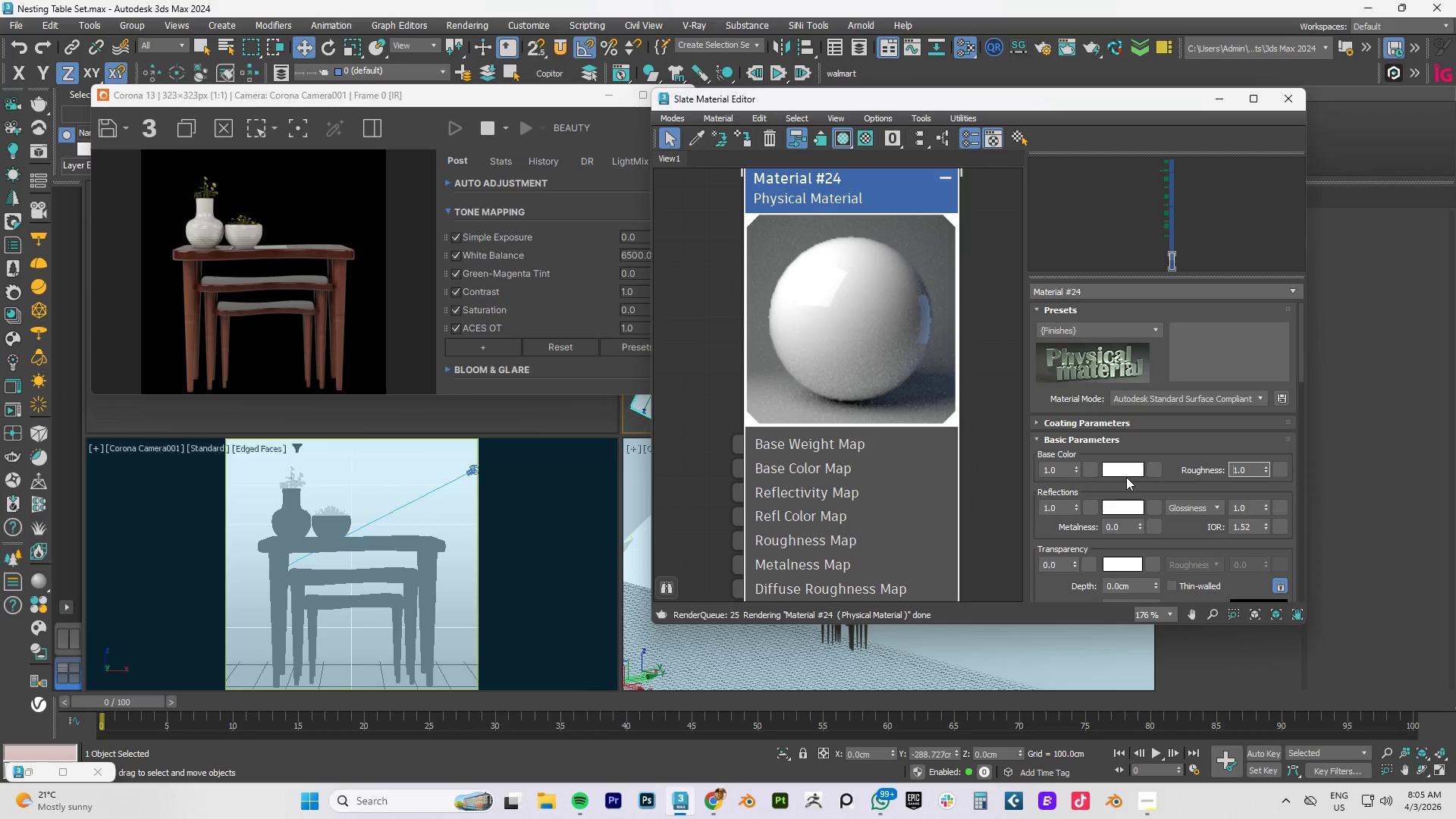 
left_click([1132, 507])
 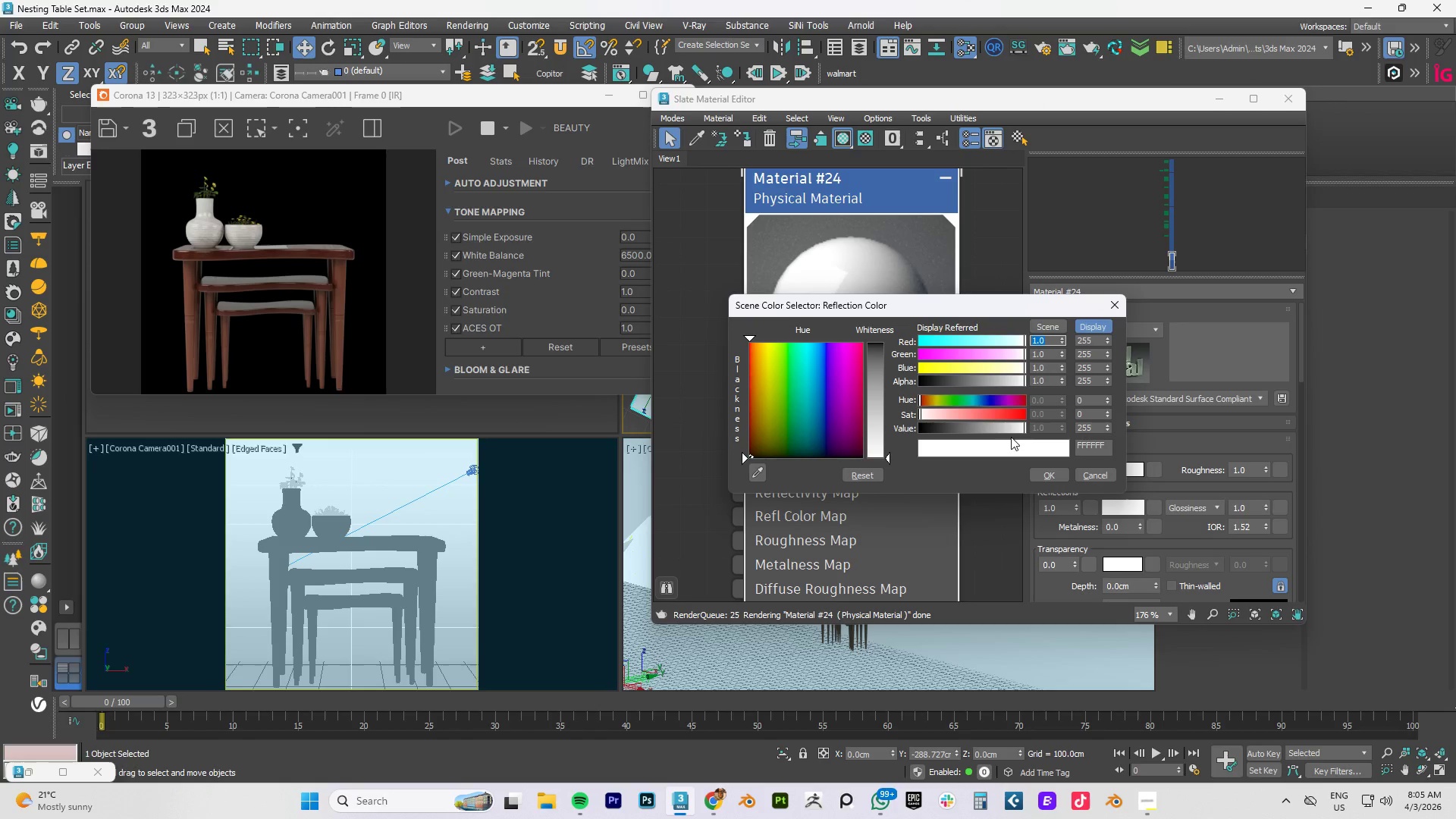 
left_click_drag(start_coordinate=[990, 426], to_coordinate=[983, 426])
 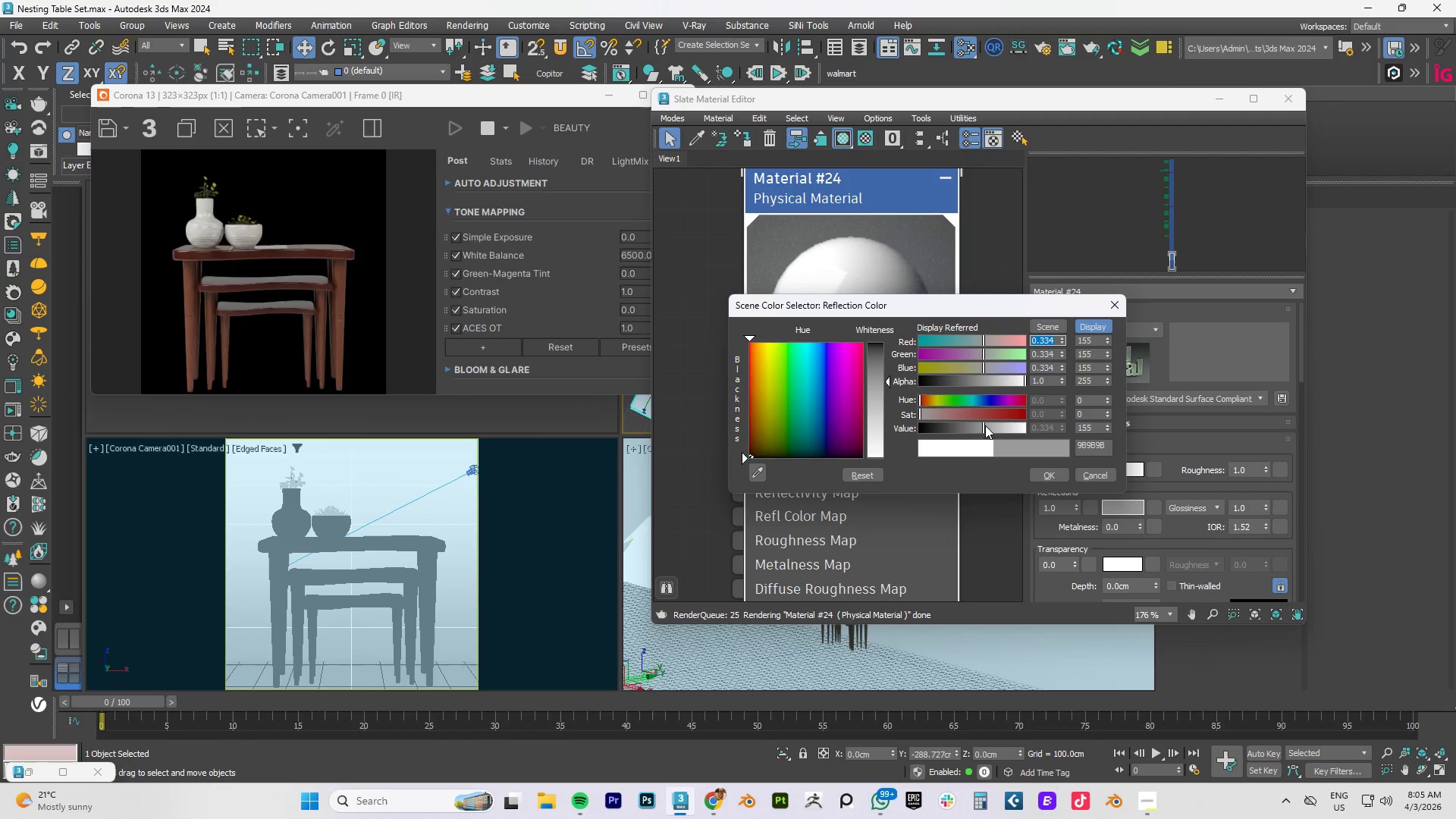 
left_click_drag(start_coordinate=[985, 425], to_coordinate=[944, 426])
 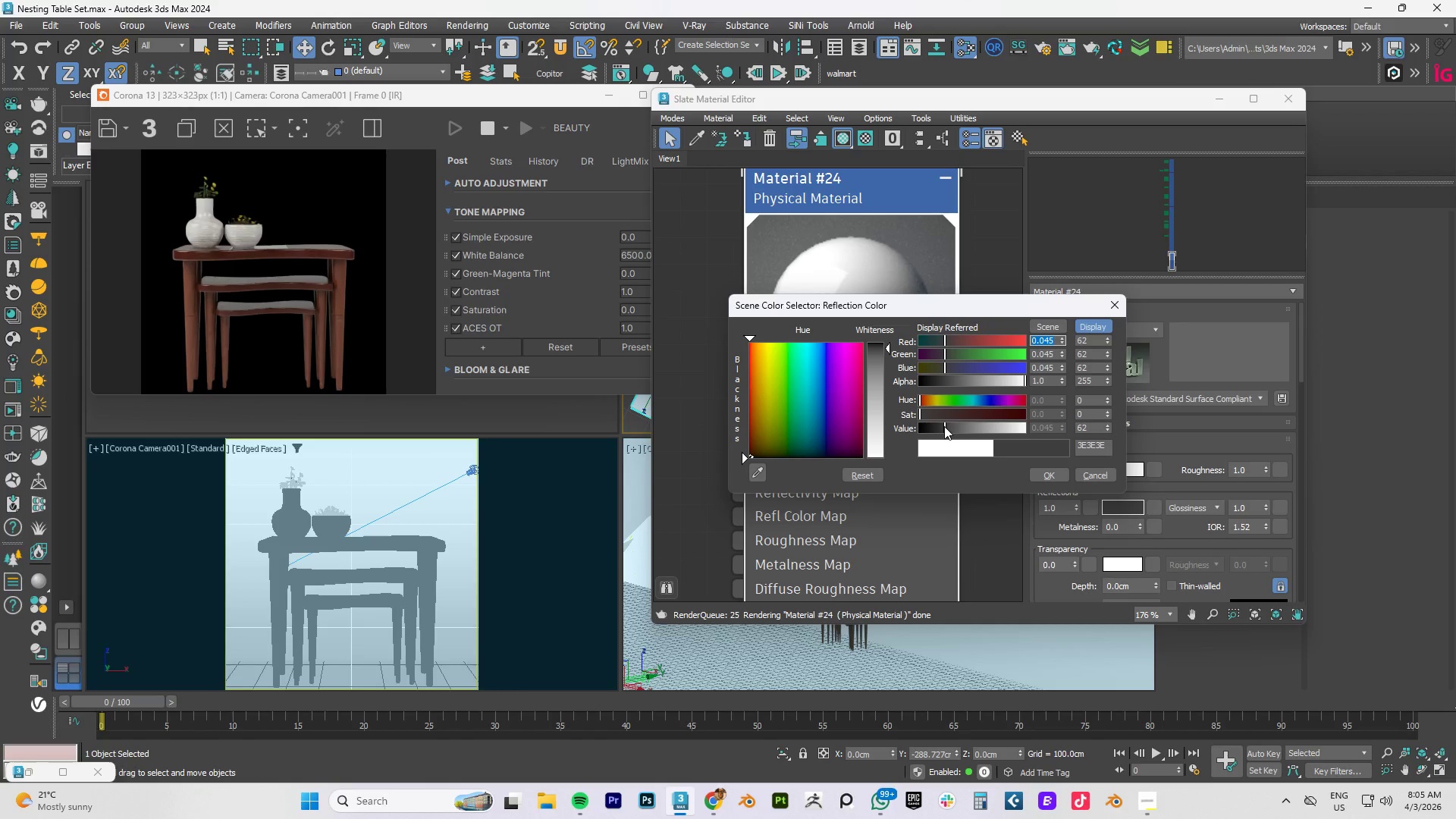 
left_click_drag(start_coordinate=[944, 426], to_coordinate=[1112, 423])
 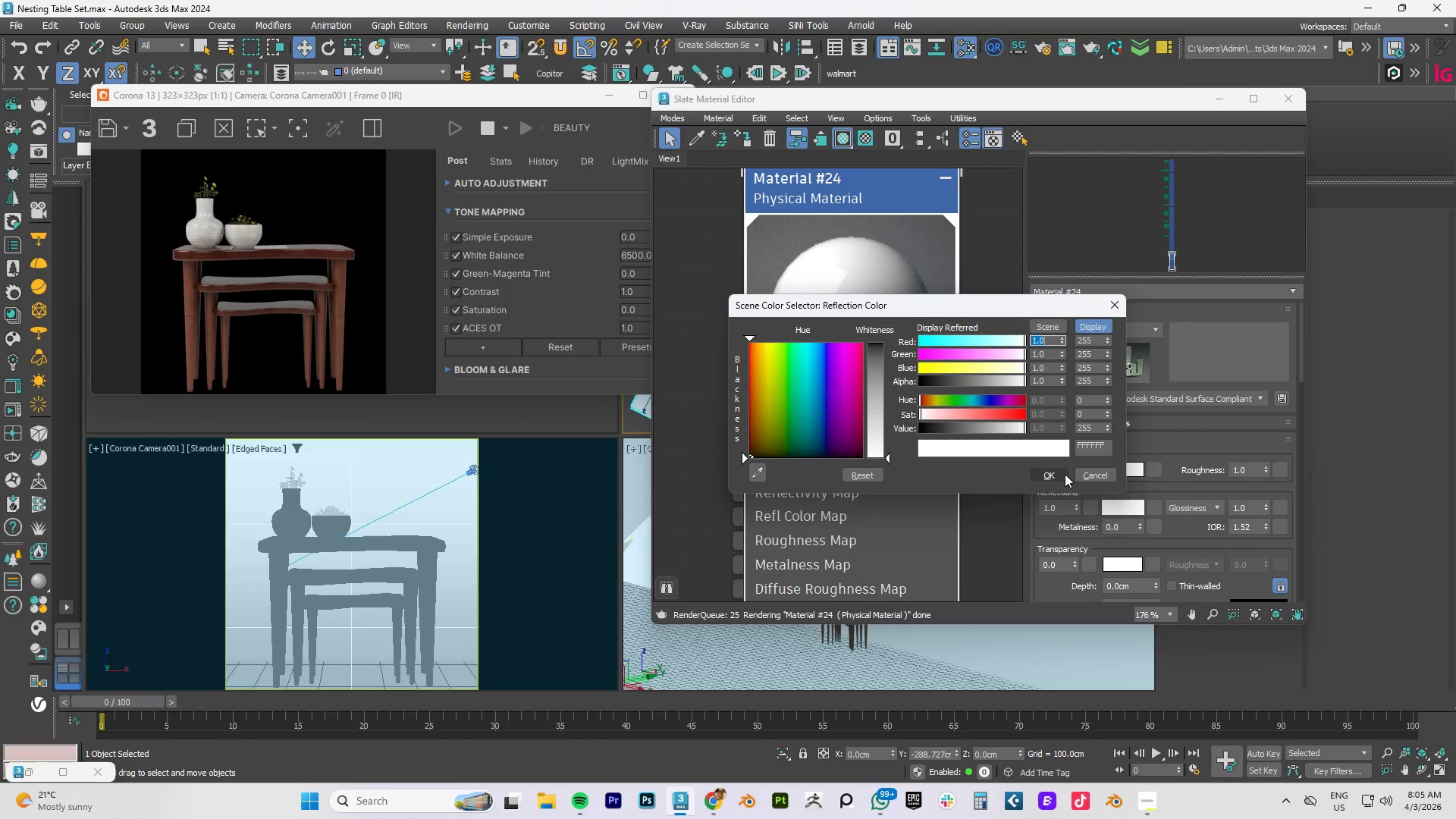 
left_click([1087, 474])
 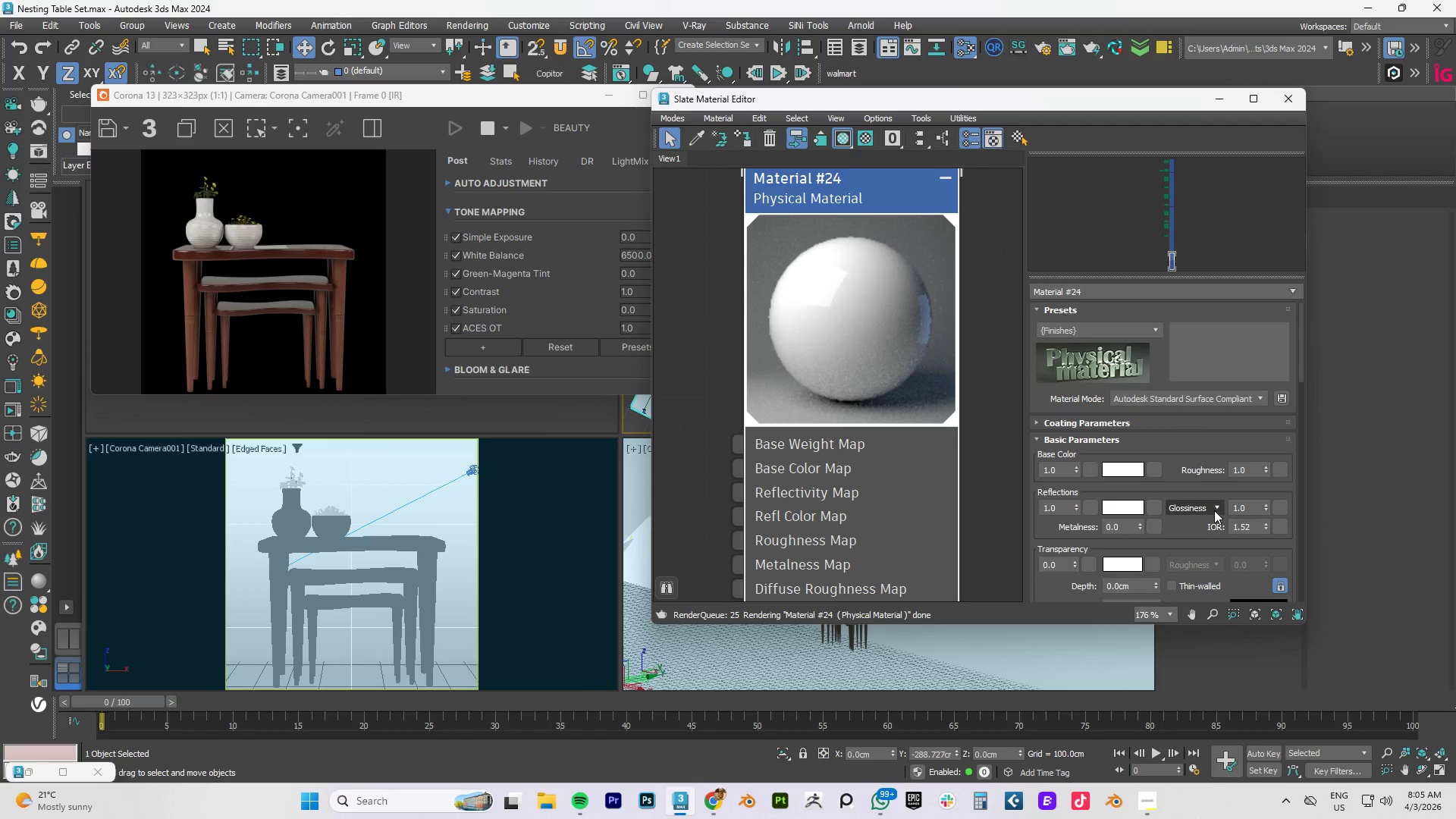 
left_click([1210, 510])
 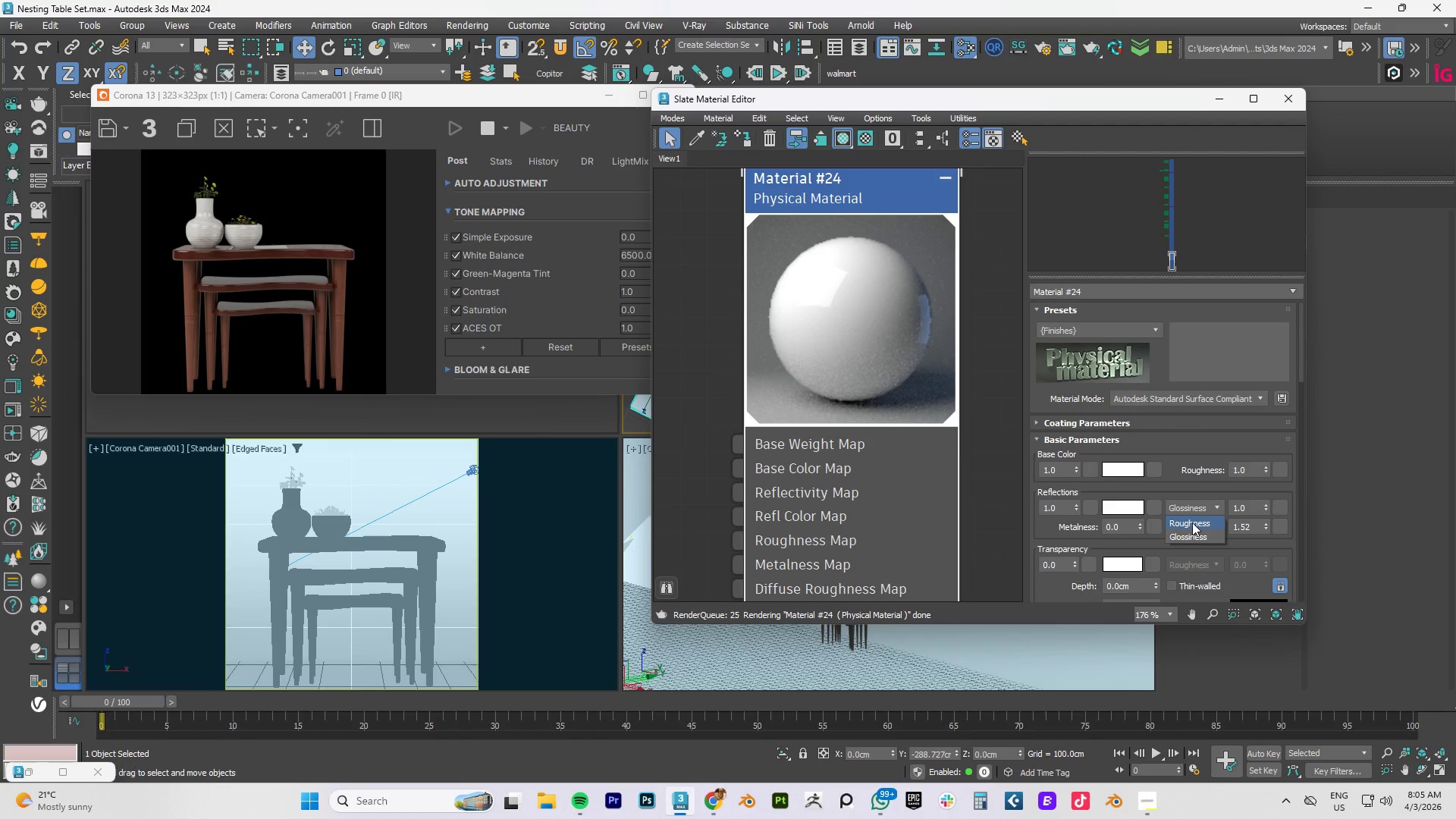 
left_click([1192, 522])
 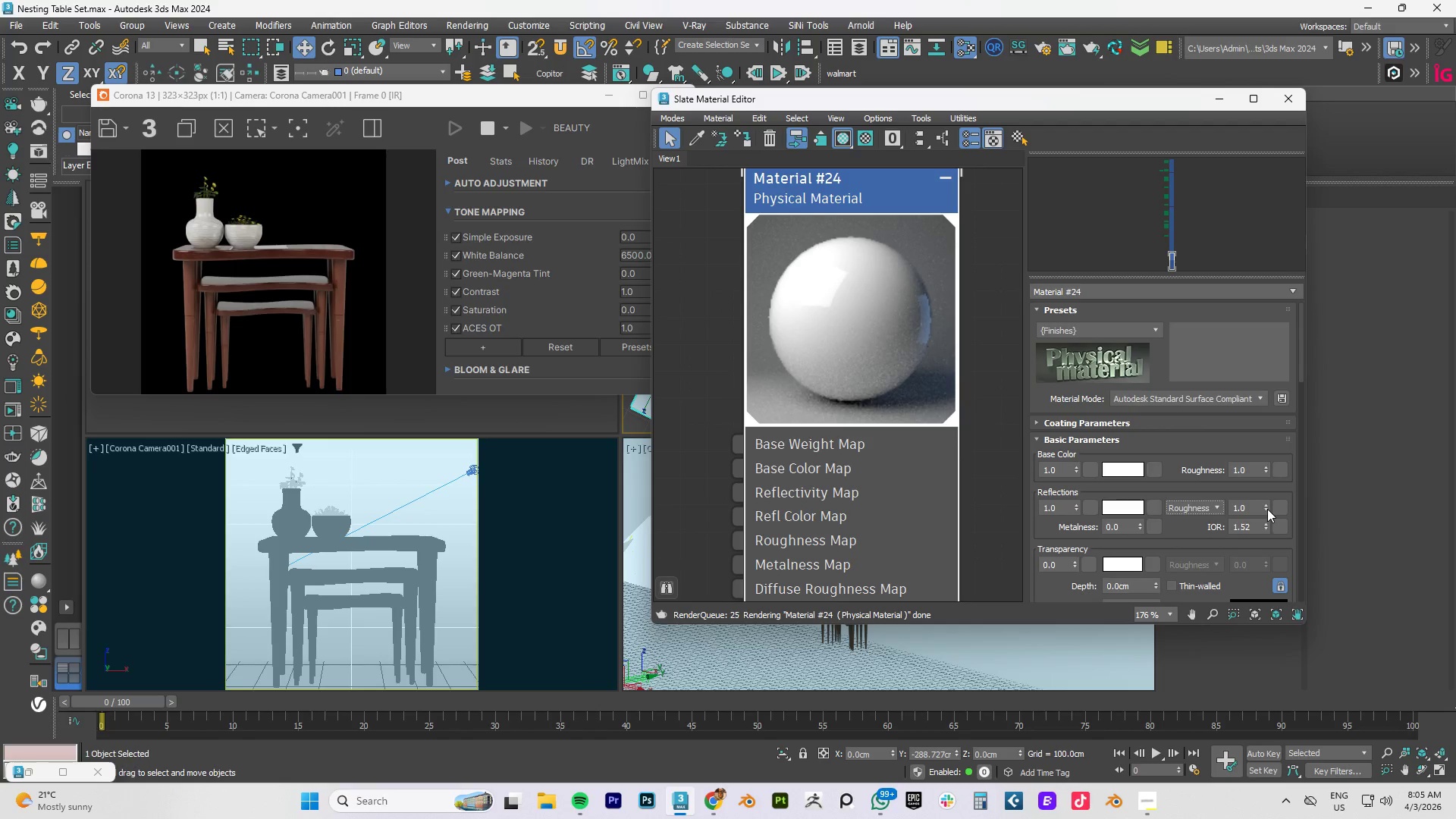 
left_click_drag(start_coordinate=[1267, 509], to_coordinate=[1267, 475])
 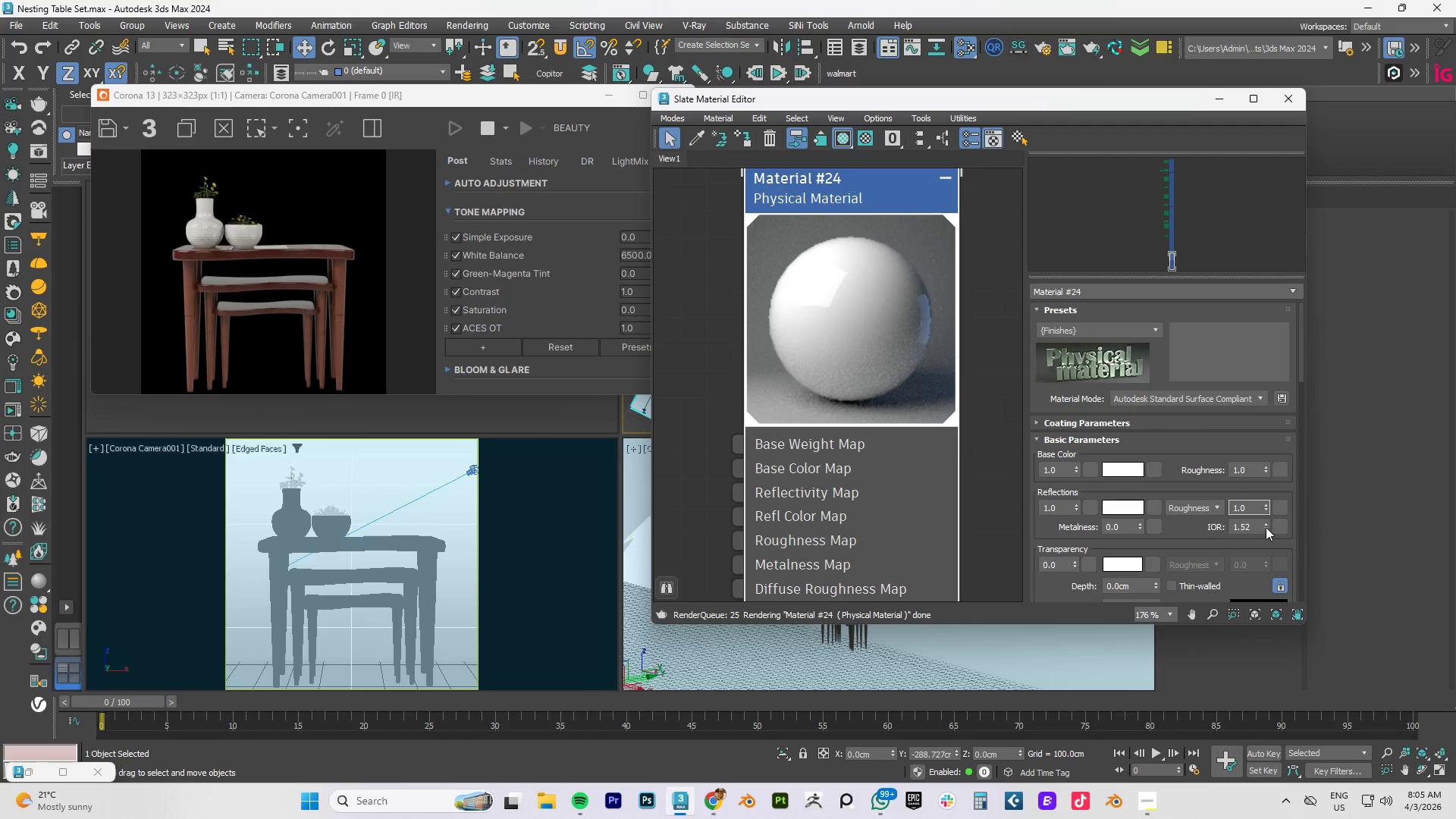 
left_click_drag(start_coordinate=[1263, 526], to_coordinate=[1263, 556])
 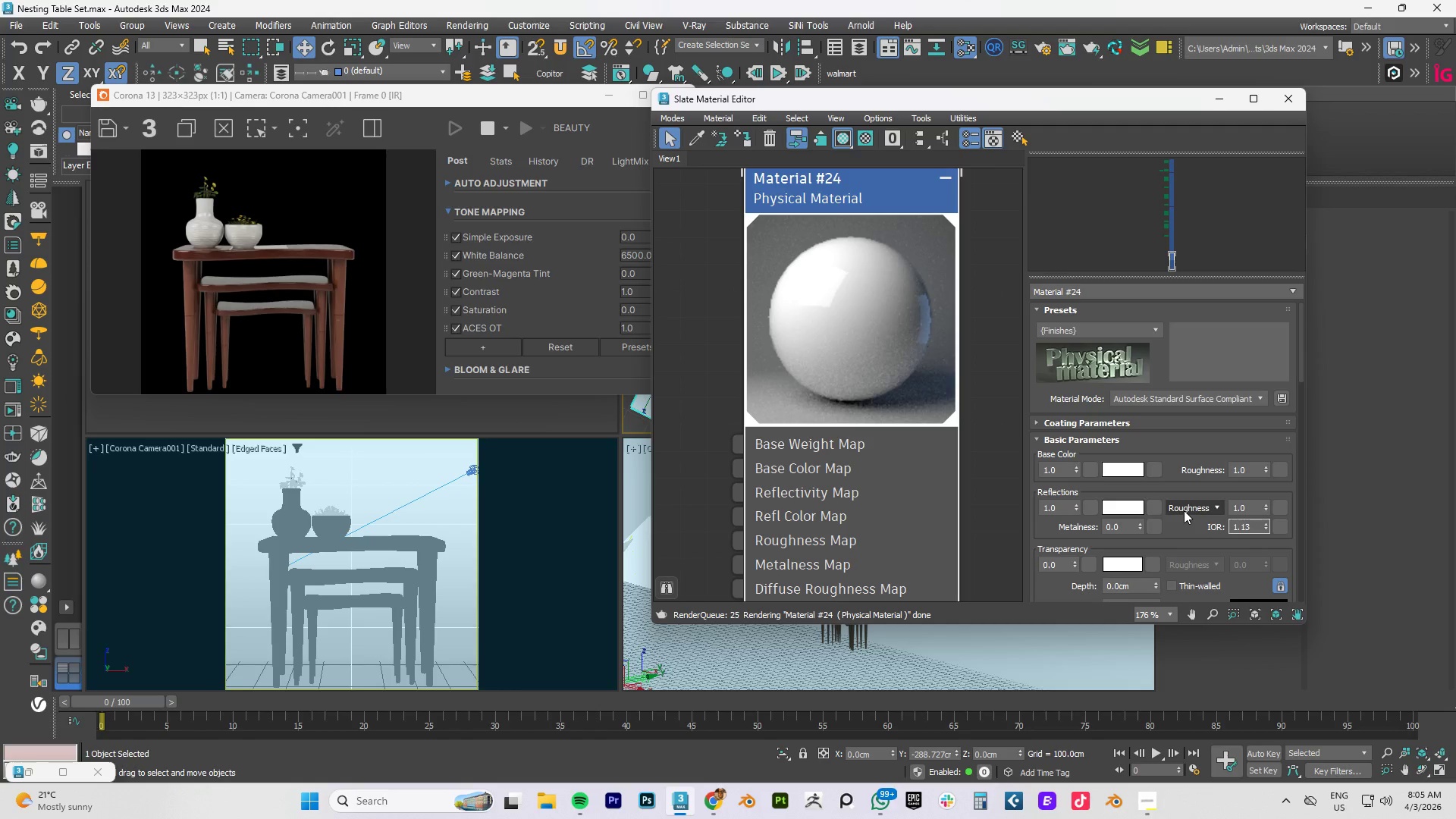 
left_click([1187, 510])
 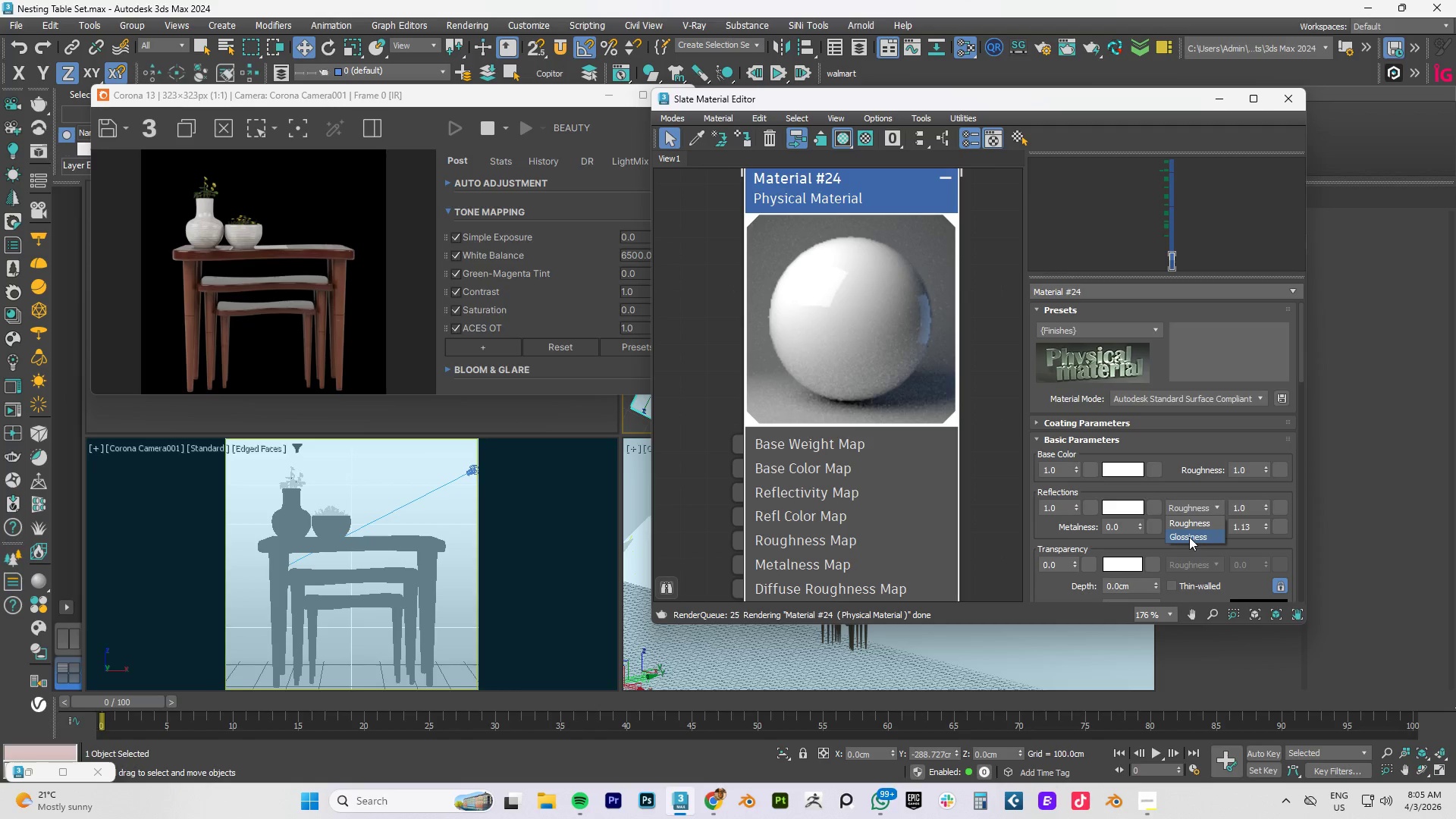 
left_click([1189, 537])
 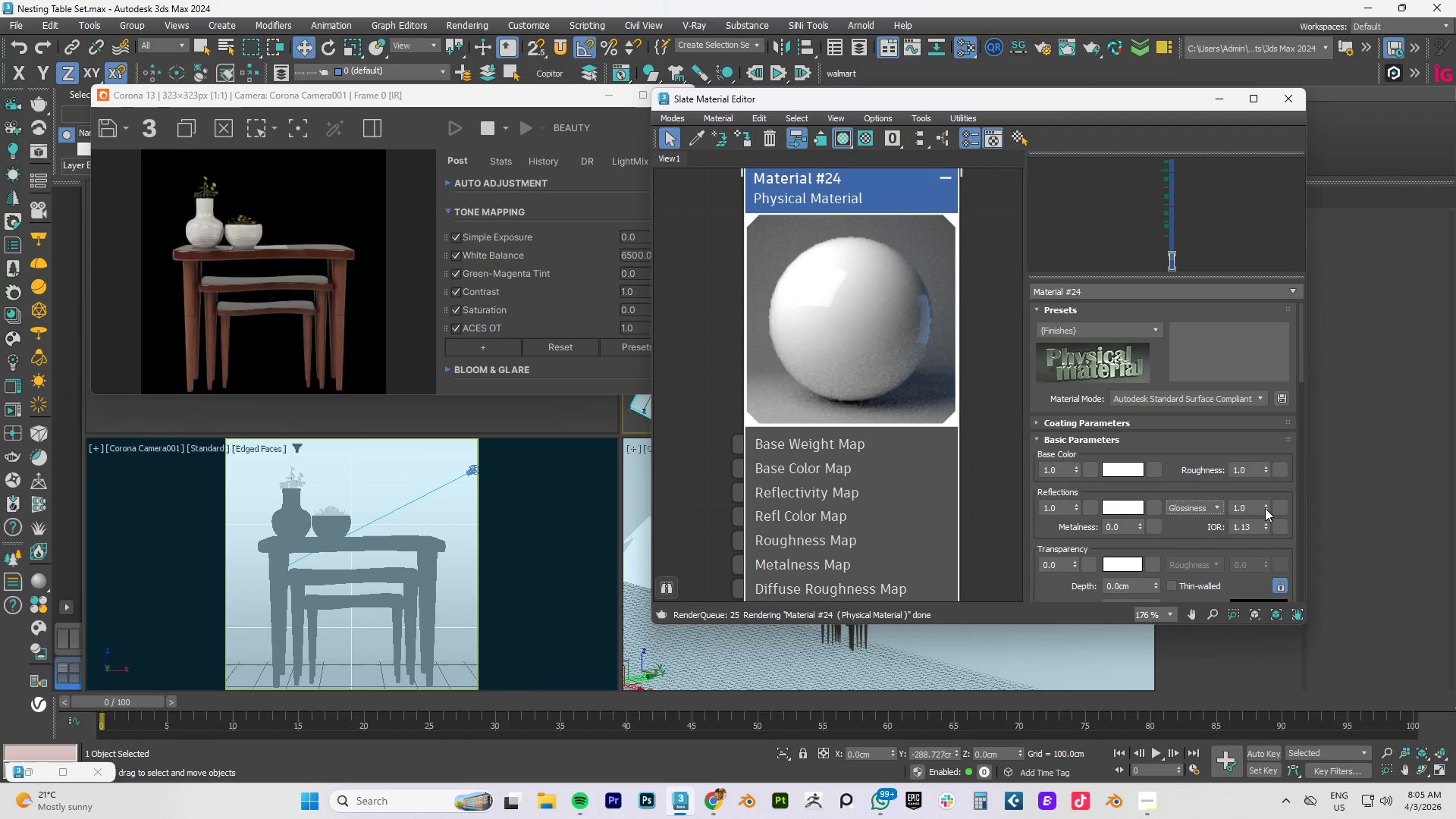 
left_click_drag(start_coordinate=[1265, 507], to_coordinate=[1259, 654])
 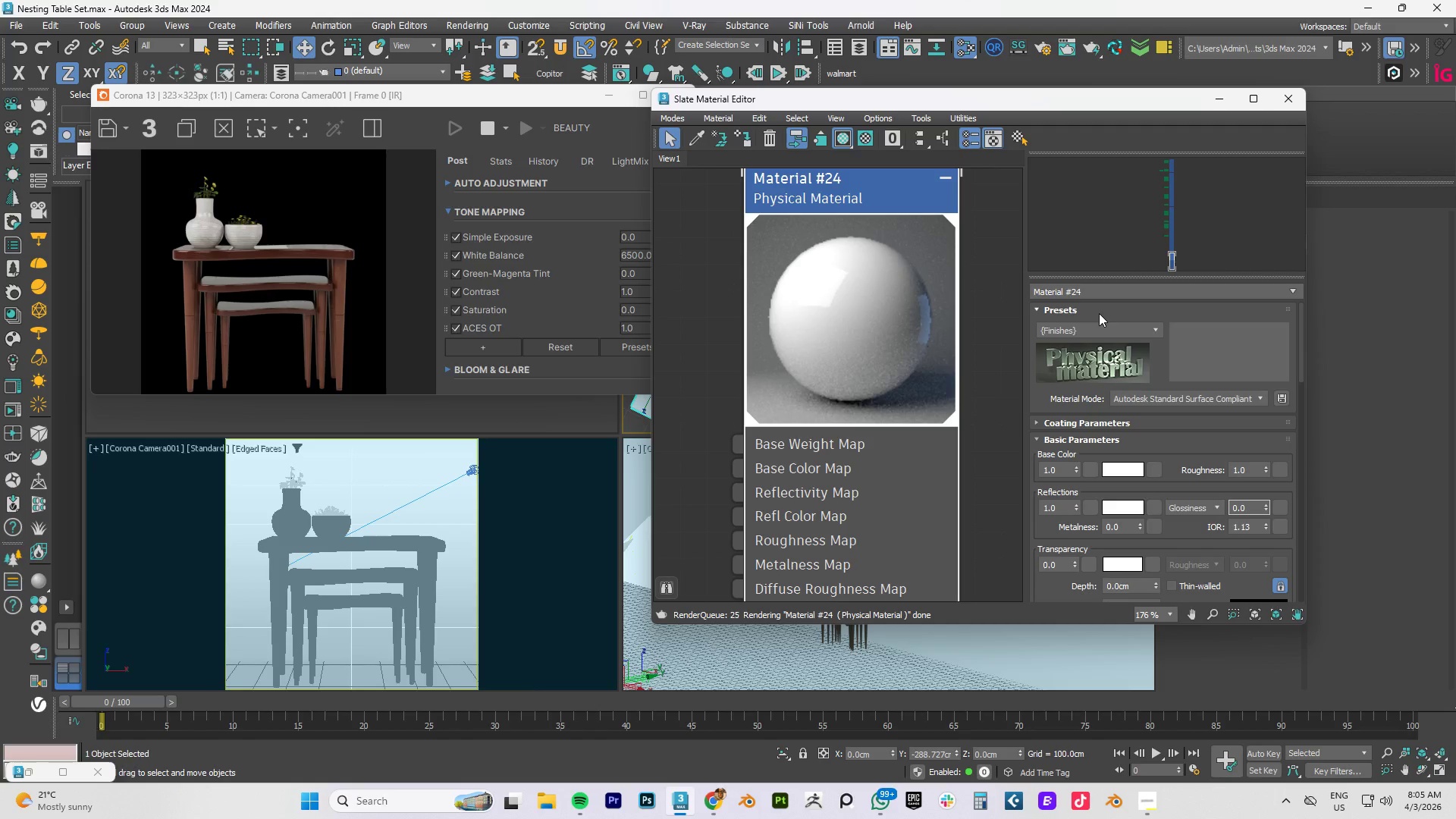 
left_click([1103, 328])
 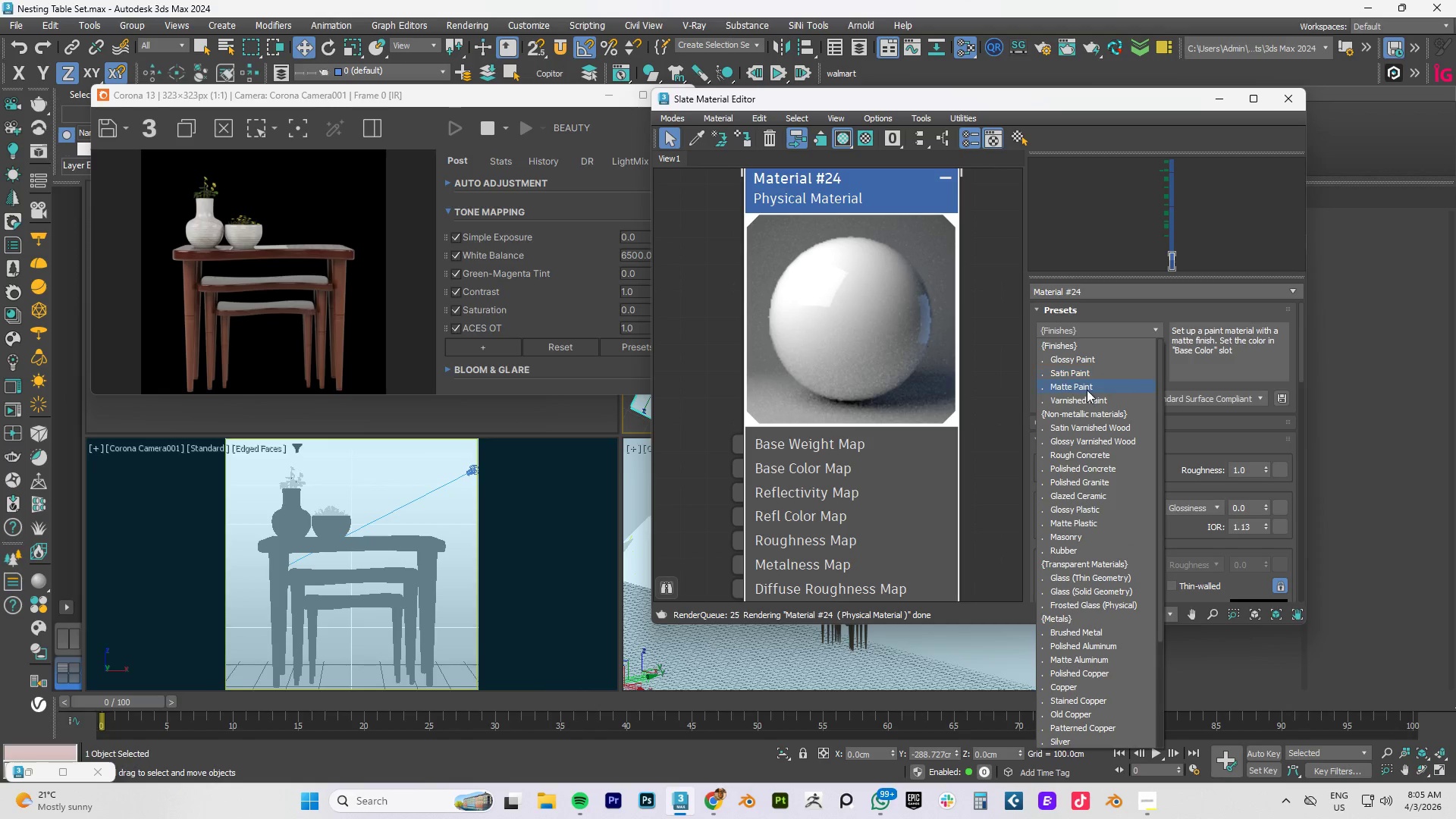 
left_click([1085, 384])
 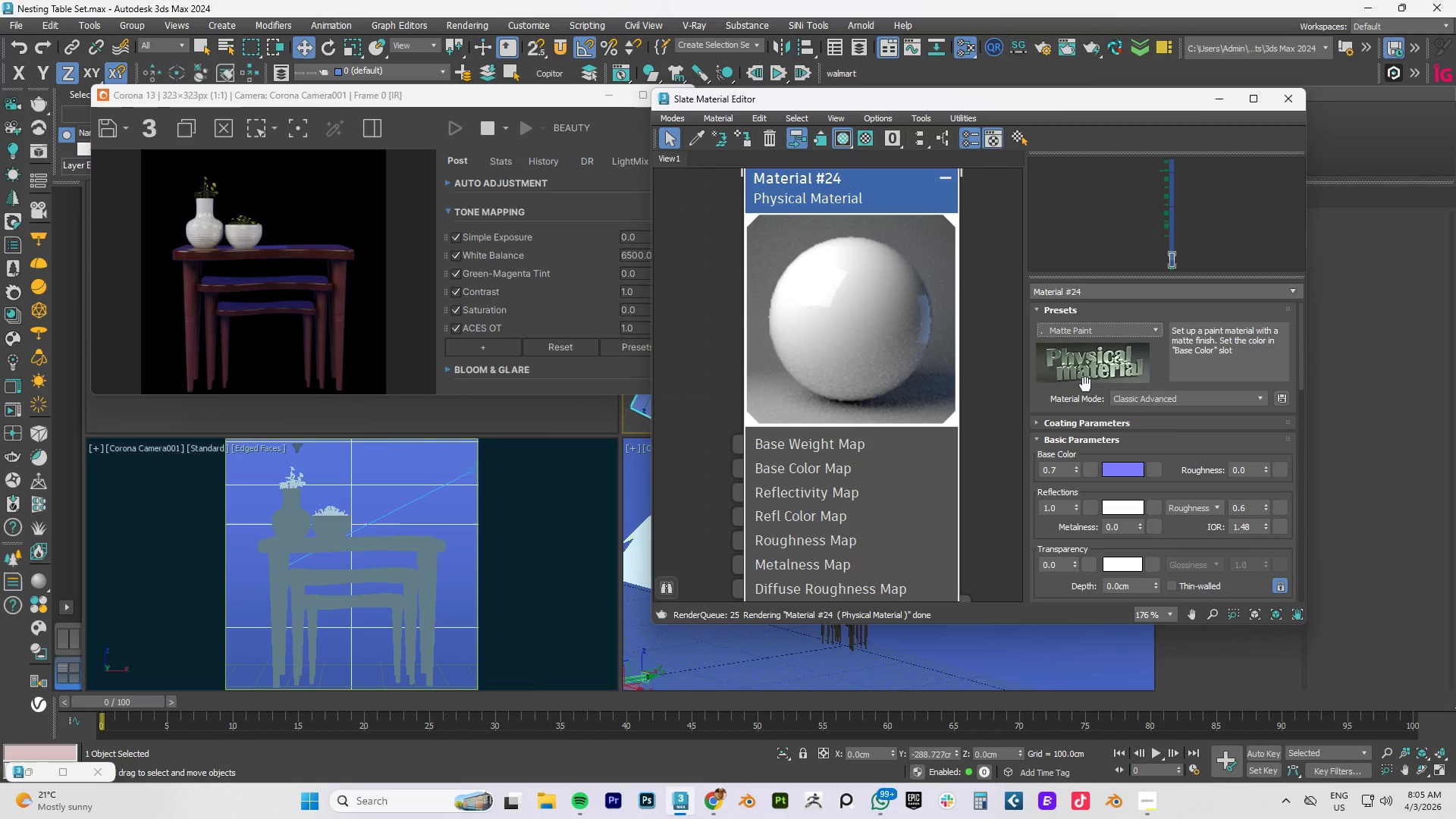 
left_click([1106, 469])
 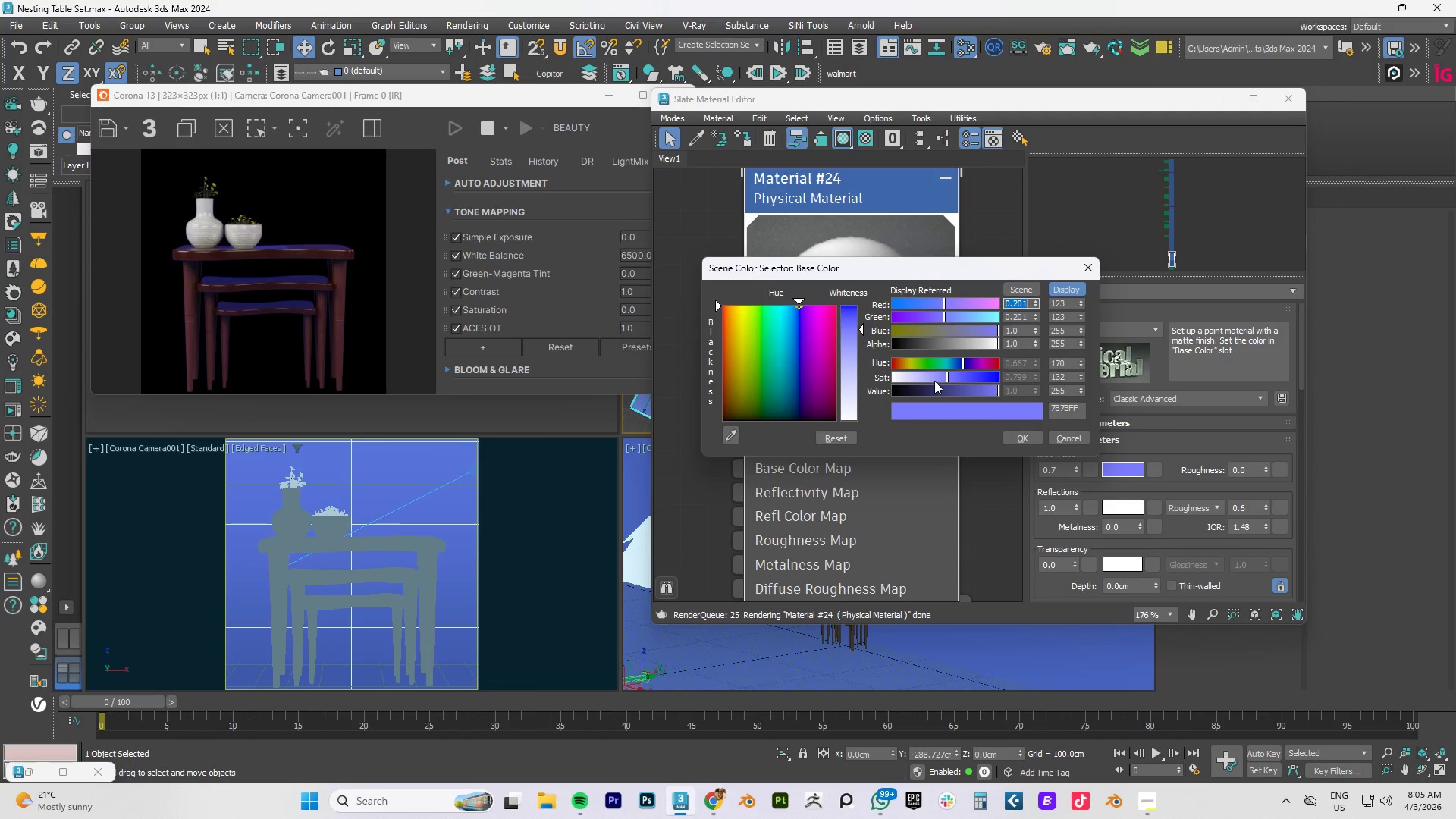 
left_click_drag(start_coordinate=[912, 376], to_coordinate=[867, 375])
 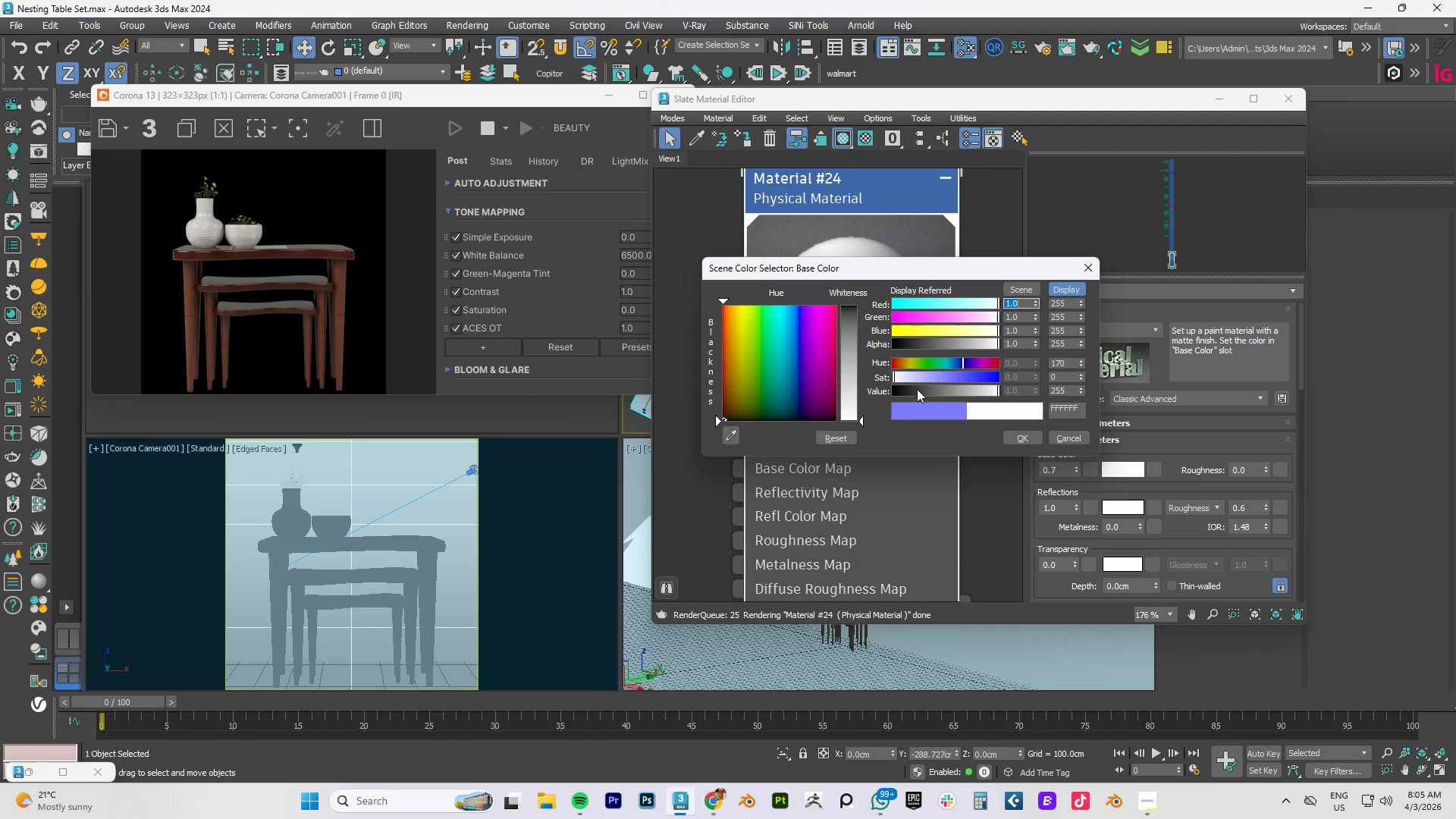 
left_click([1034, 434])
 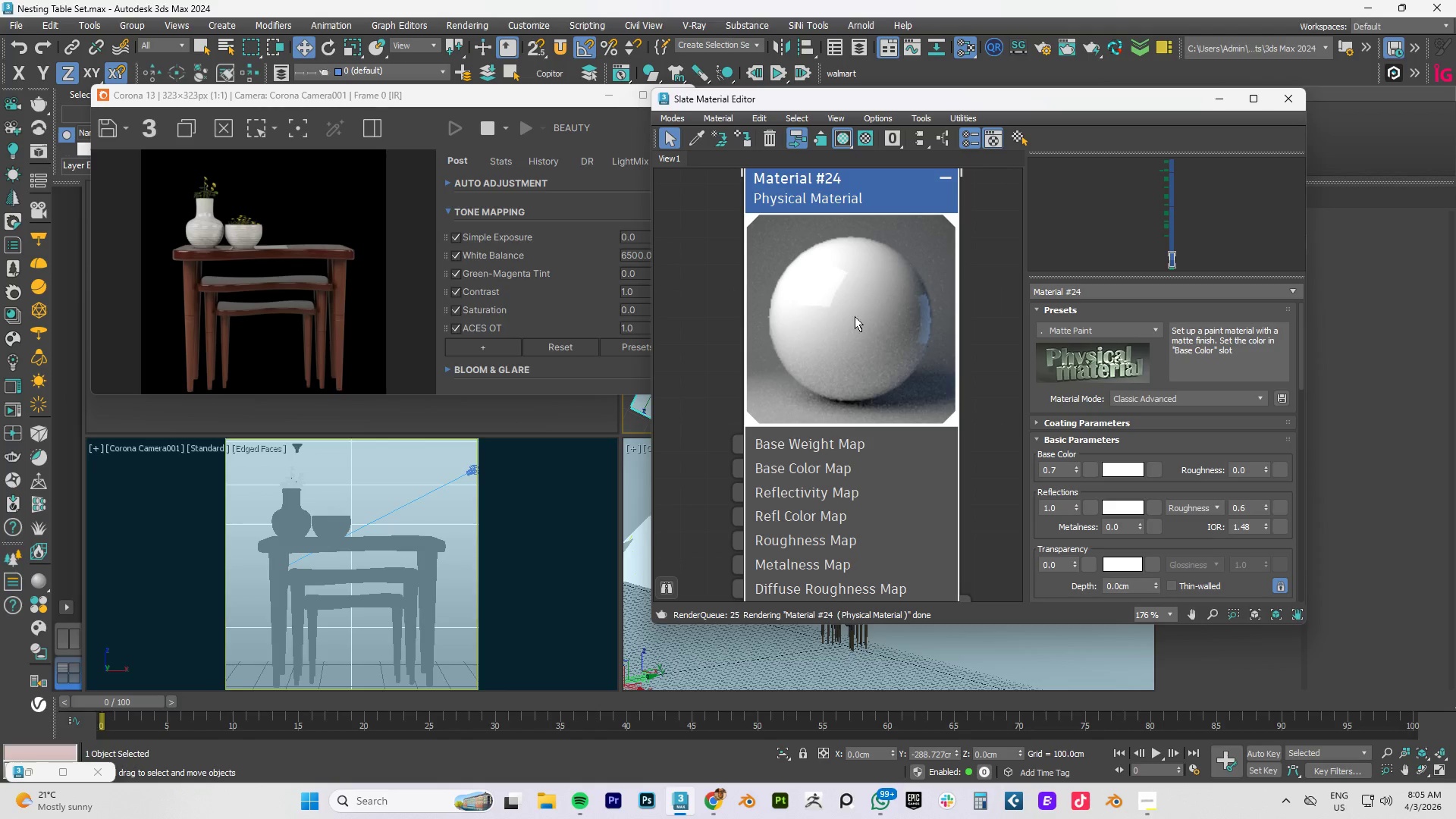 
right_click([842, 309])
 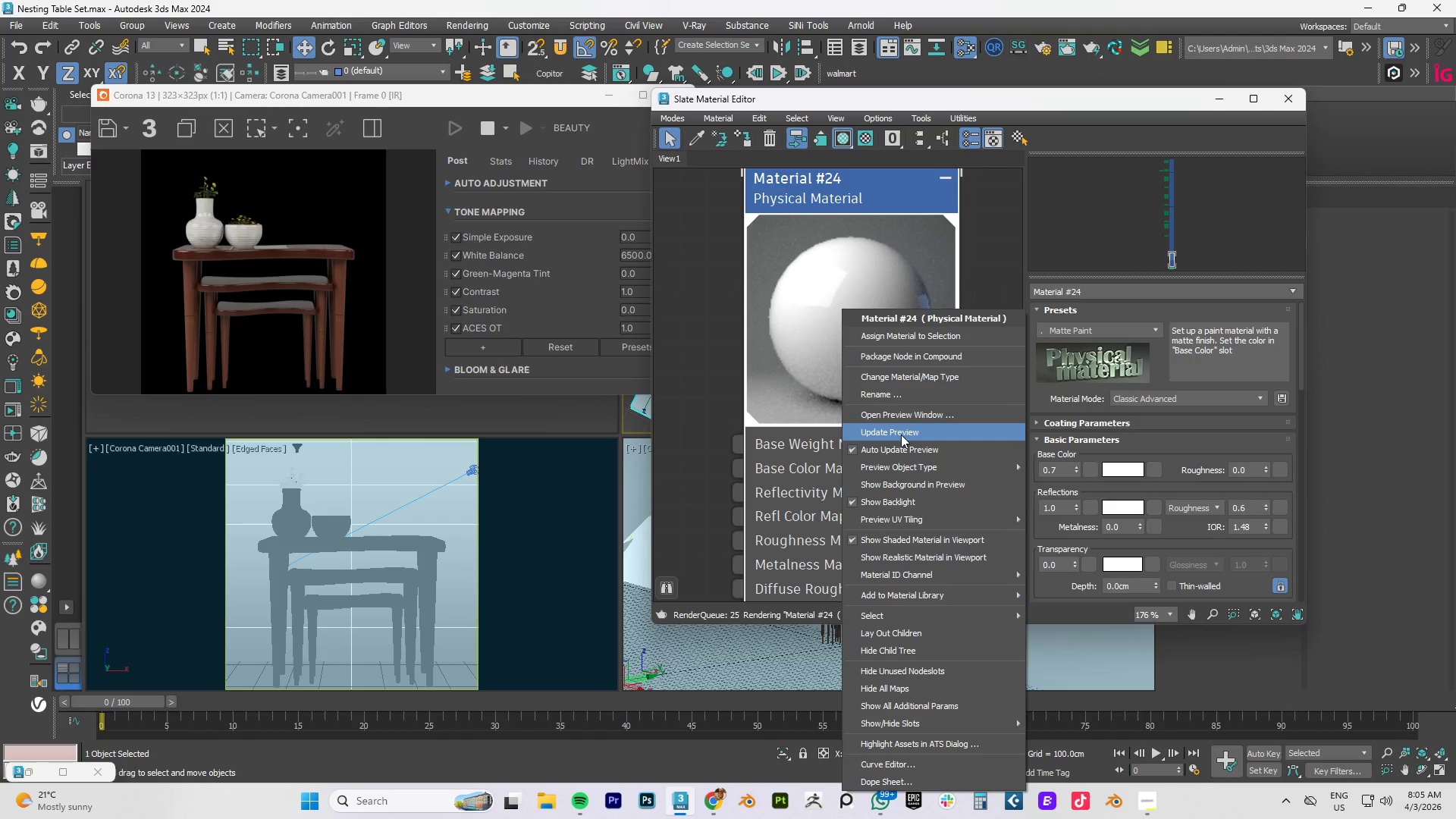 
left_click([896, 432])
 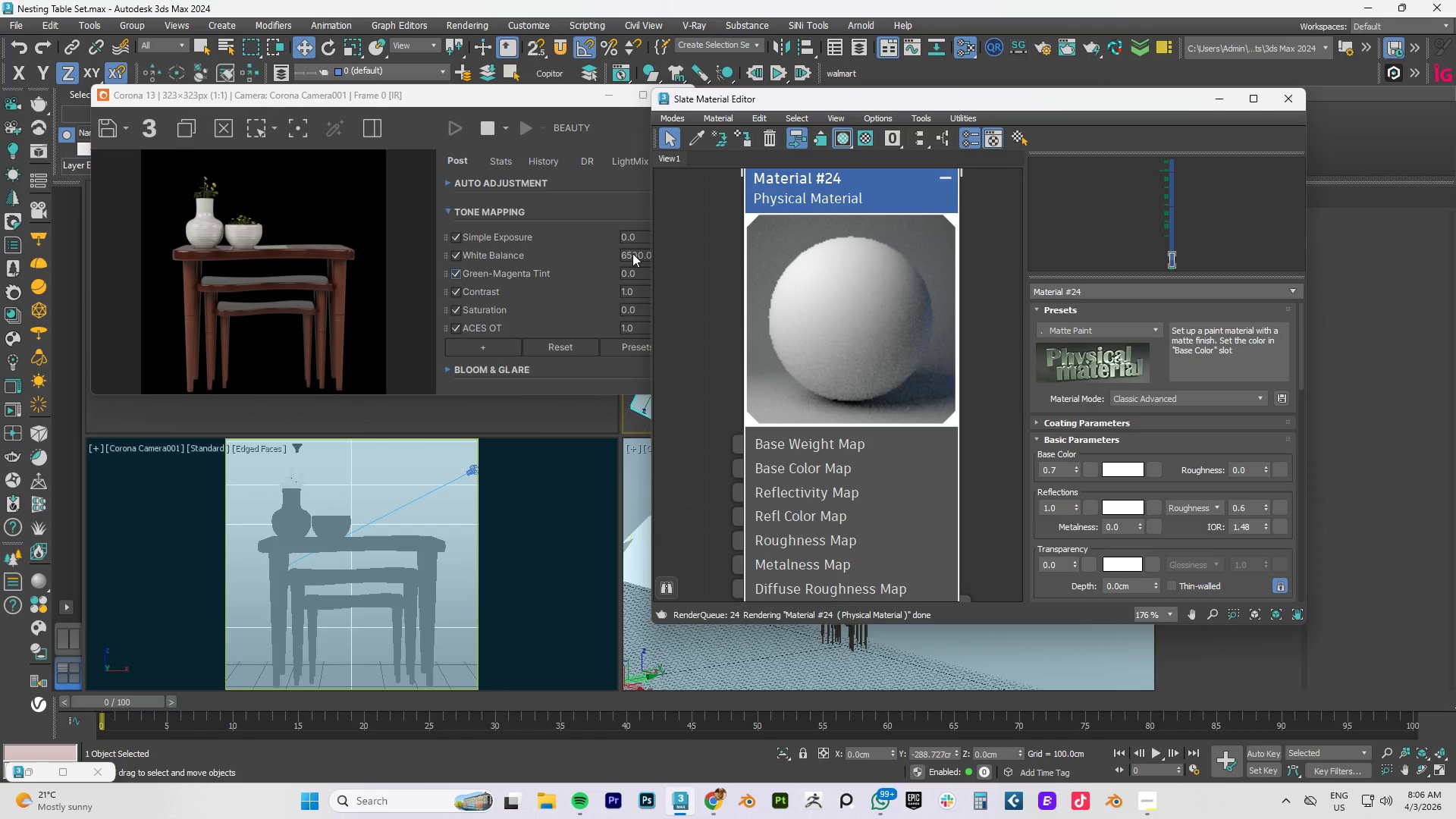 
wait(5.41)
 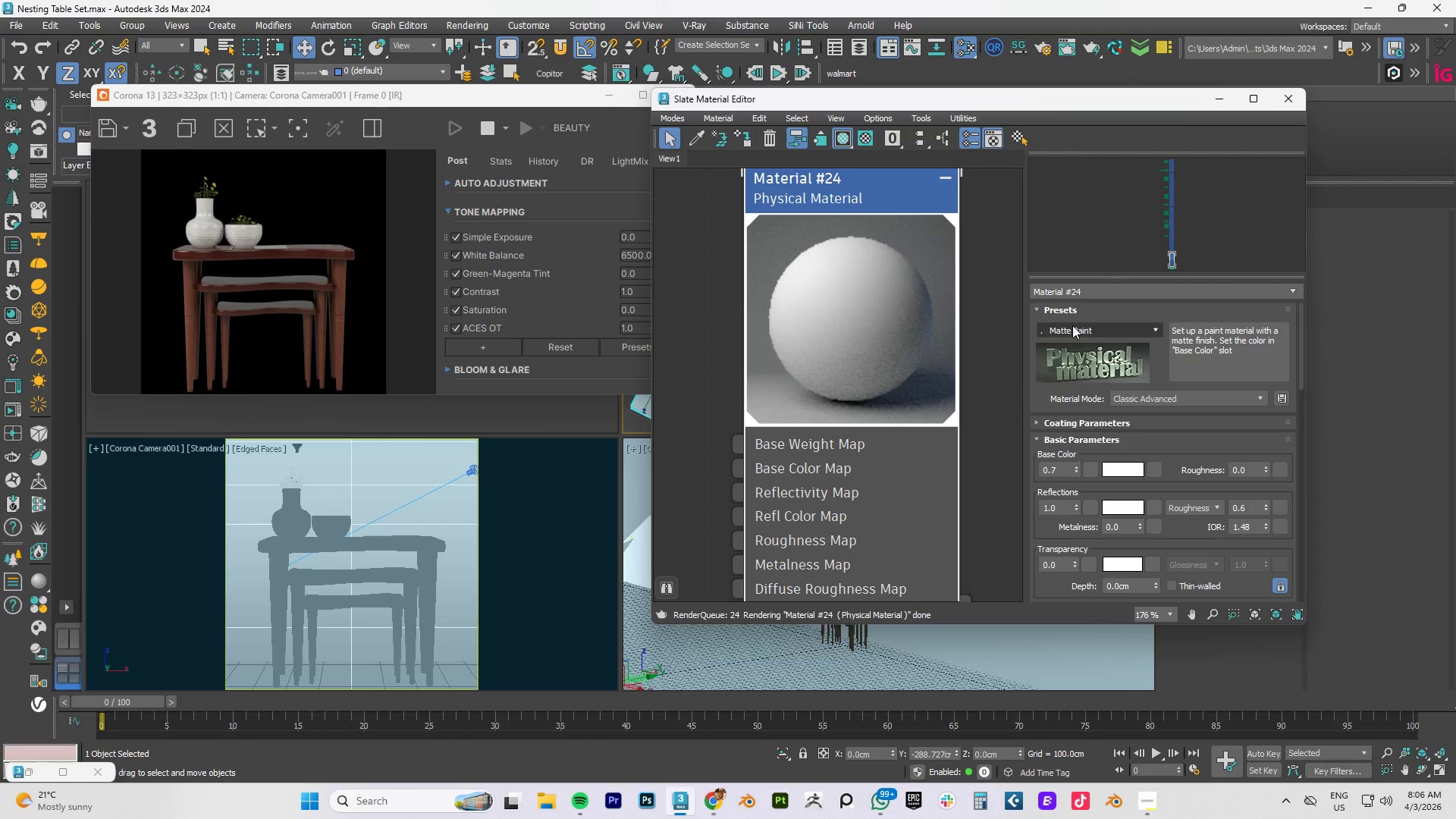 
scroll: coordinate [830, 271], scroll_direction: down, amount: 17.0
 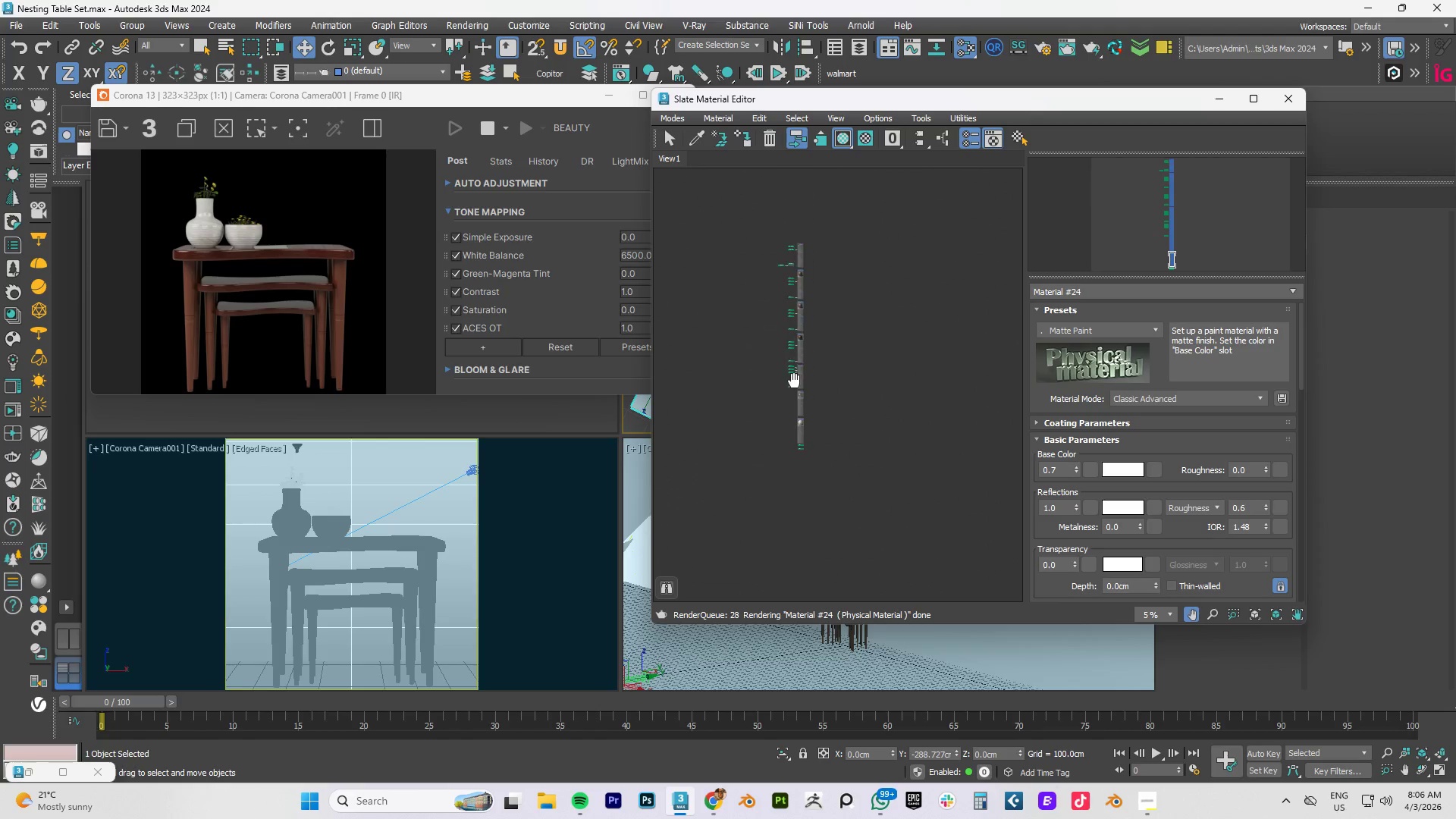 
scroll: coordinate [791, 400], scroll_direction: up, amount: 1.0
 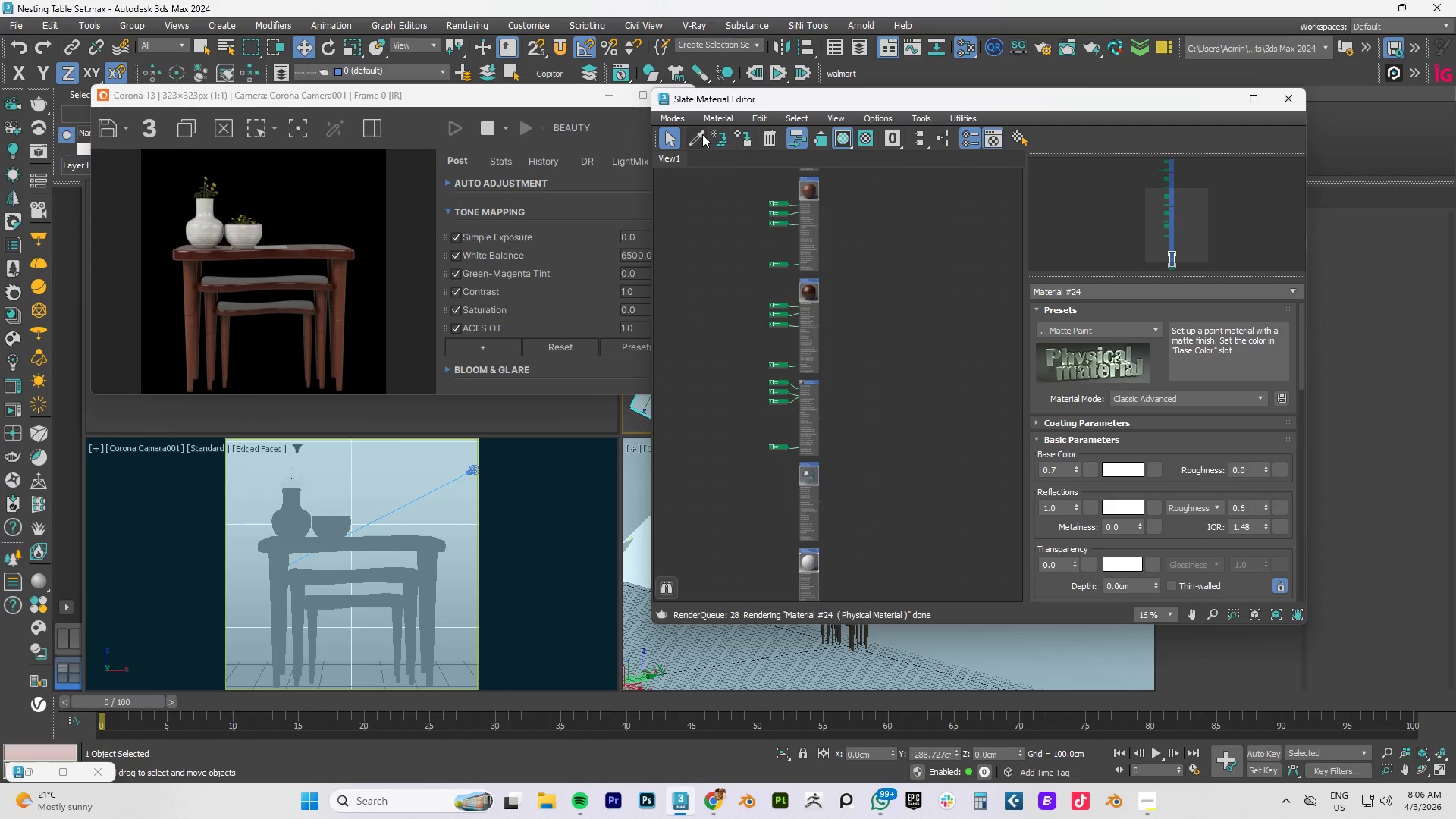 
left_click([695, 134])
 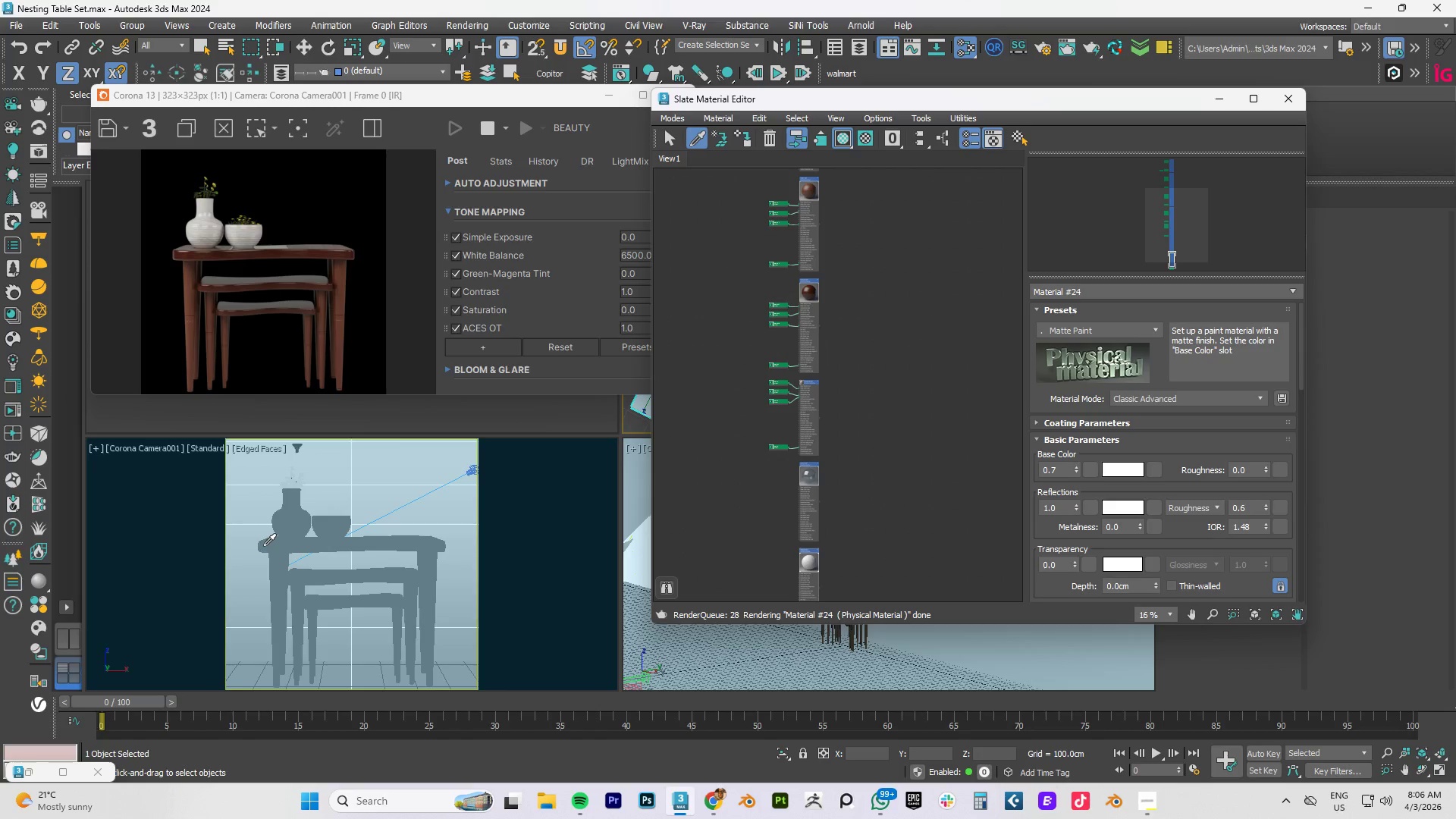 
left_click([263, 546])
 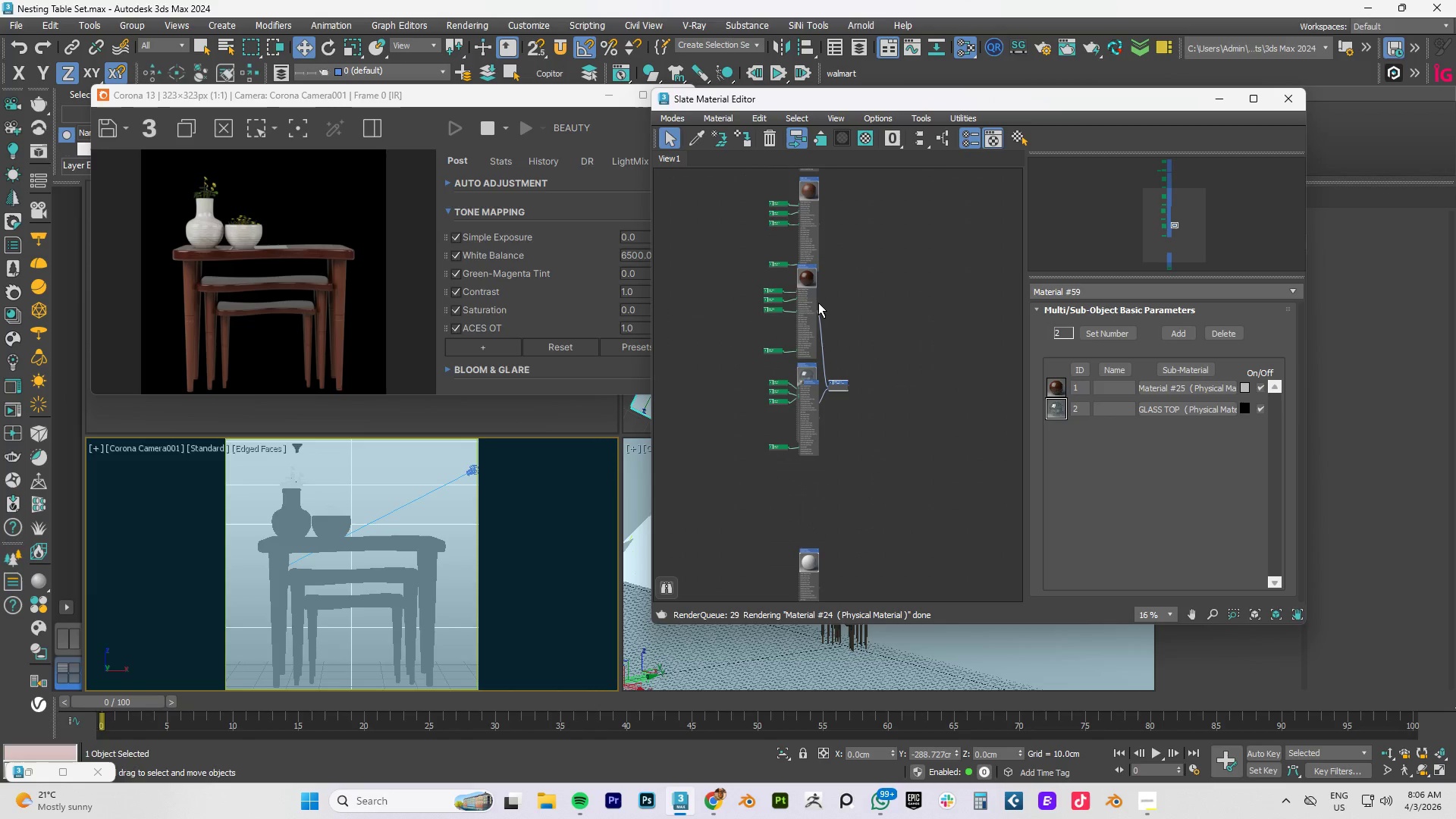 
scroll: coordinate [812, 269], scroll_direction: up, amount: 4.0
 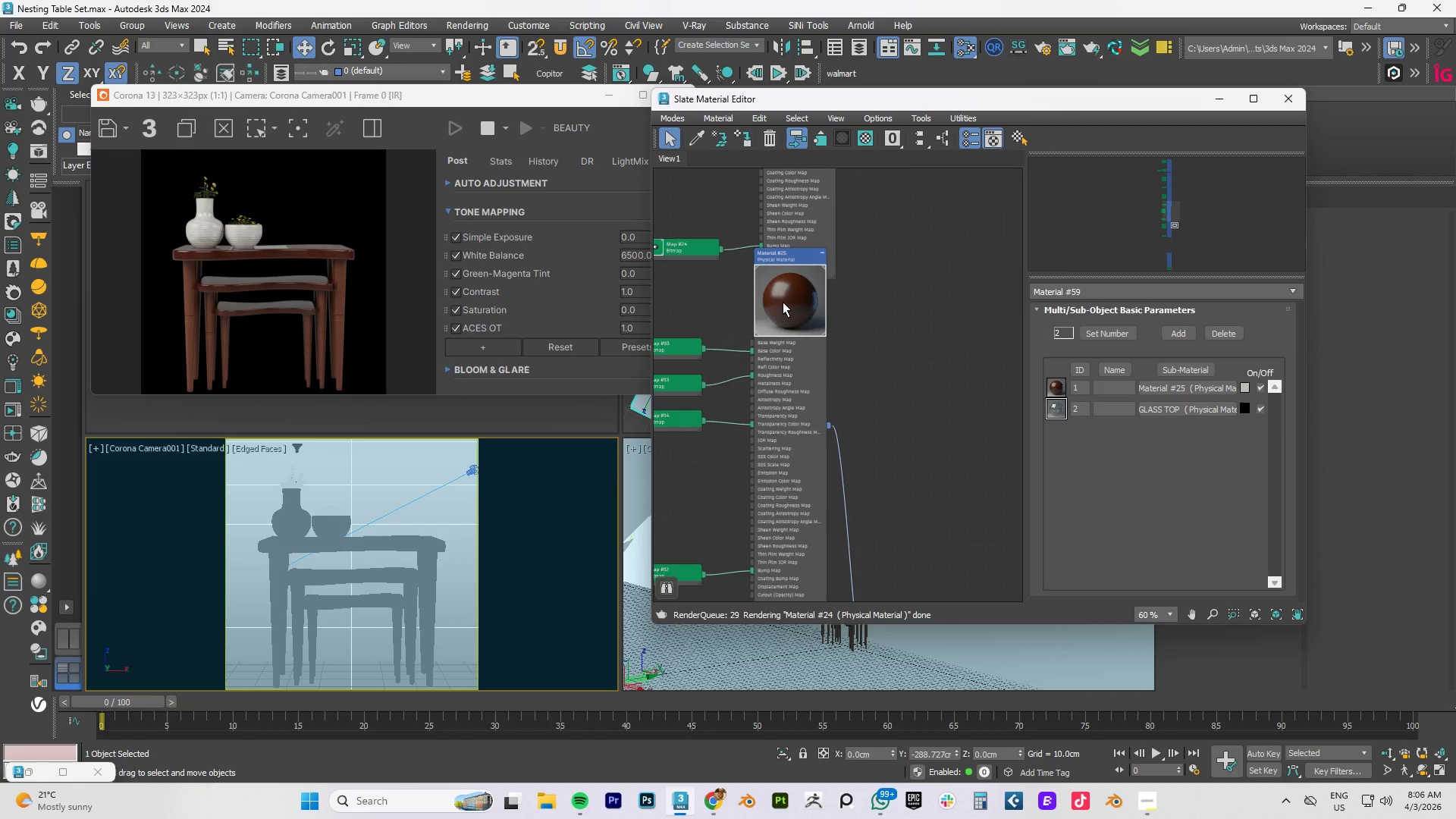 
left_click_drag(start_coordinate=[781, 301], to_coordinate=[768, 347])
 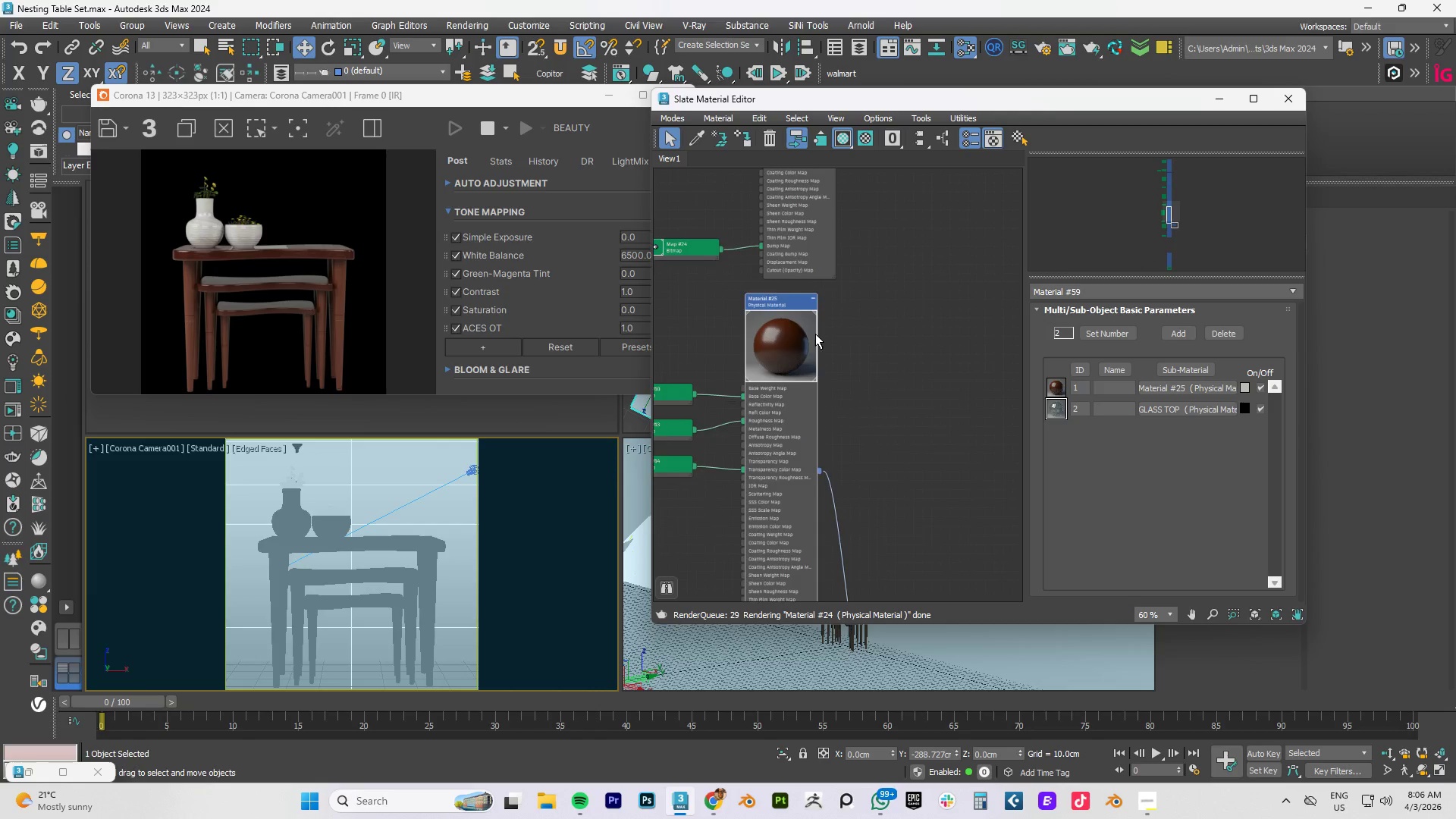 
scroll: coordinate [815, 334], scroll_direction: down, amount: 4.0
 